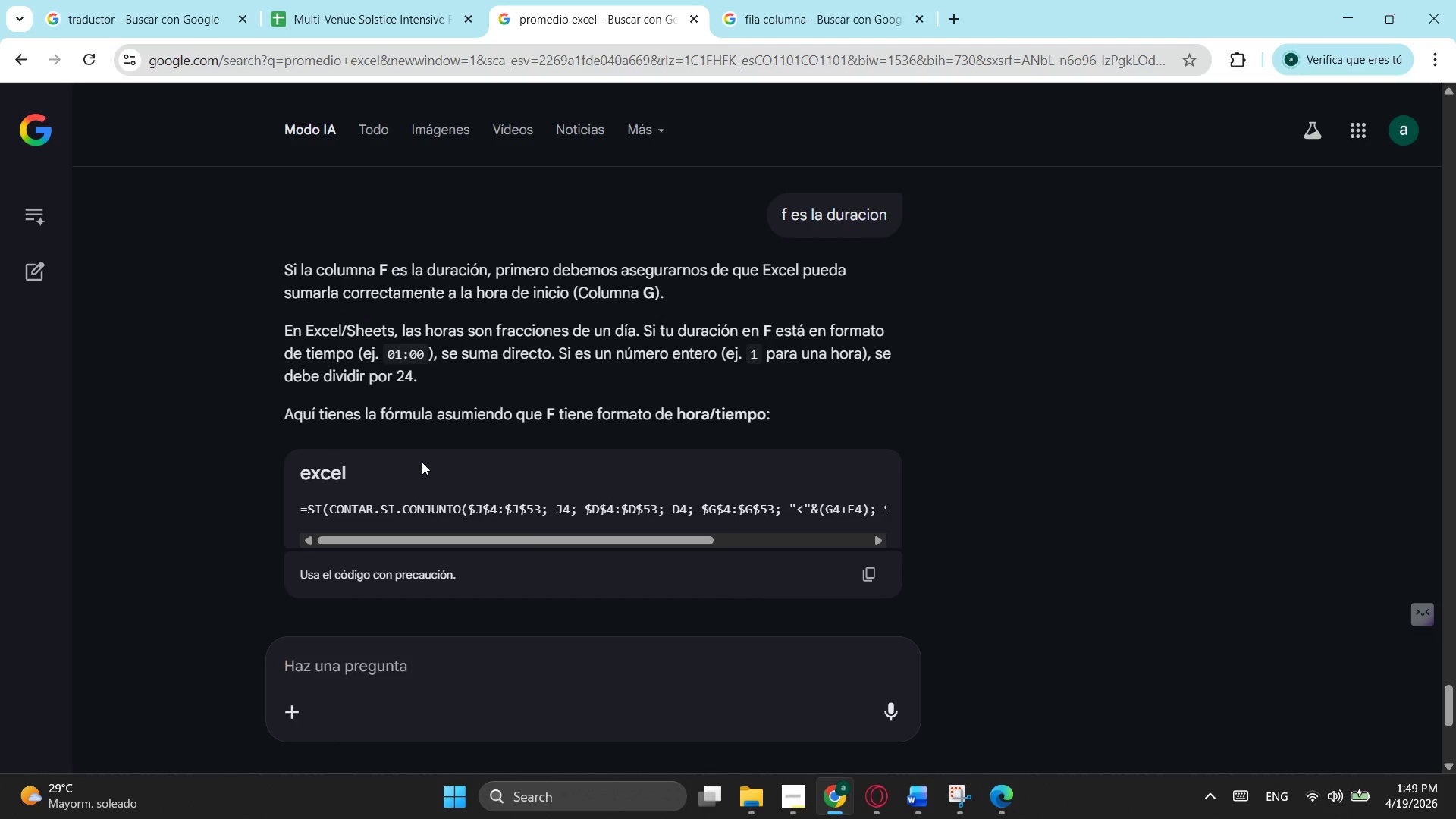 
scroll: coordinate [493, 416], scroll_direction: up, amount: 2.0
 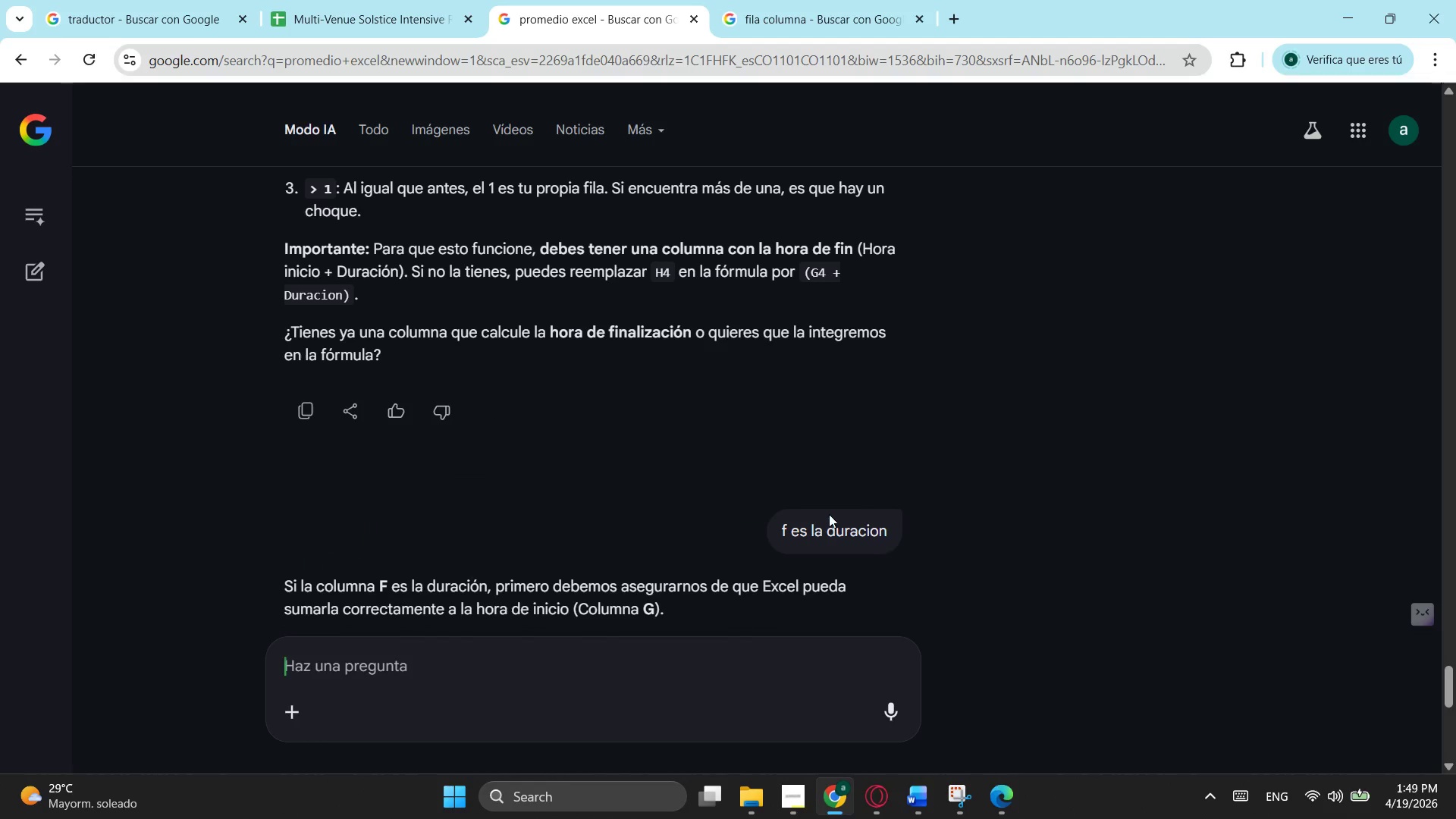 
left_click([829, 514])
 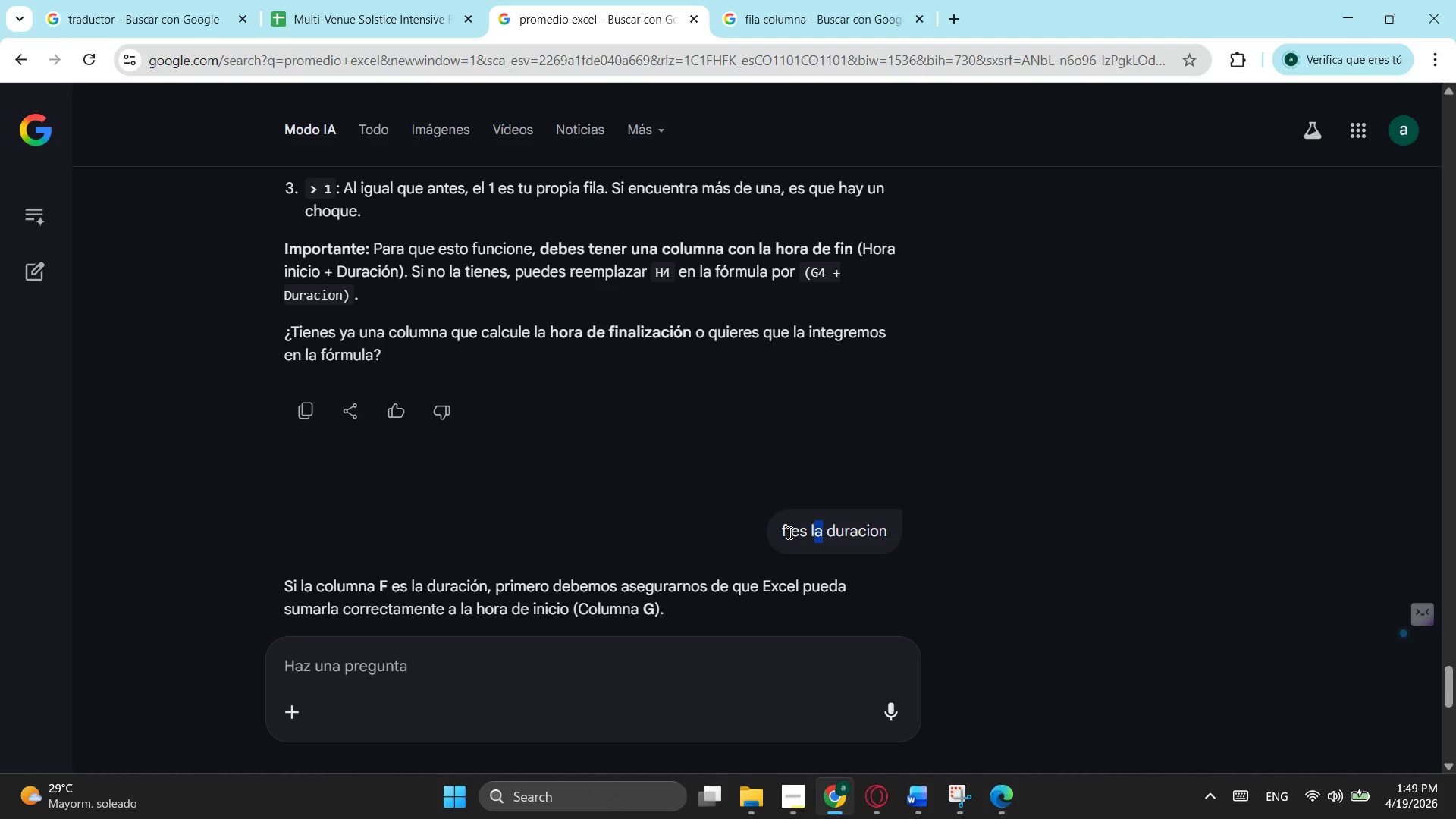 
left_click([788, 532])
 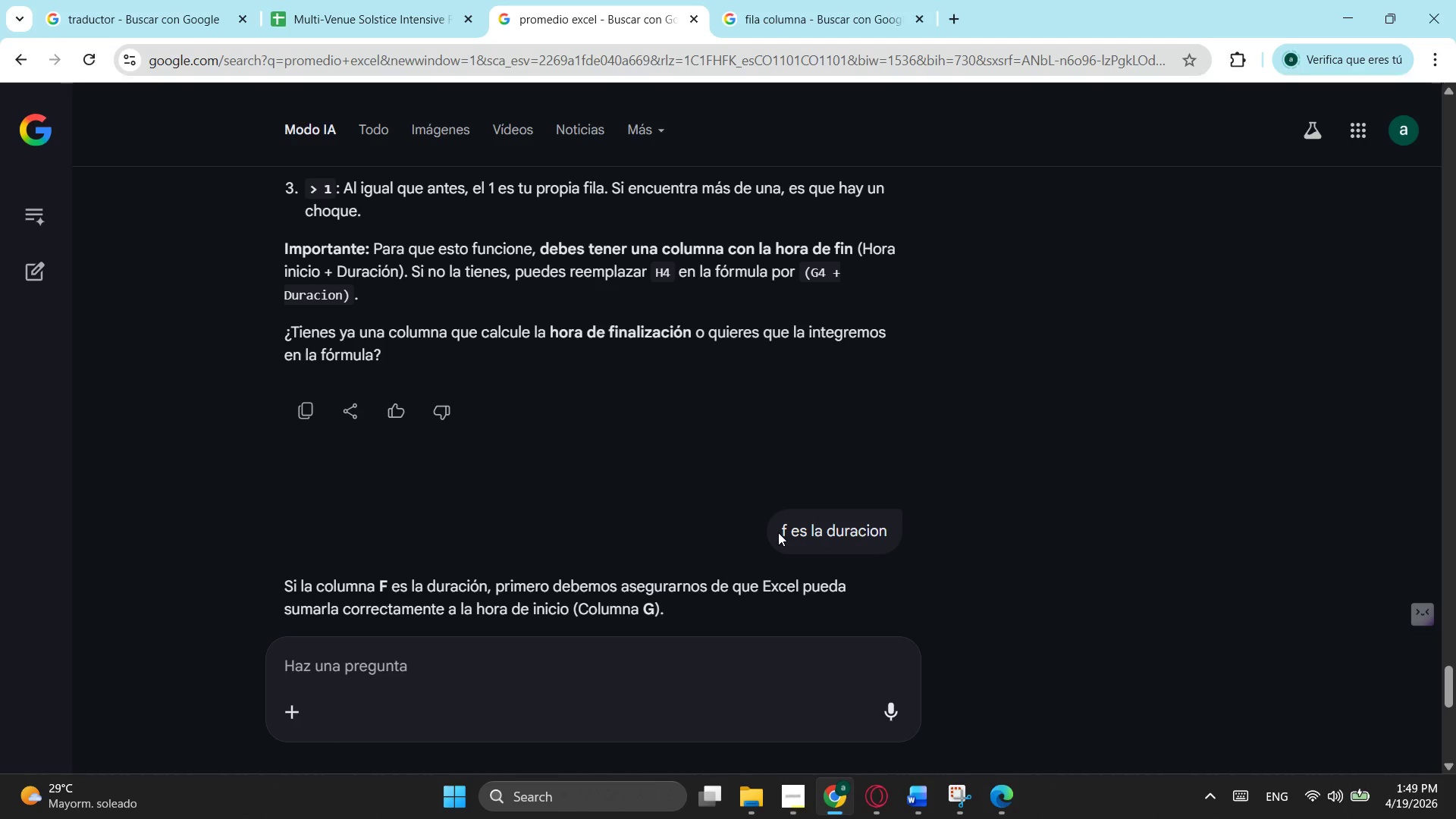 
left_click_drag(start_coordinate=[778, 532], to_coordinate=[890, 524])
 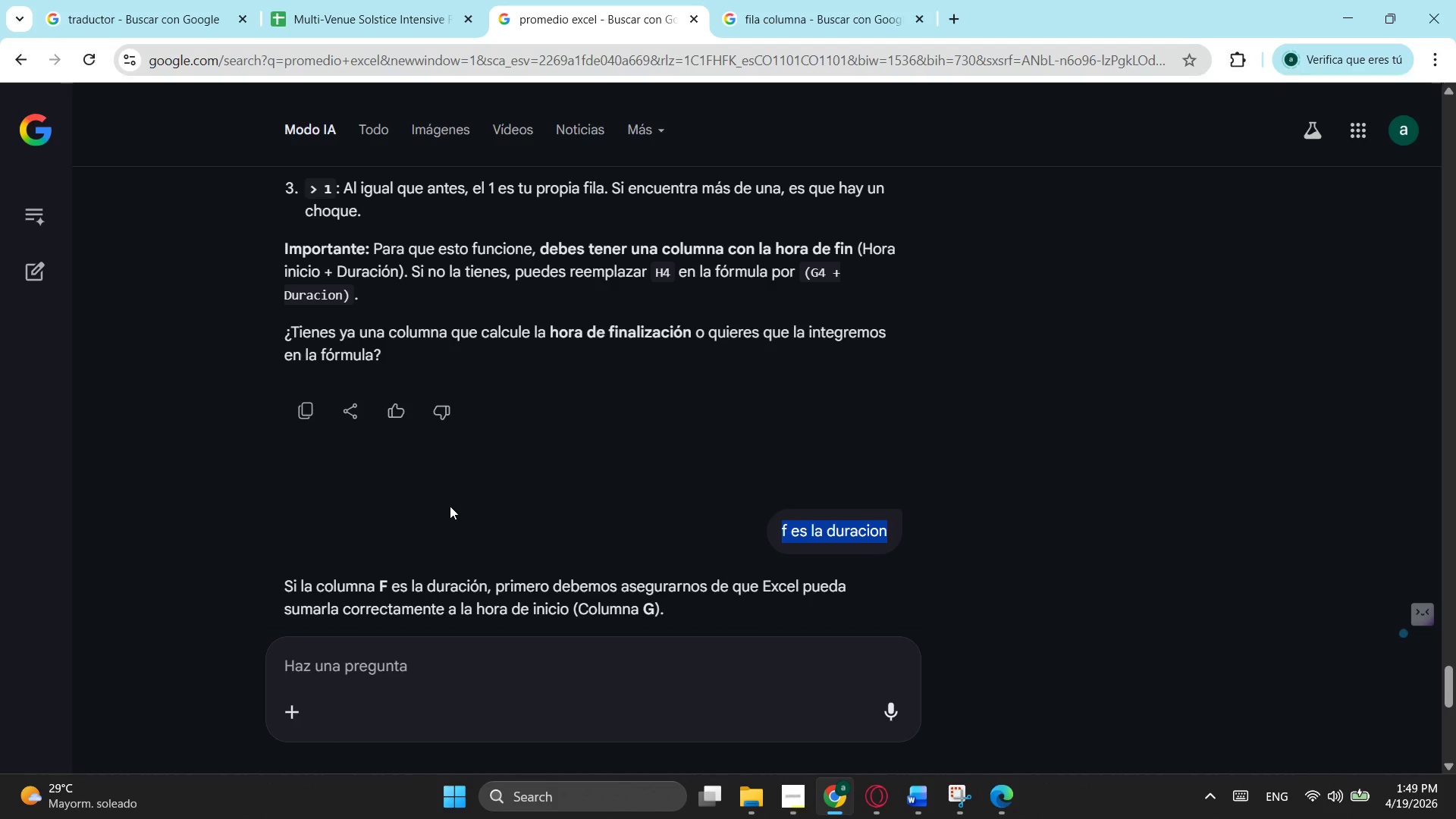 
scroll: coordinate [610, 531], scroll_direction: down, amount: 2.0
 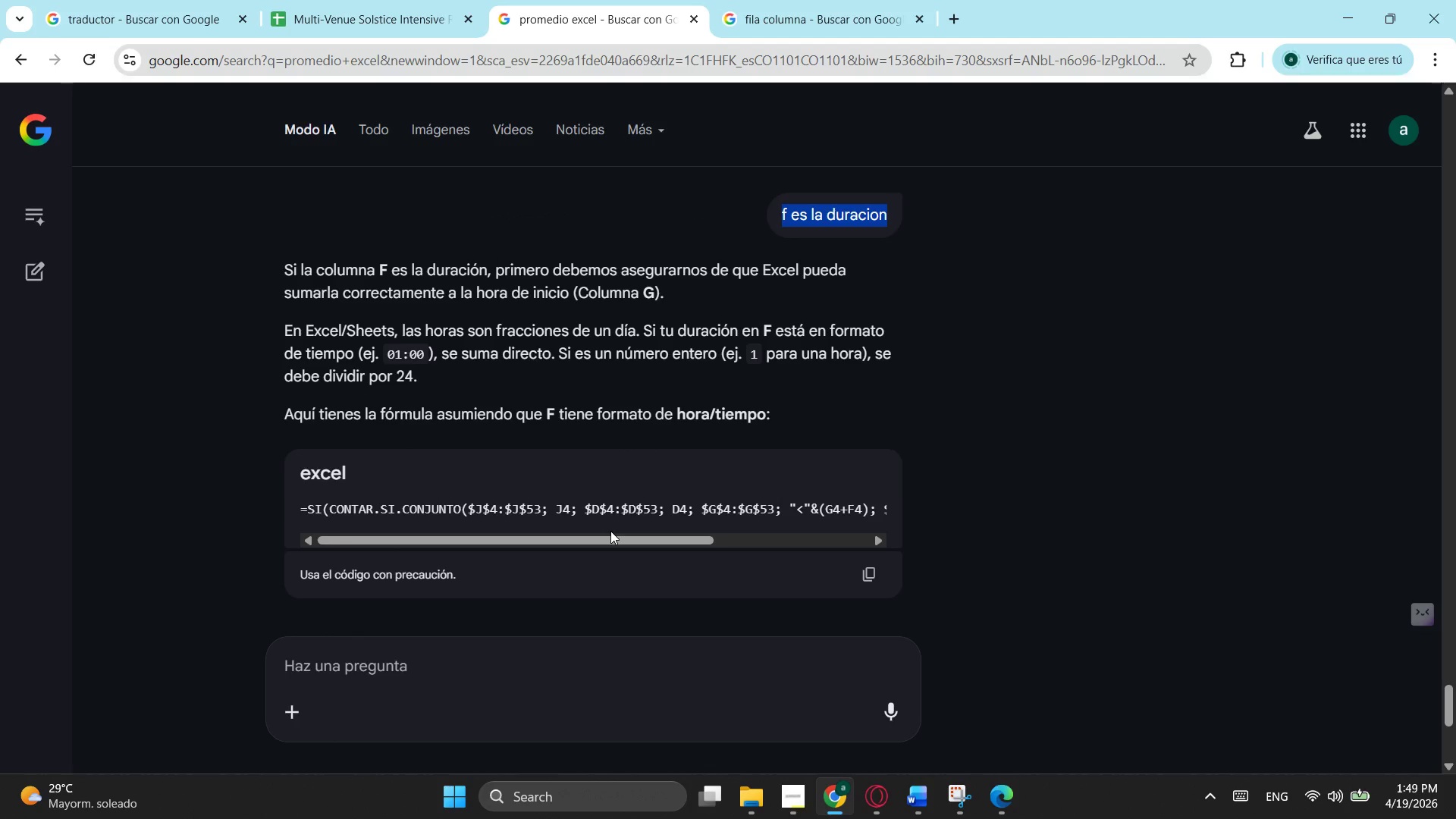 
wait(6.2)
 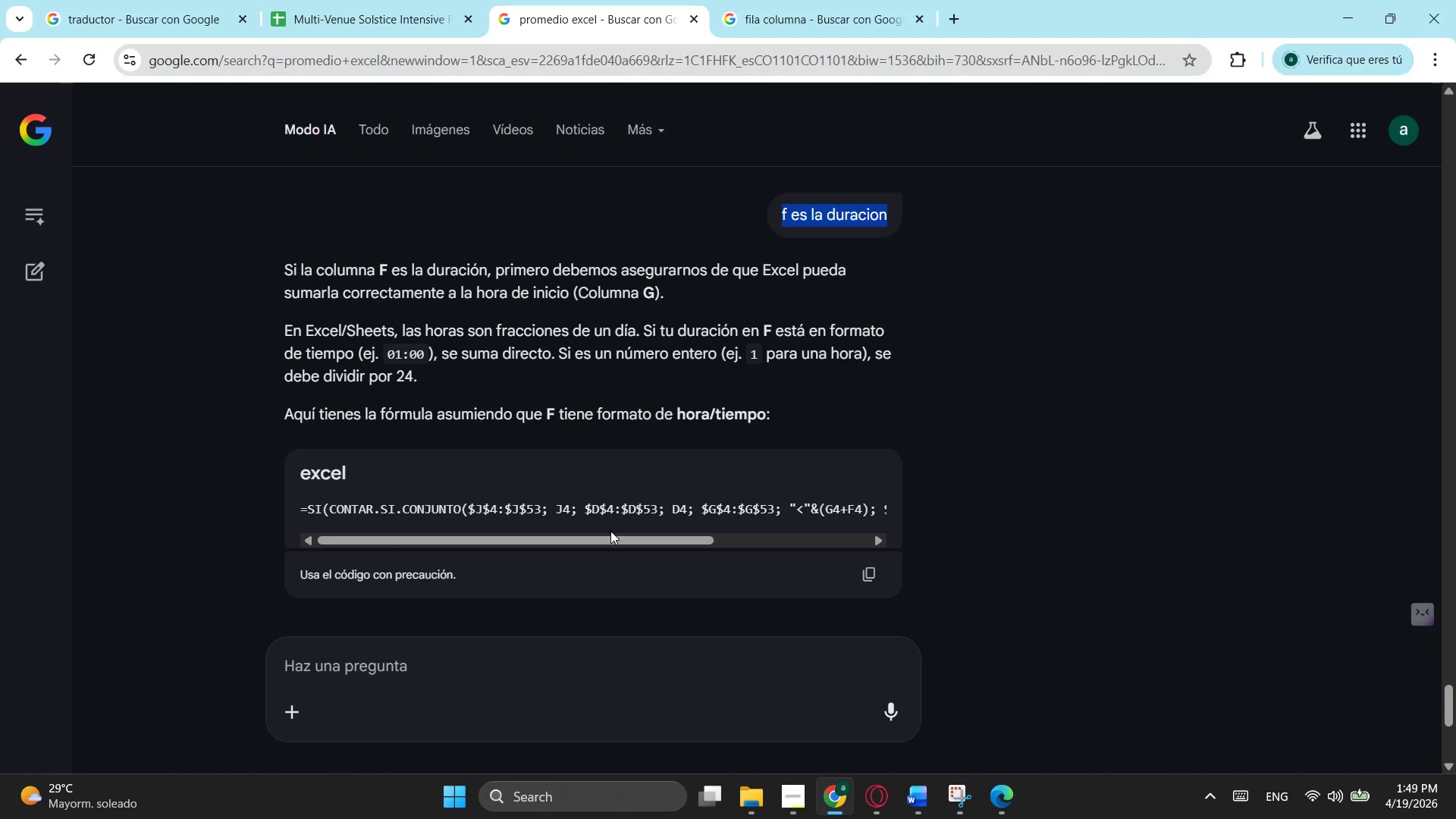 
scroll: coordinate [559, 475], scroll_direction: down, amount: 1.0
 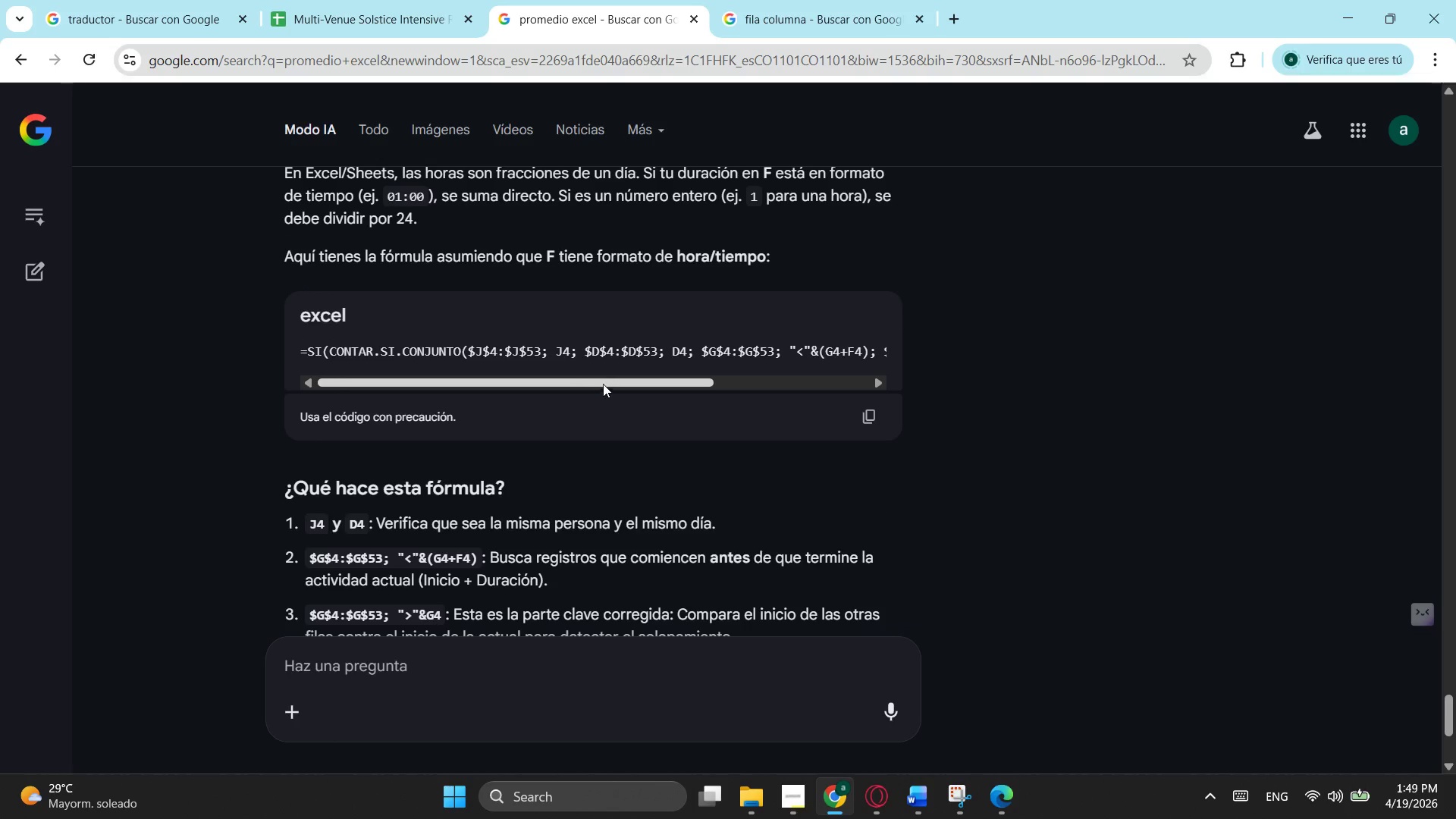 
left_click_drag(start_coordinate=[573, 379], to_coordinate=[661, 387])
 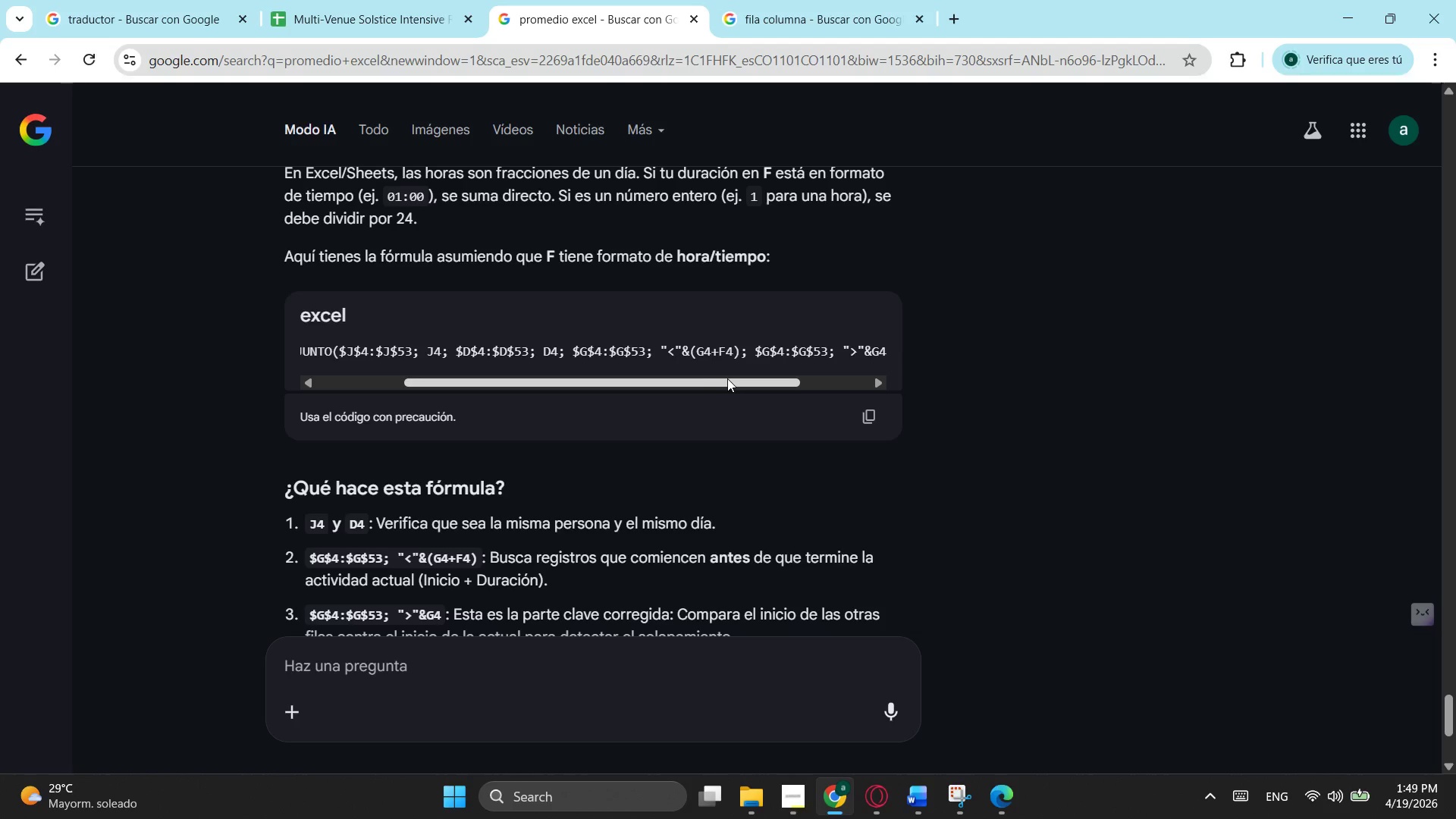 
left_click_drag(start_coordinate=[727, 378], to_coordinate=[833, 364])
 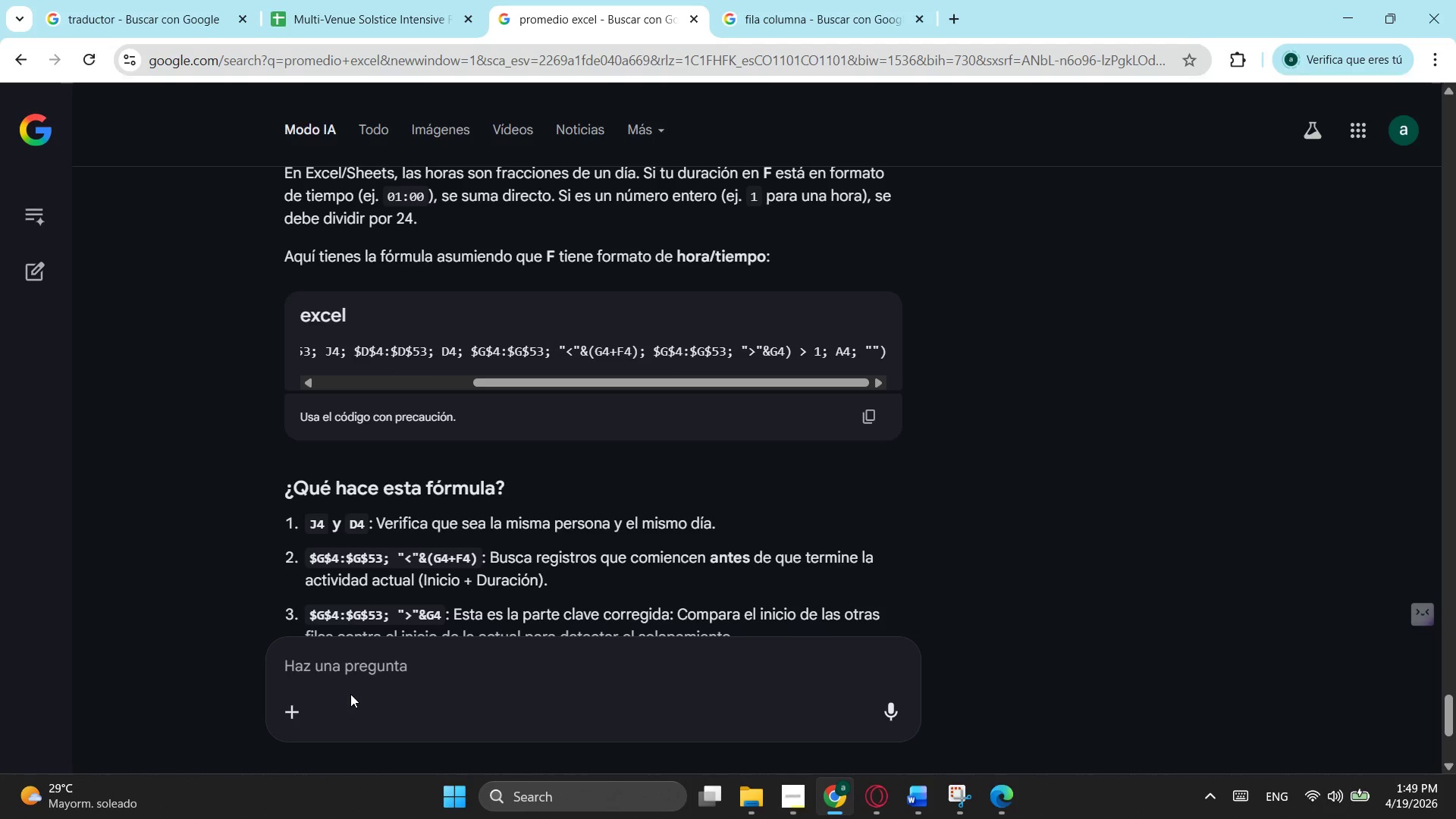 
left_click([369, 675])
 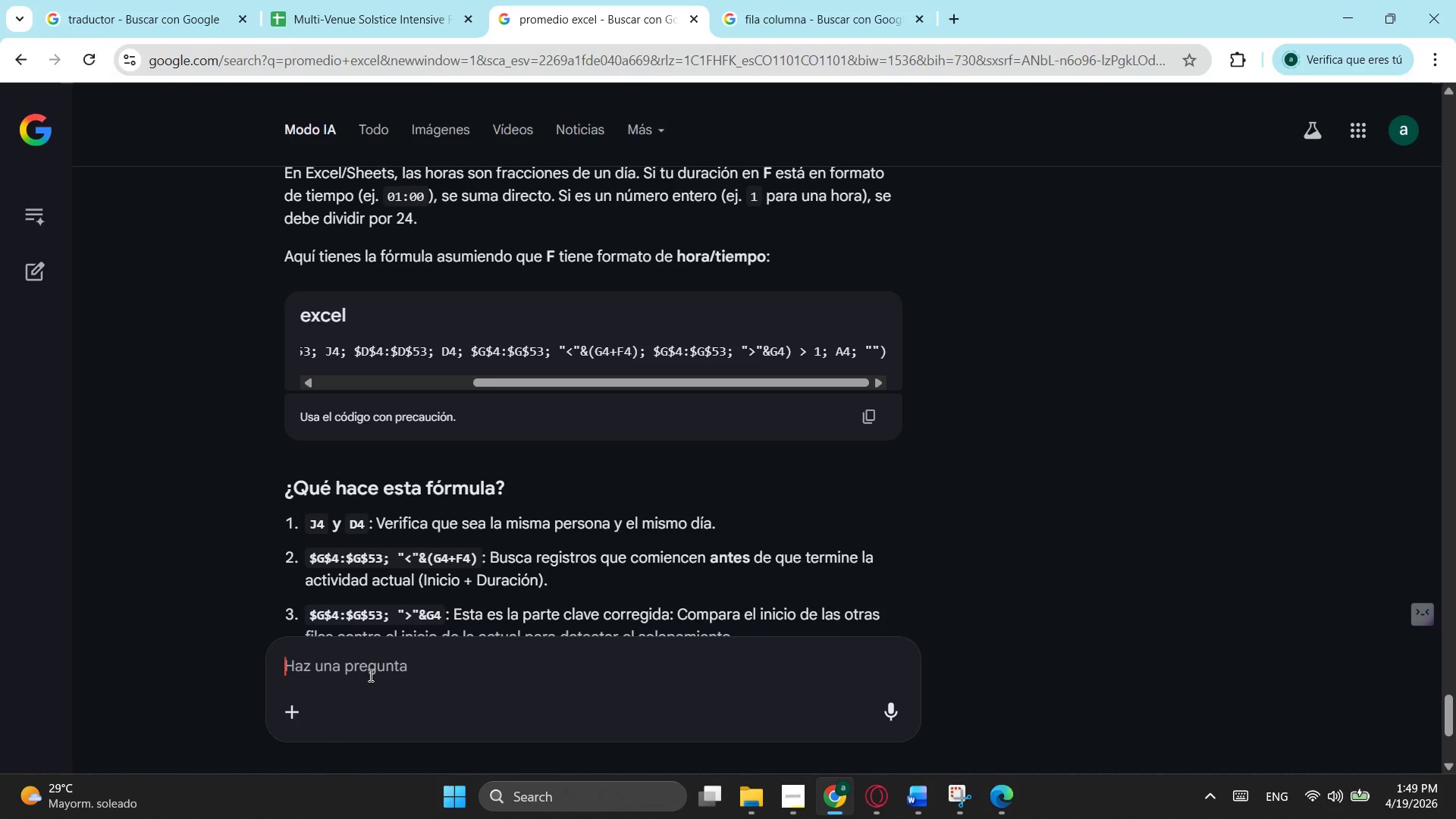 
key(F)
 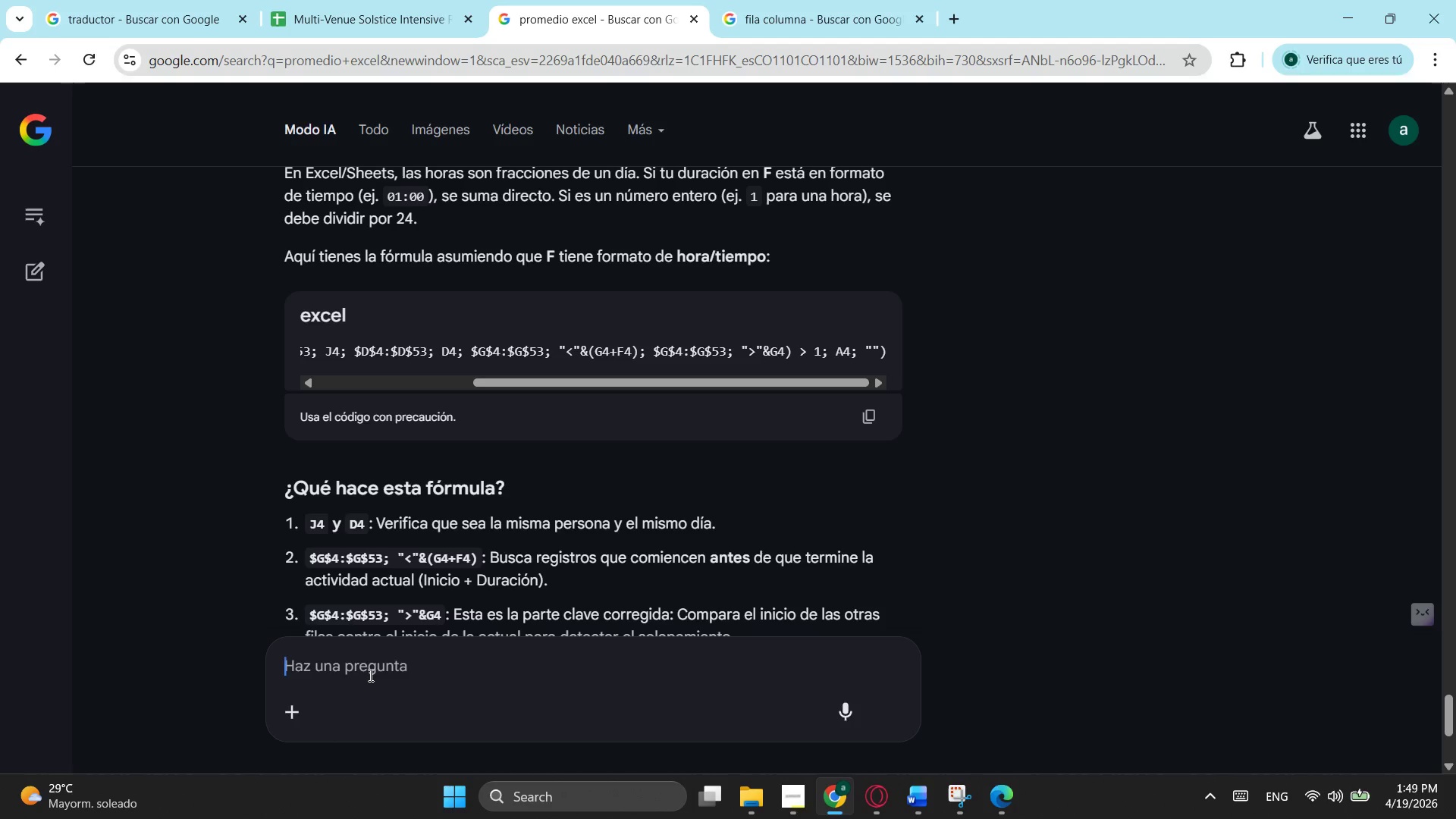 
key(Backspace)
 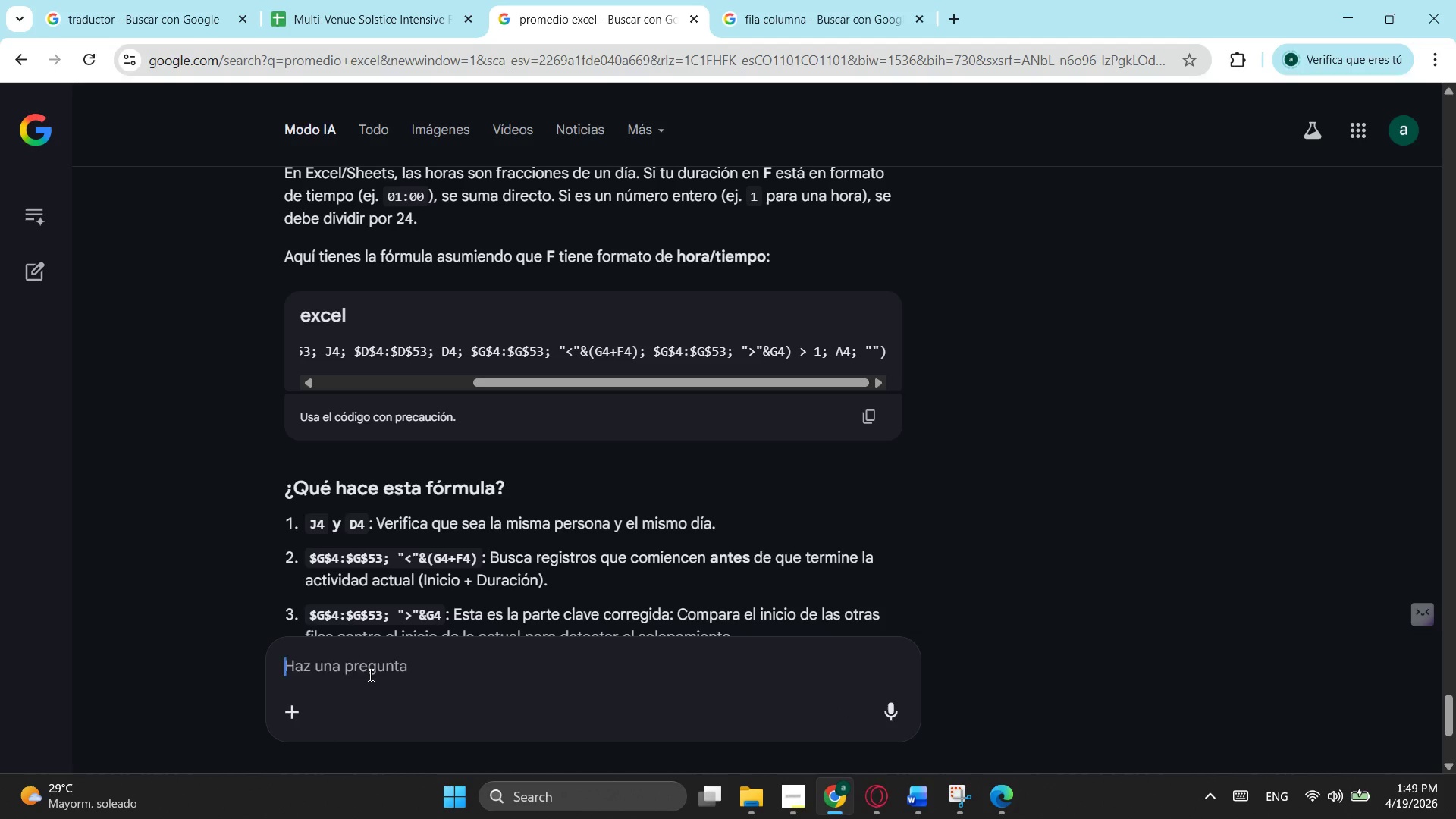 
key(Backspace)
 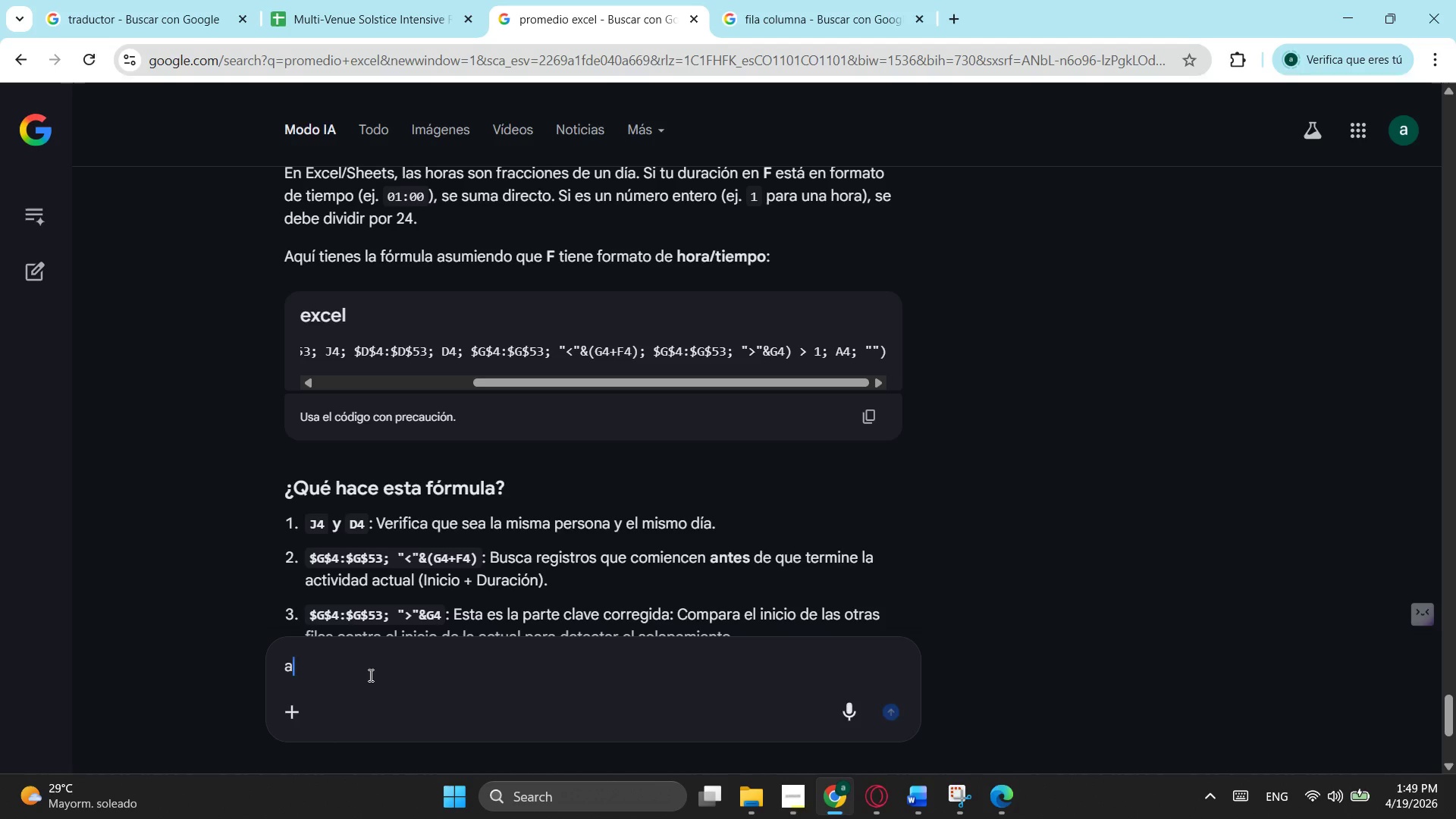 
key(A)
 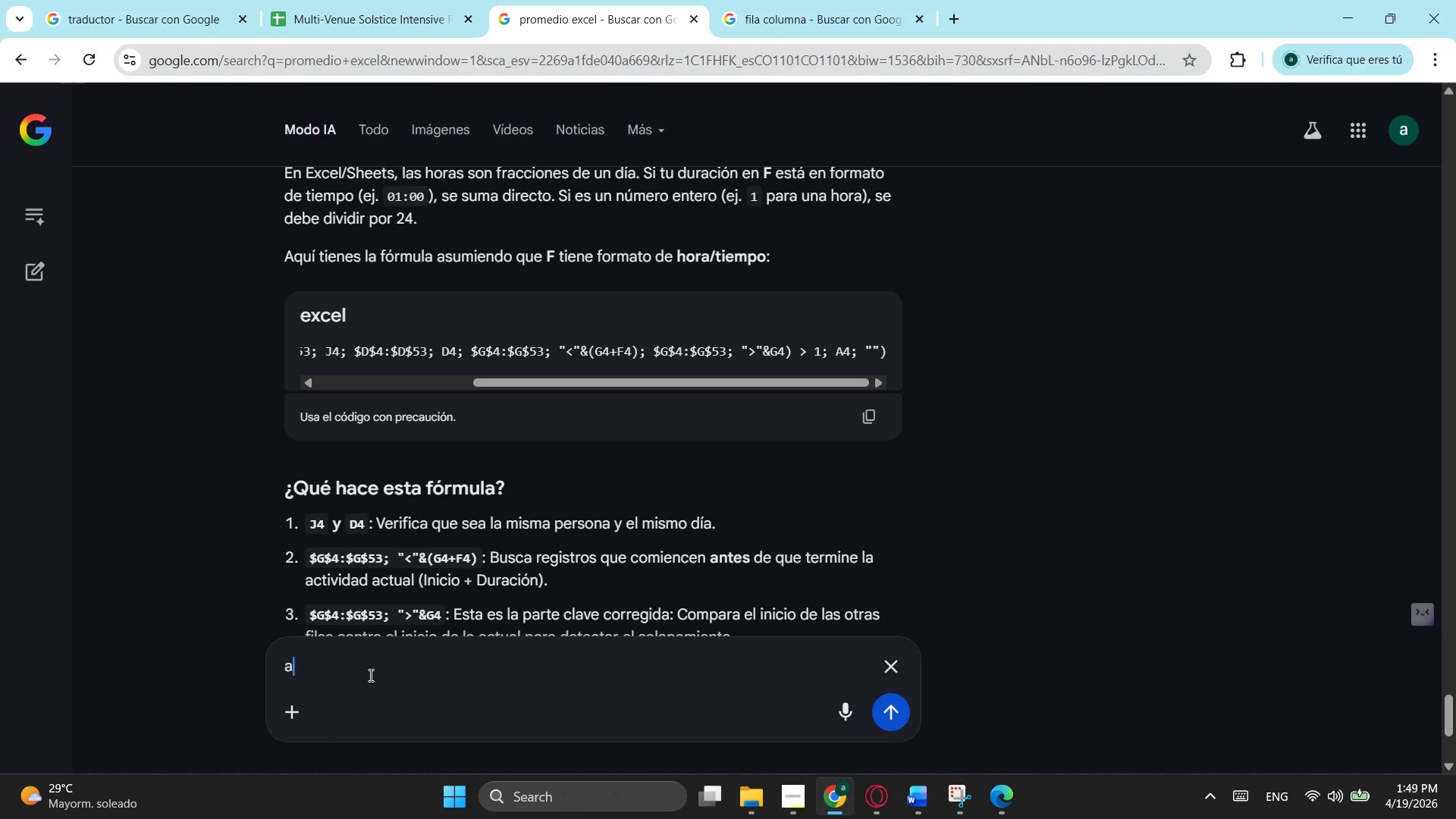 
key(Backspace)
 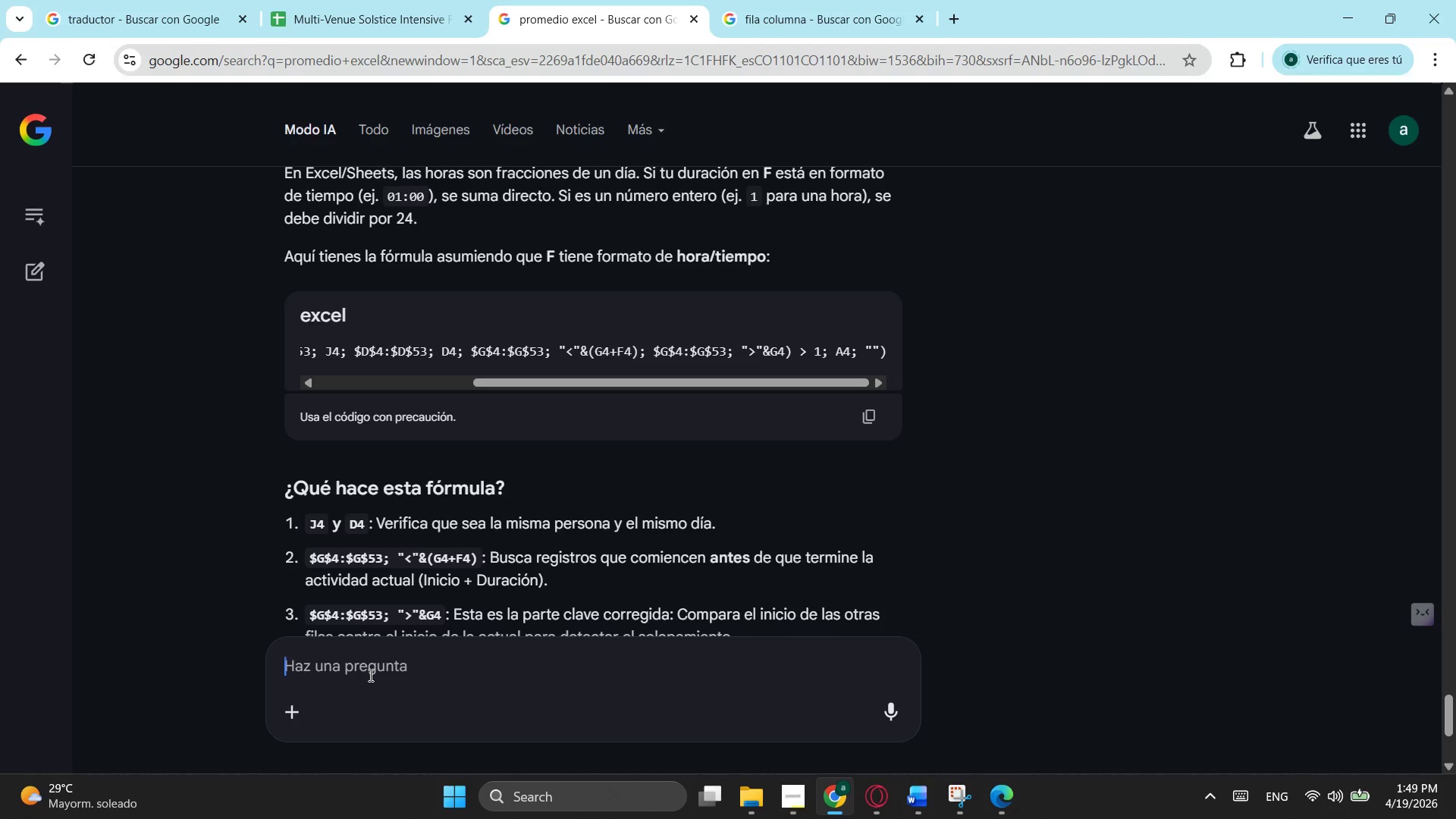 
key(Backspace)
 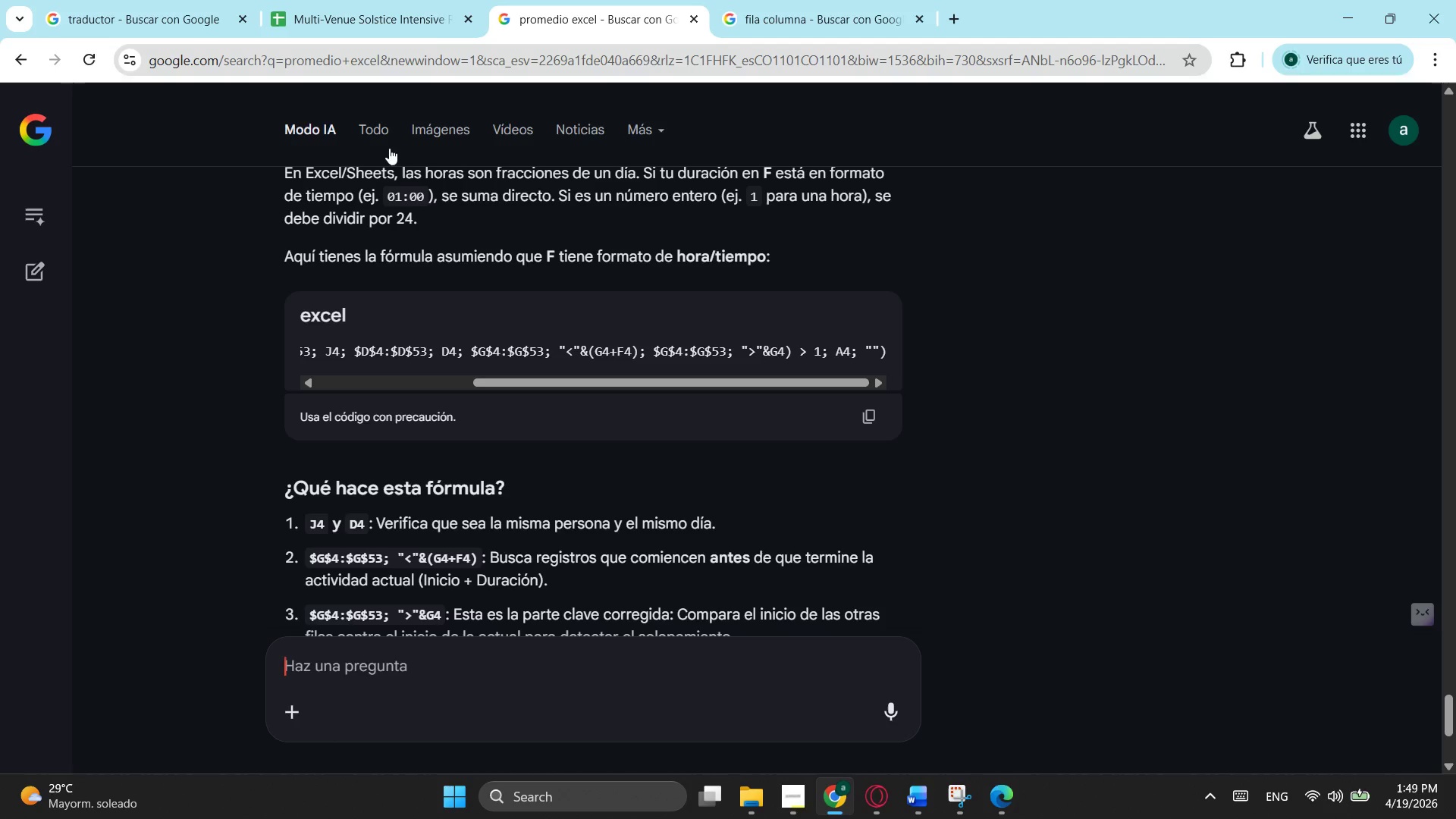 
left_click([432, 0])
 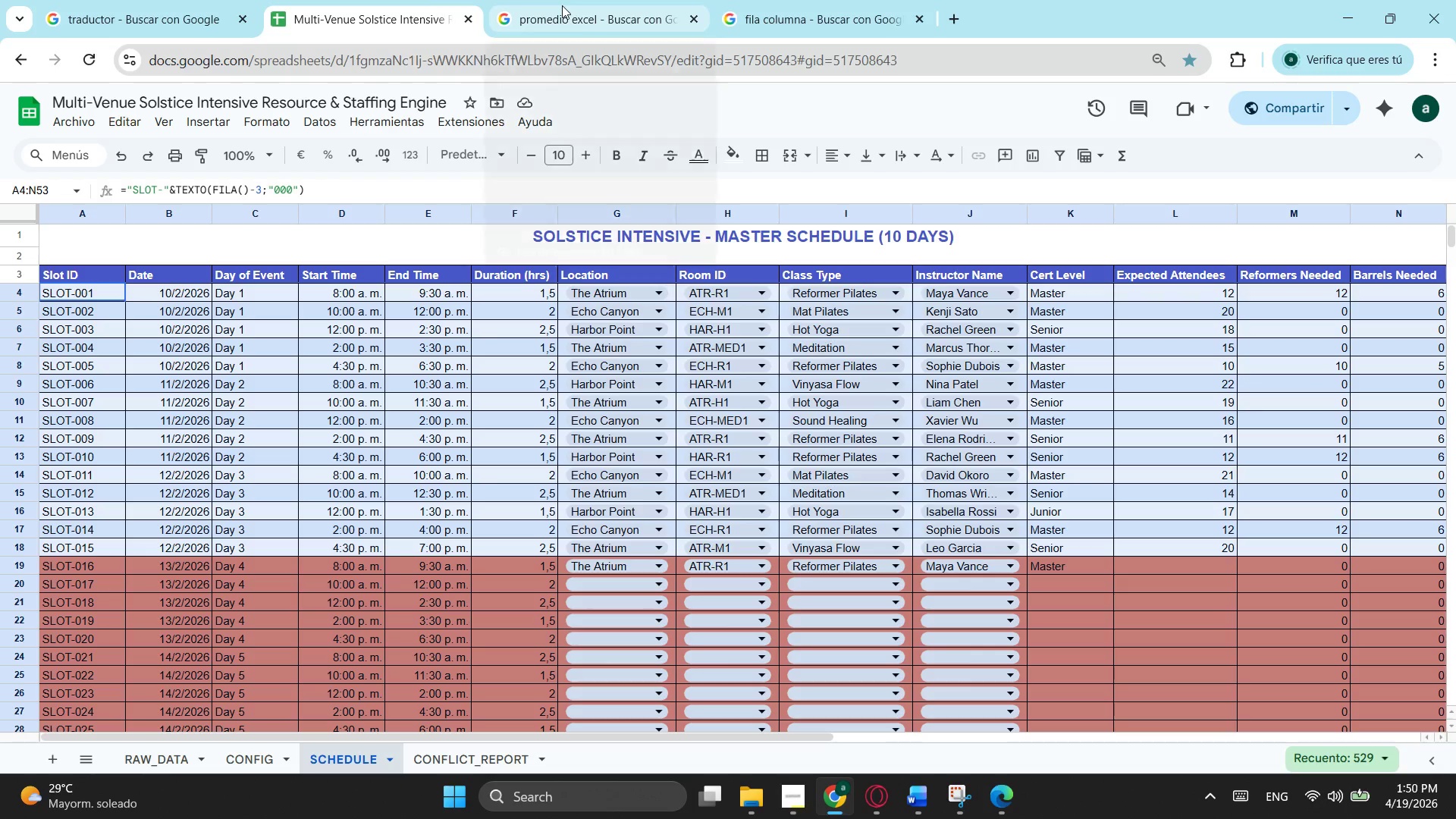 
left_click([562, 5])
 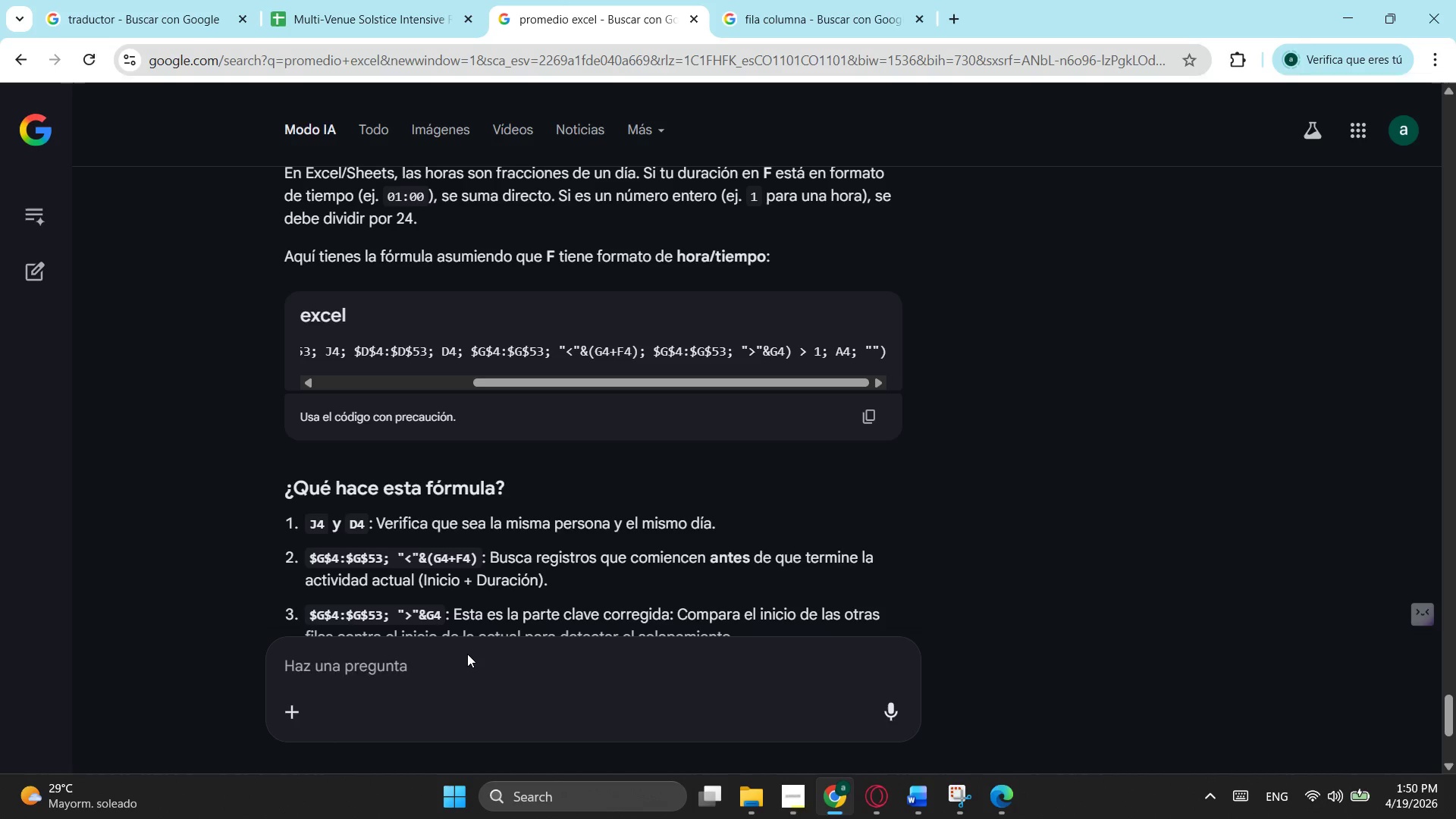 
type(d es el tiempo de inicio )
 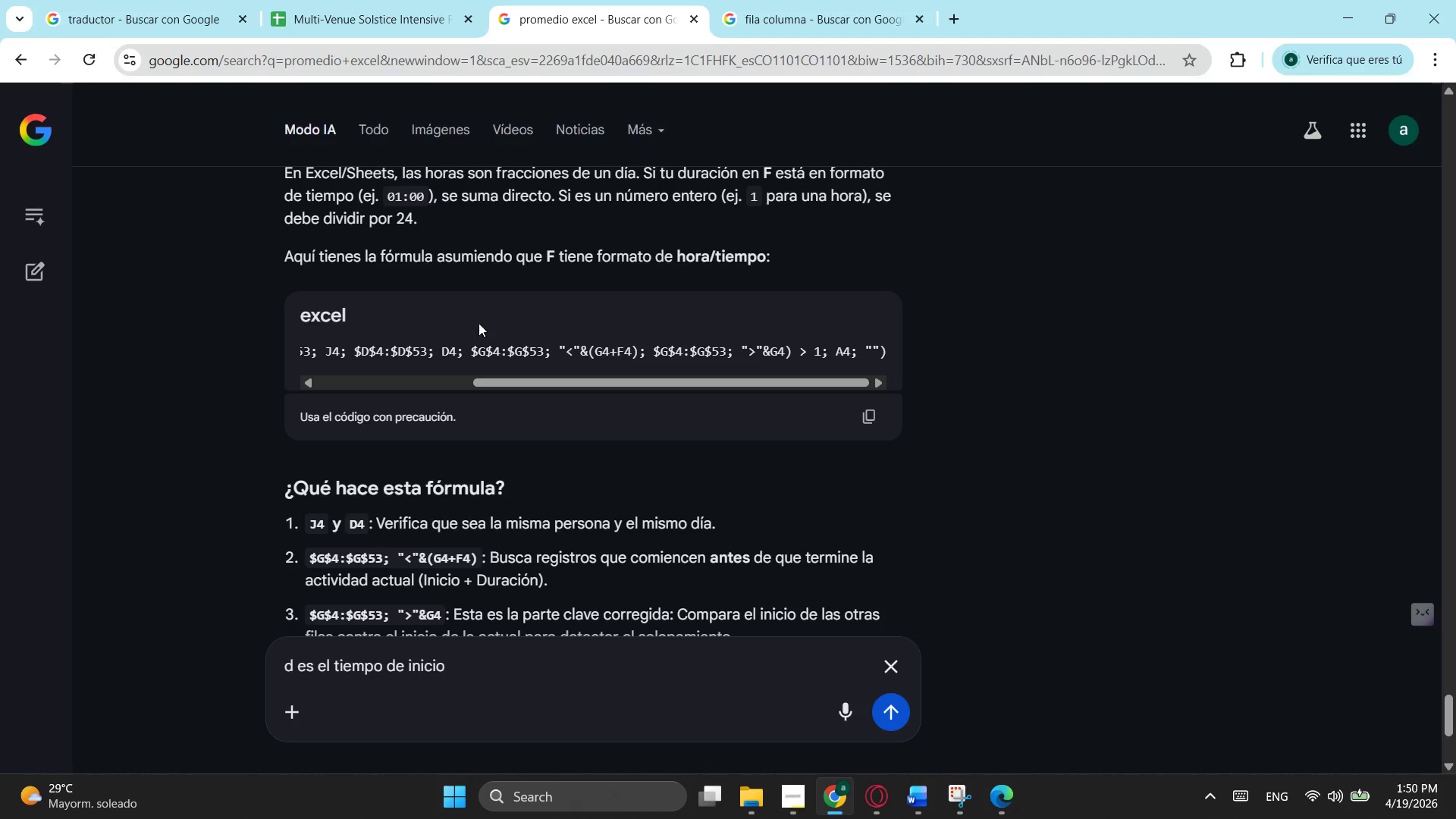 
left_click([333, 0])
 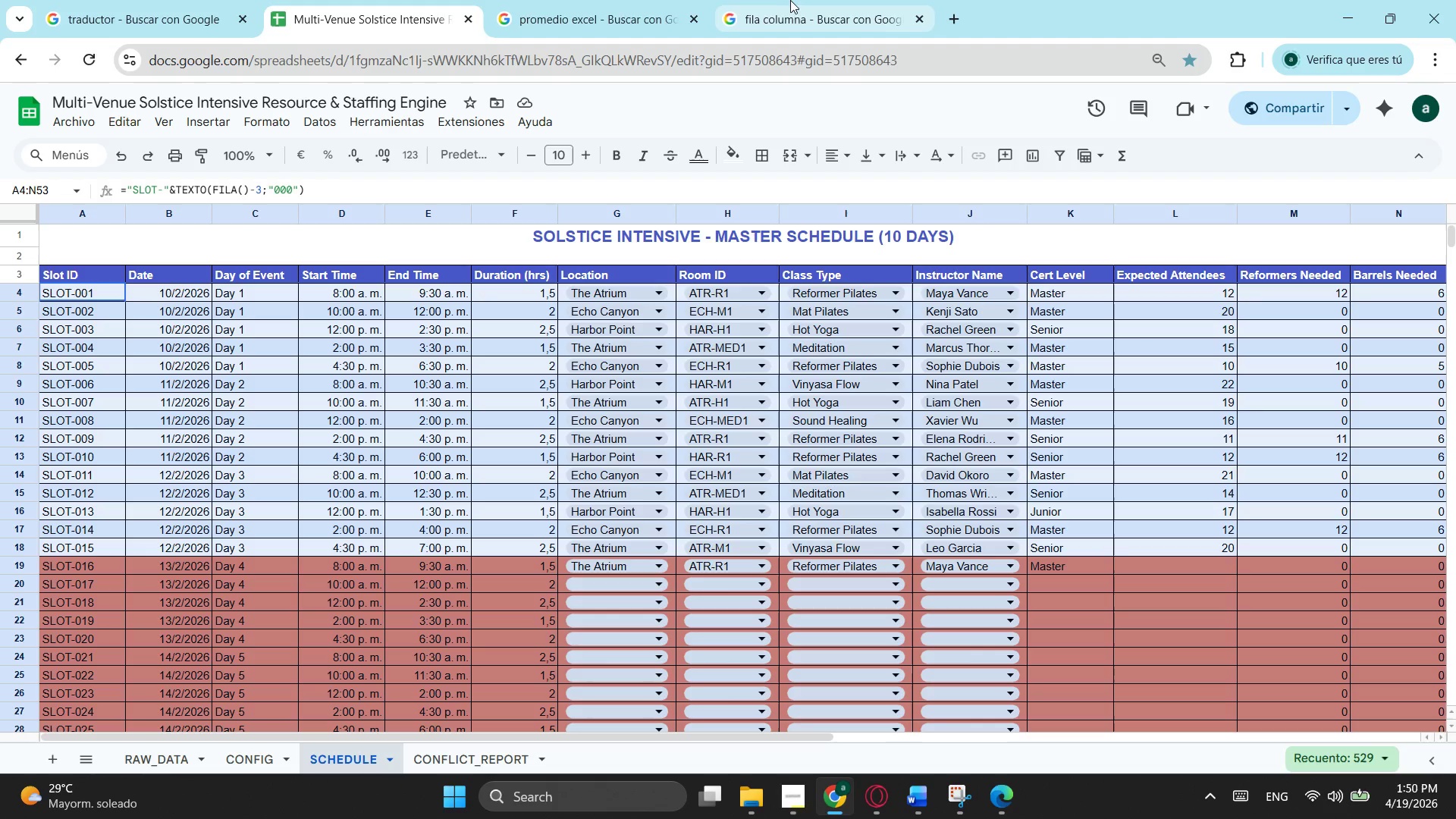 
left_click([795, 0])
 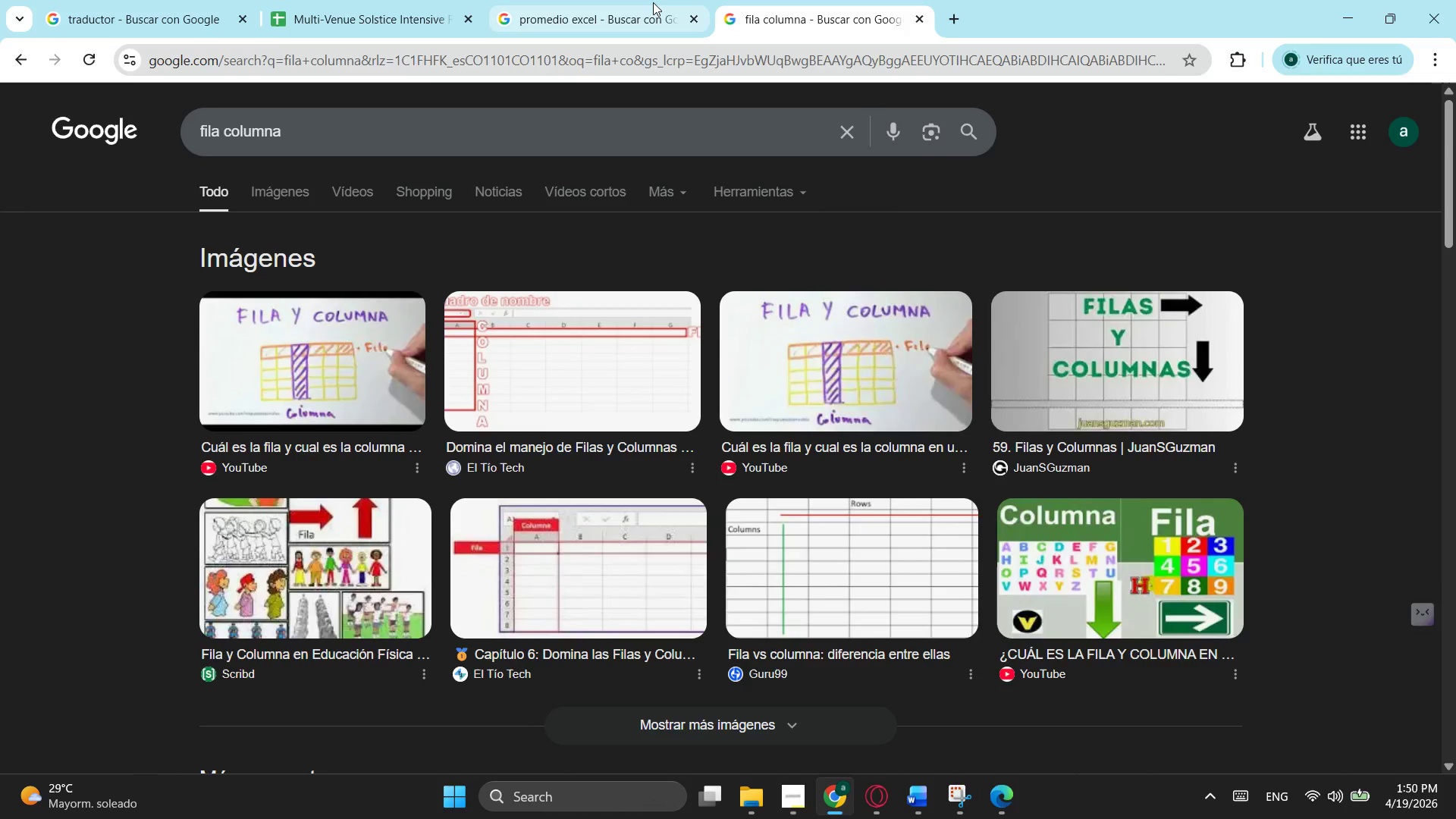 
left_click([650, 2])
 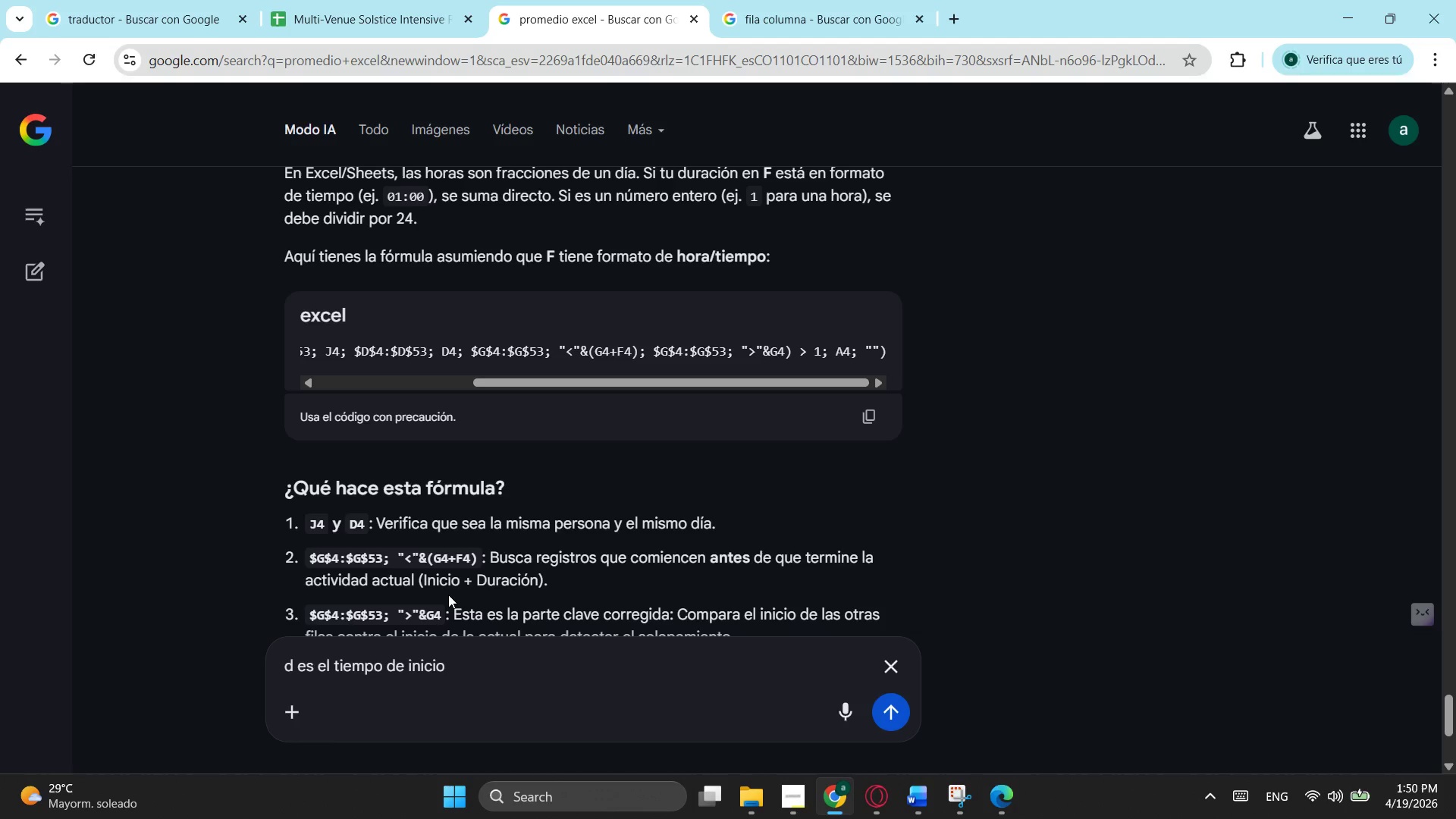 
type(g y j si se comprueba si sho)
key(Backspace)
key(Backspace)
key(Backspace)
type(son iguales solamente)
 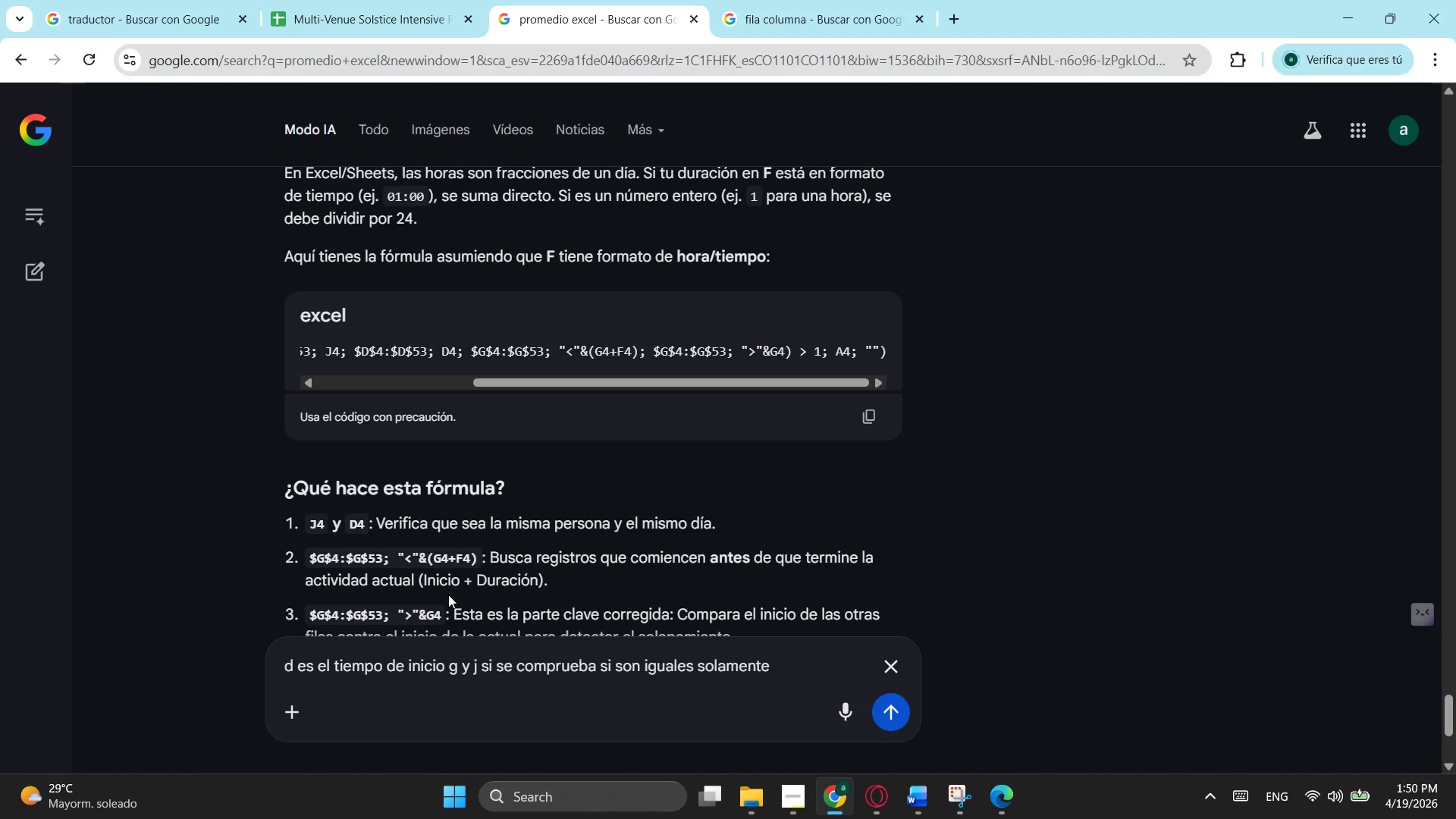 
key(Enter)
 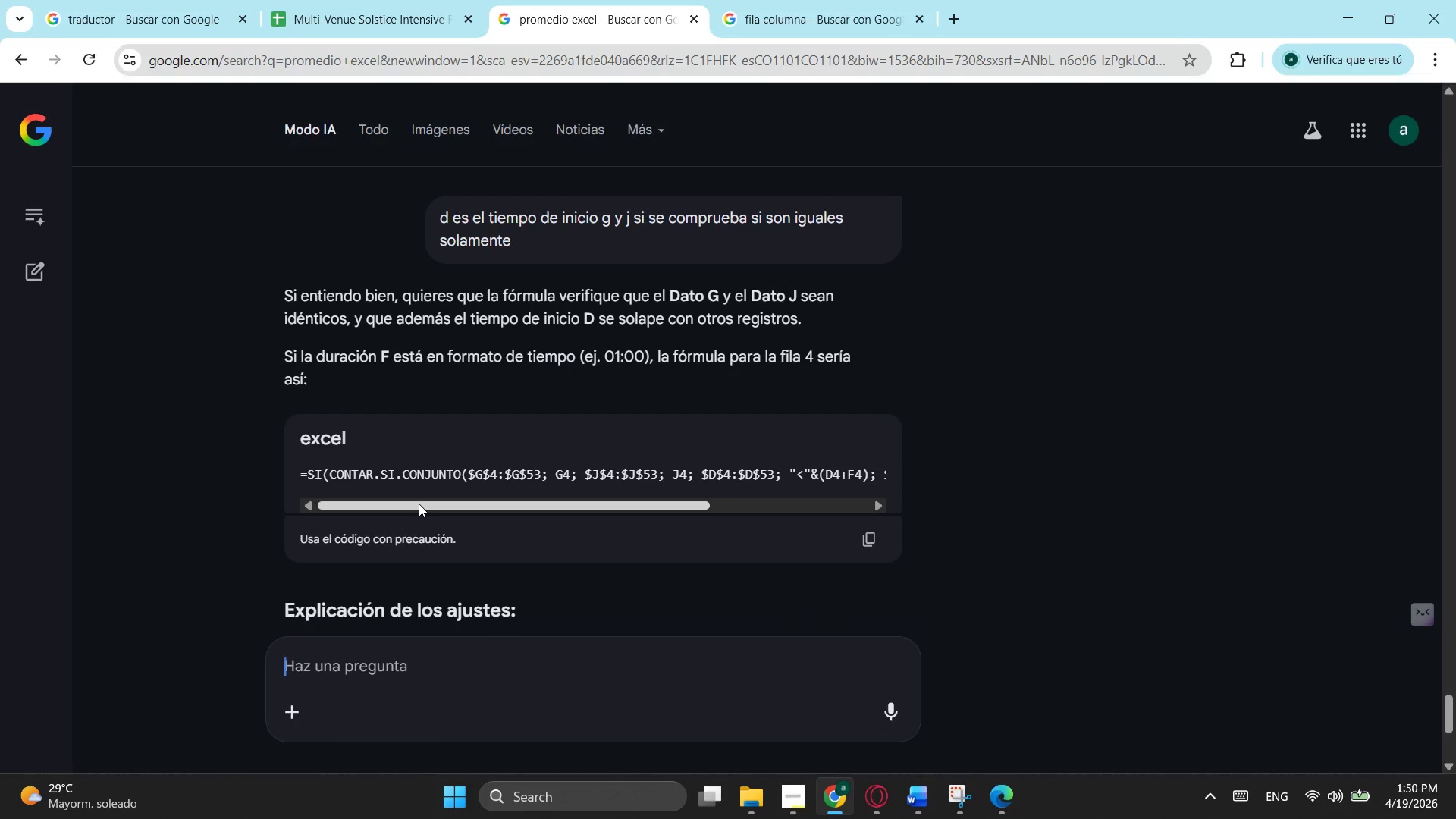 
wait(7.03)
 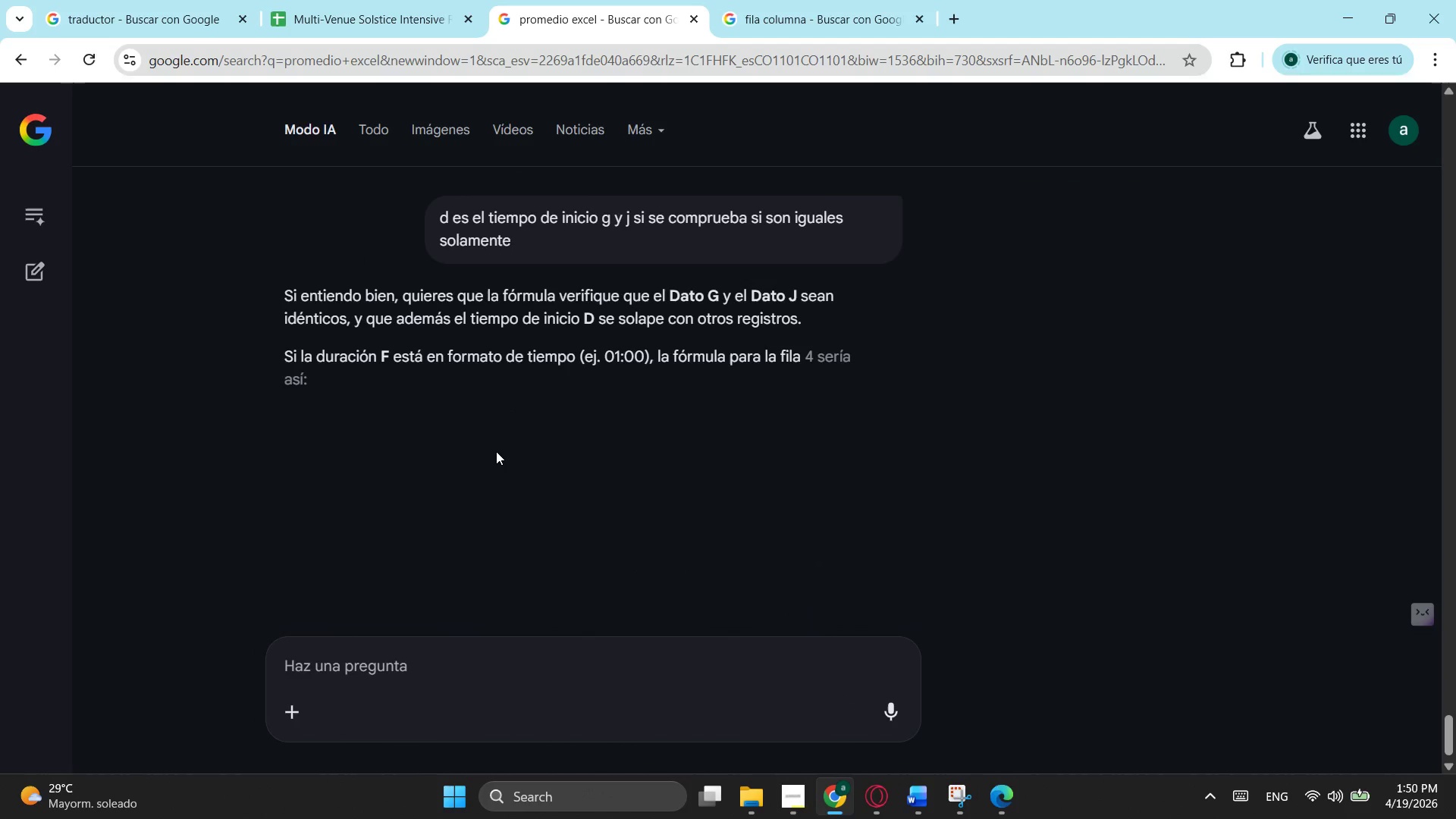 
left_click_drag(start_coordinate=[420, 504], to_coordinate=[393, 491])
 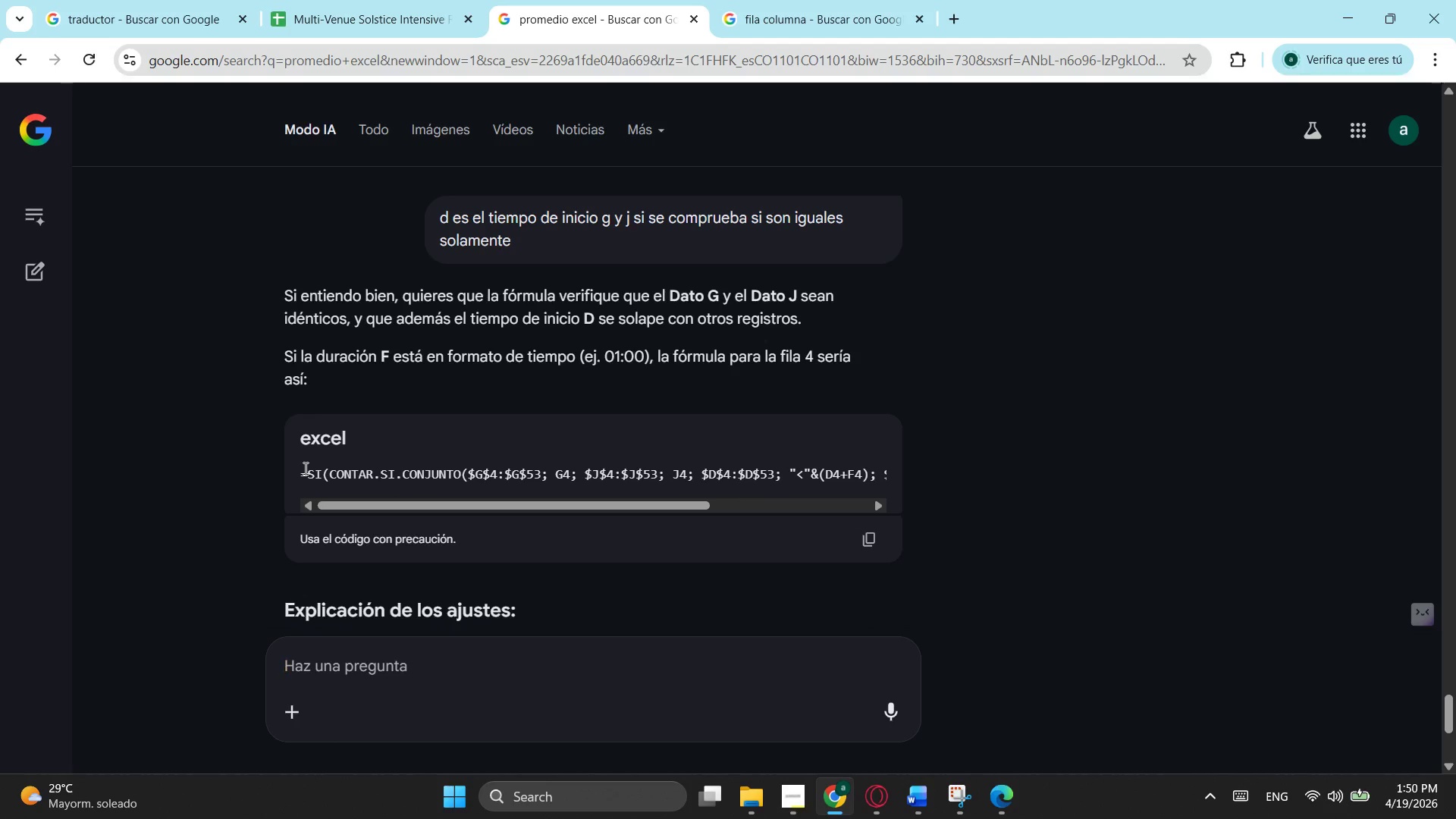 
left_click_drag(start_coordinate=[304, 468], to_coordinate=[830, 484])
 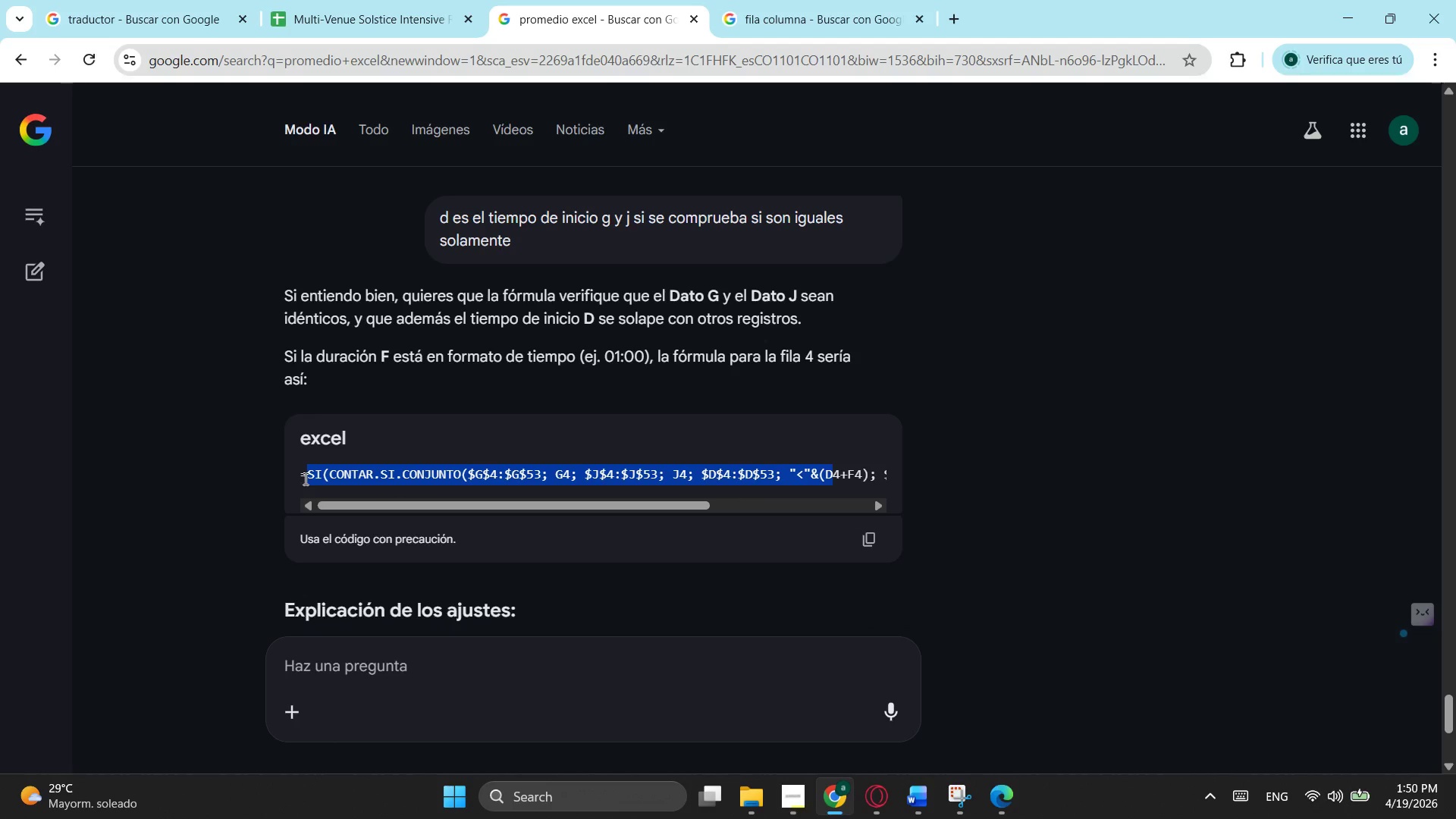 
left_click_drag(start_coordinate=[300, 475], to_coordinate=[883, 461])
 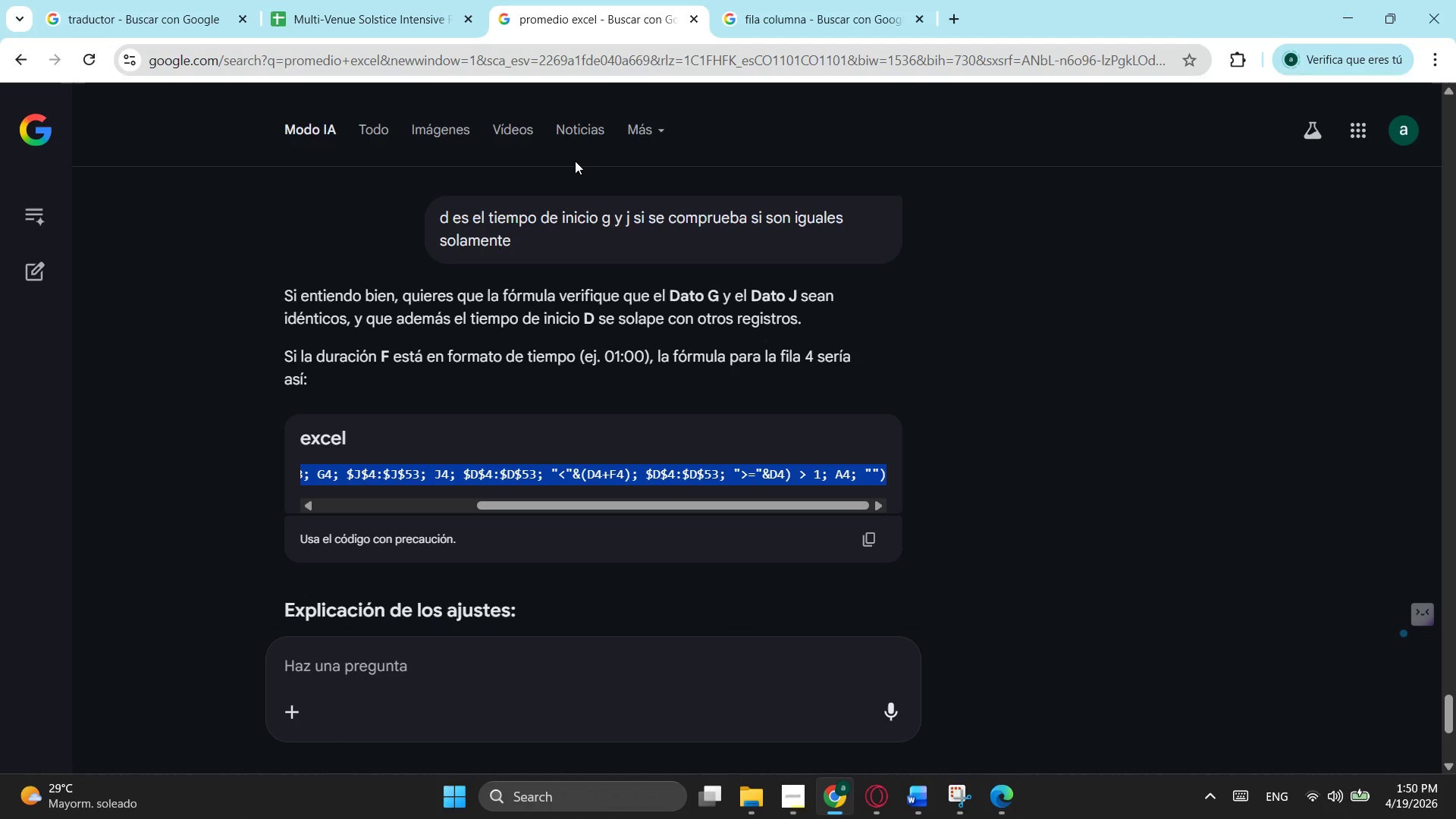 
key(Control+ControlLeft)
 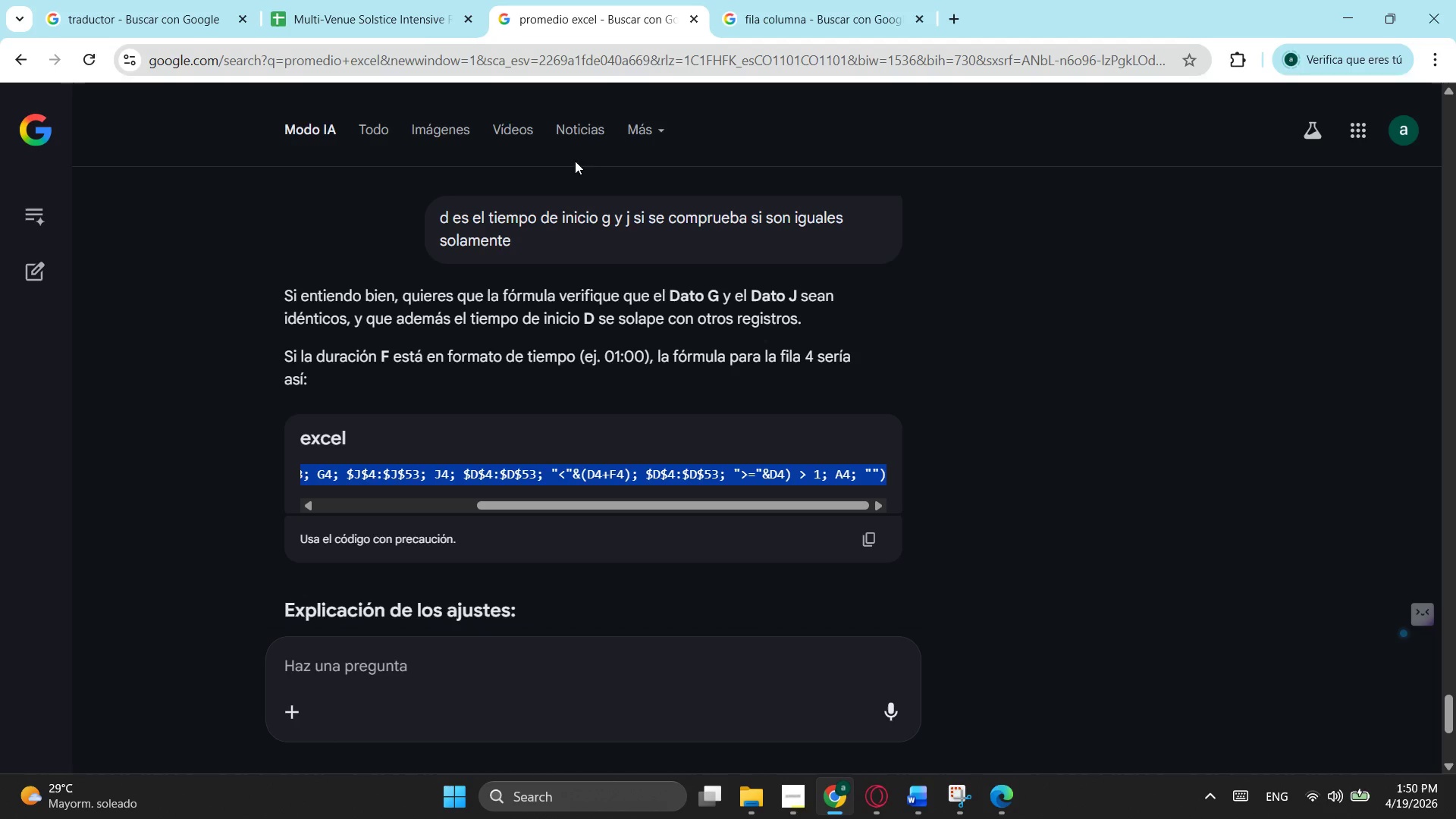 
key(Control+C)
 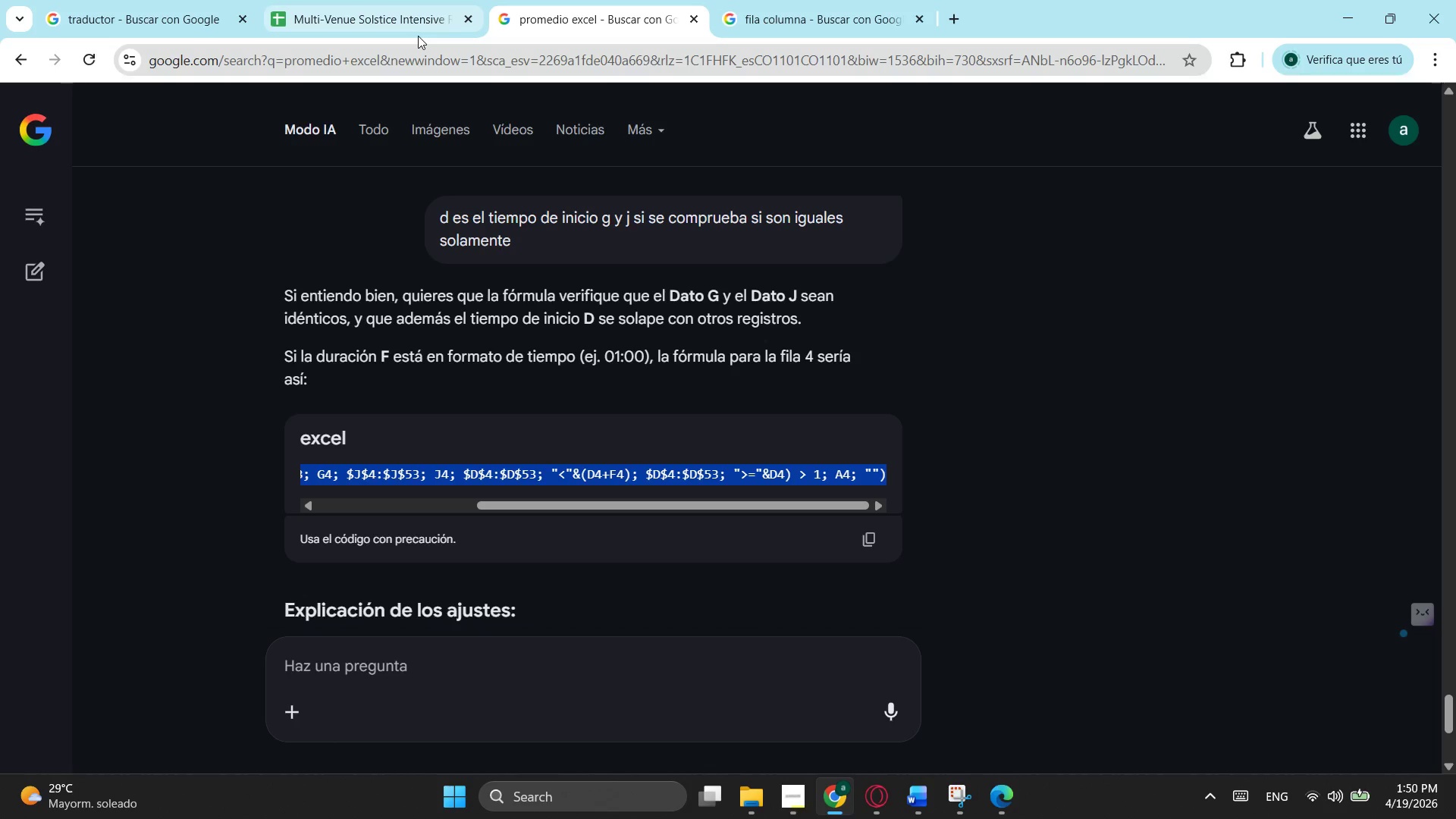 
mouse_move([422, 50])
 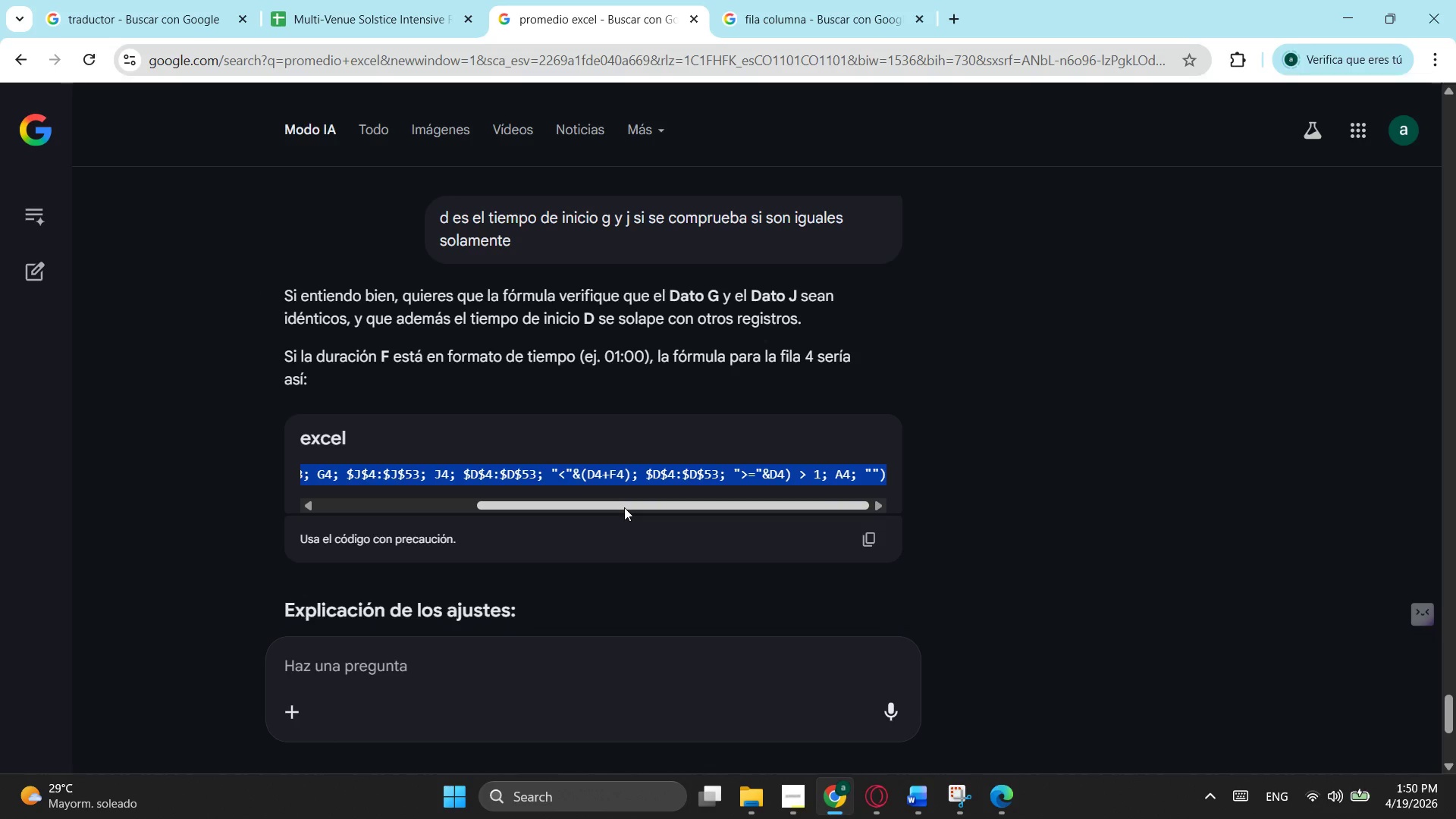 
scroll: coordinate [413, 415], scroll_direction: up, amount: 6.0
 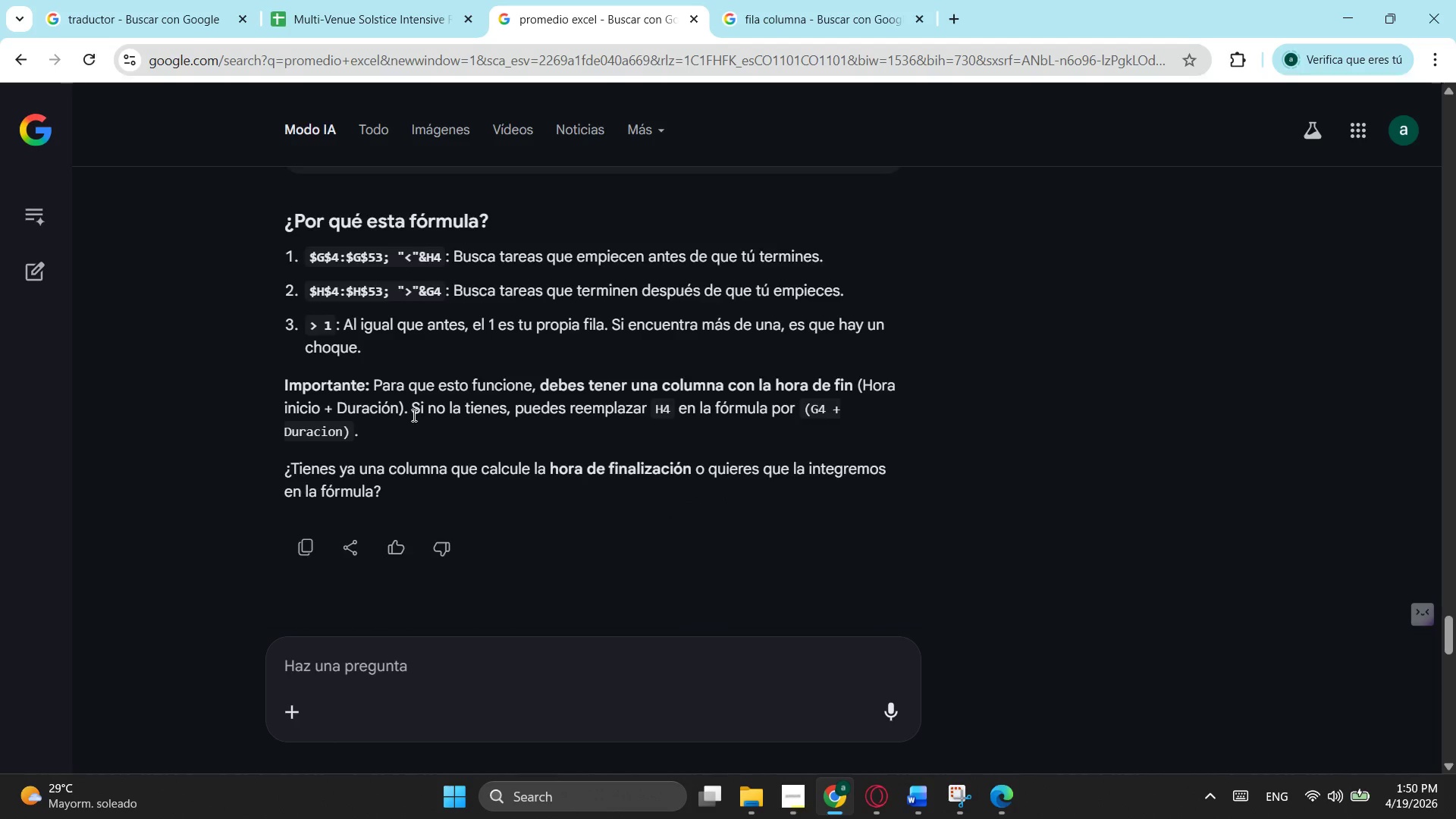 
scroll: coordinate [413, 415], scroll_direction: down, amount: 12.0
 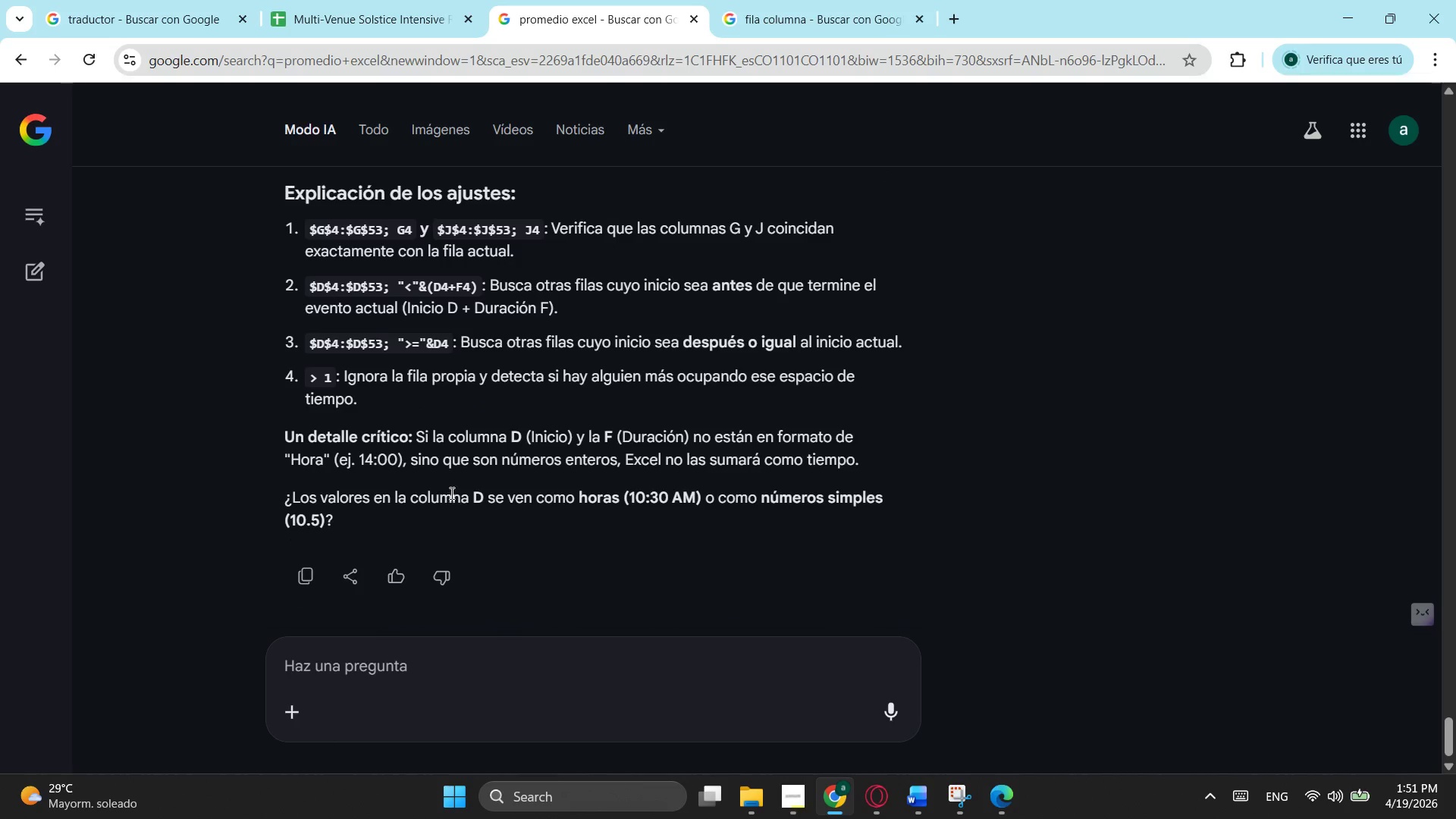 
scroll: coordinate [541, 436], scroll_direction: up, amount: 19.0
 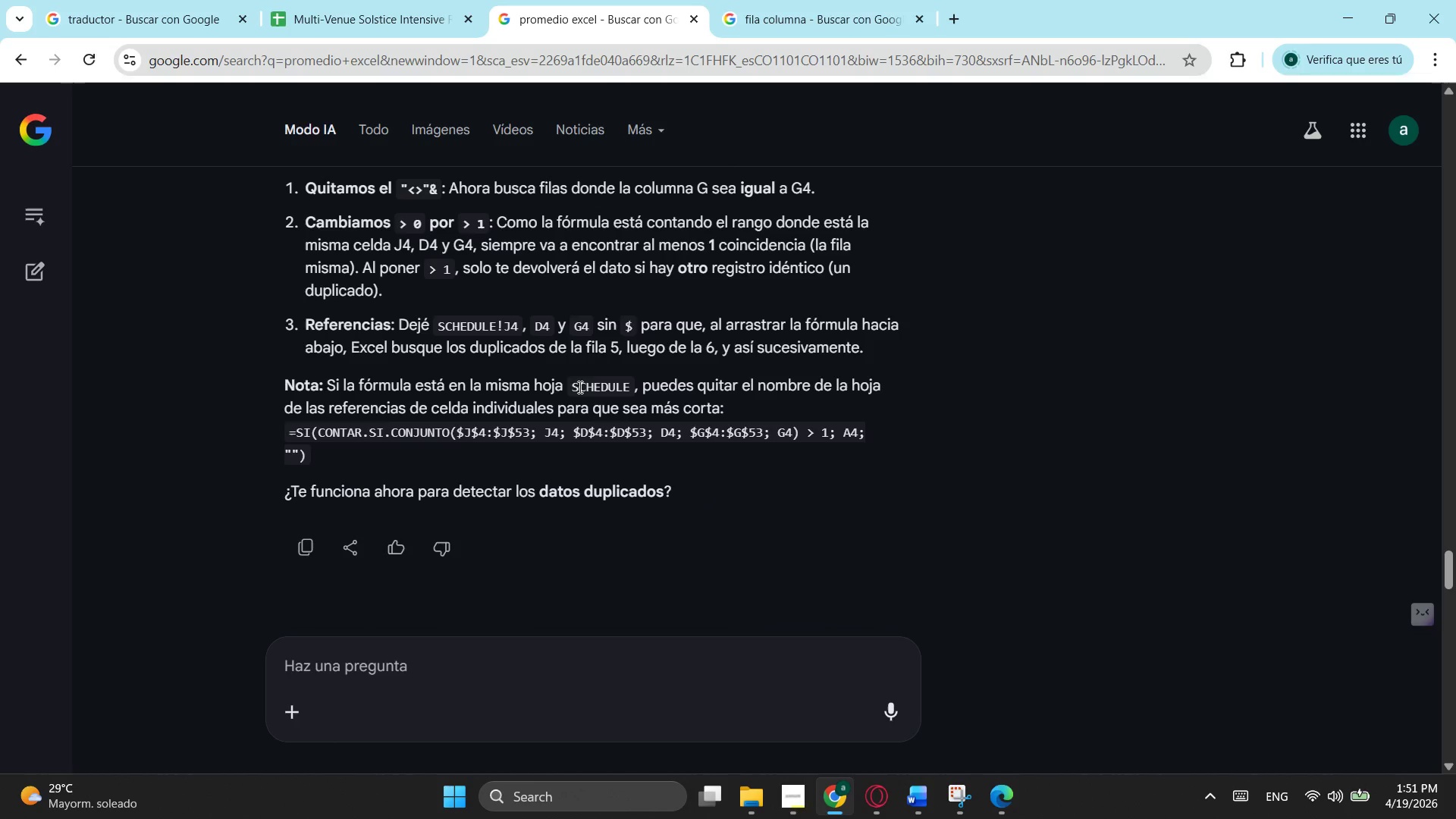 
left_click_drag(start_coordinate=[575, 387], to_coordinate=[625, 384])
 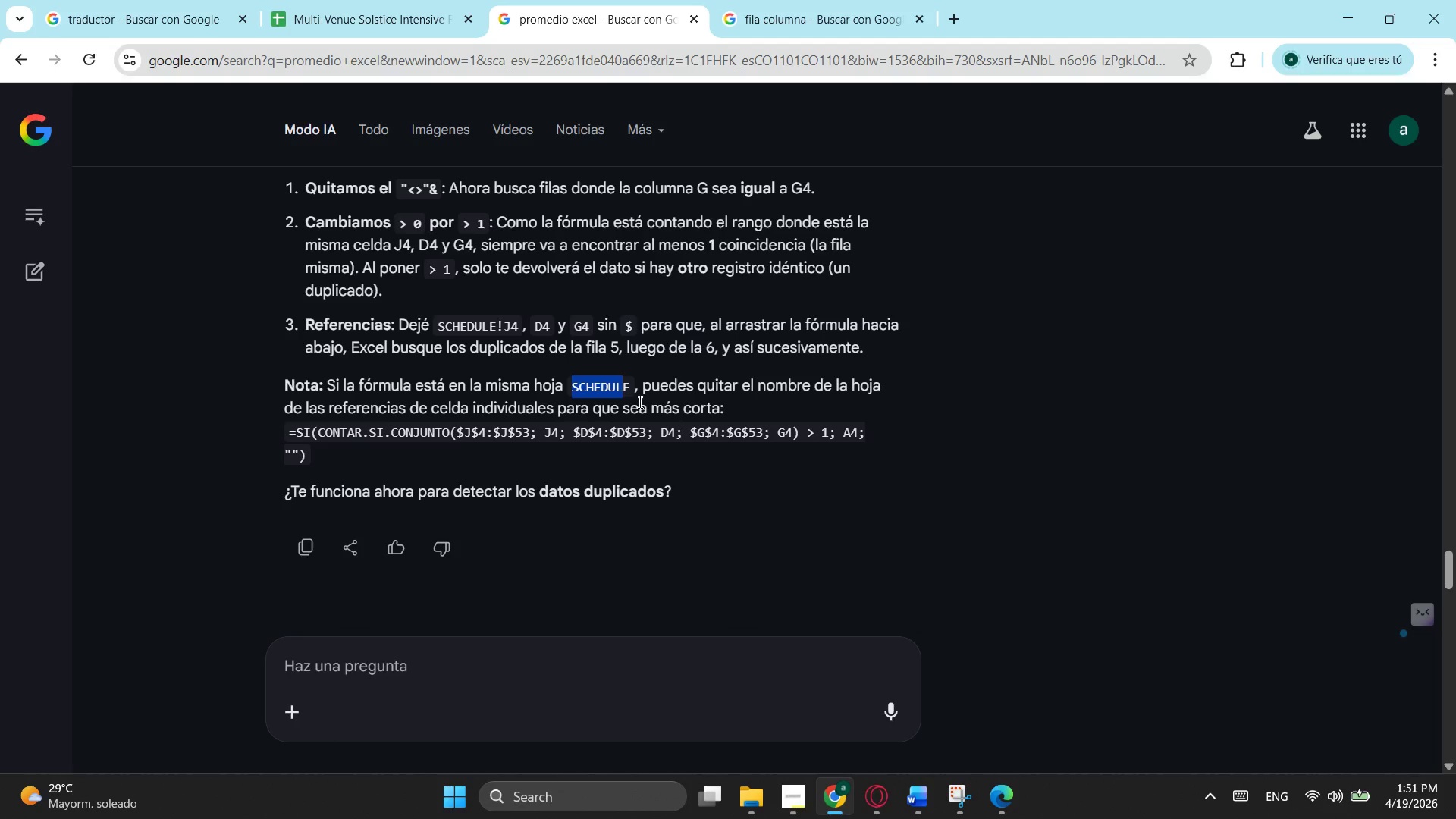 
left_click([634, 389])
 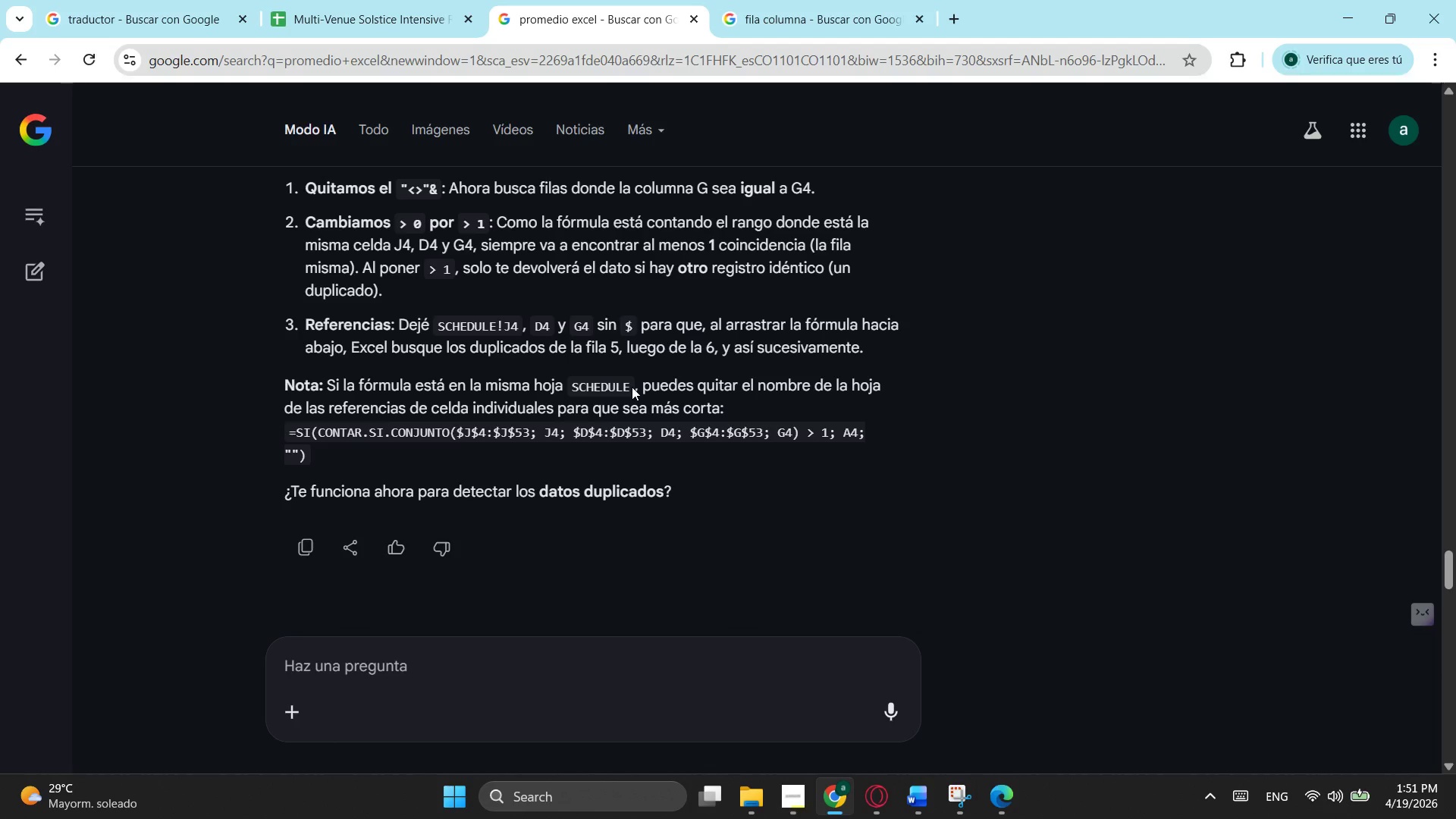 
left_click_drag(start_coordinate=[632, 387], to_coordinate=[575, 388])
 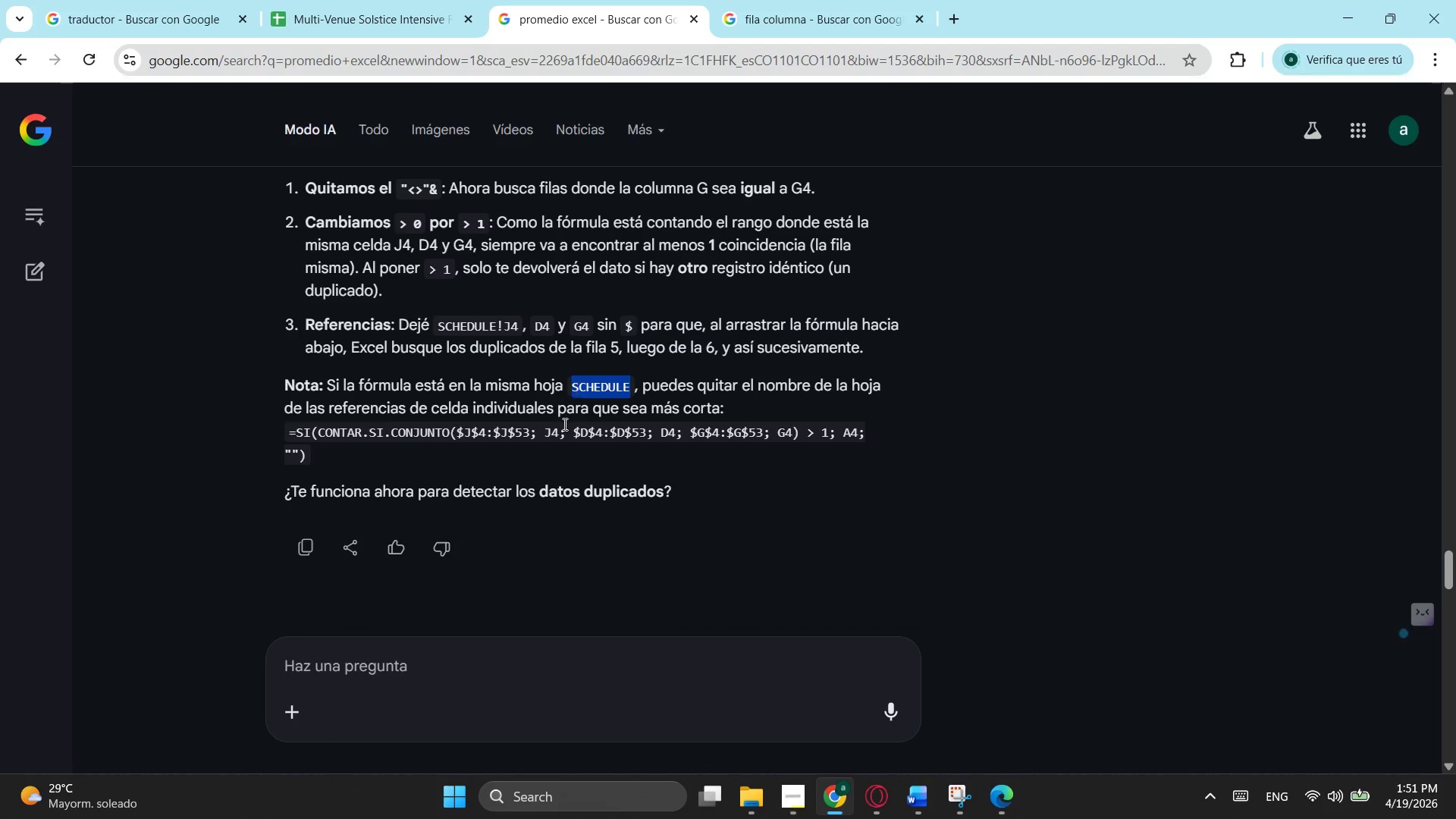 
key(Control+ControlLeft)
 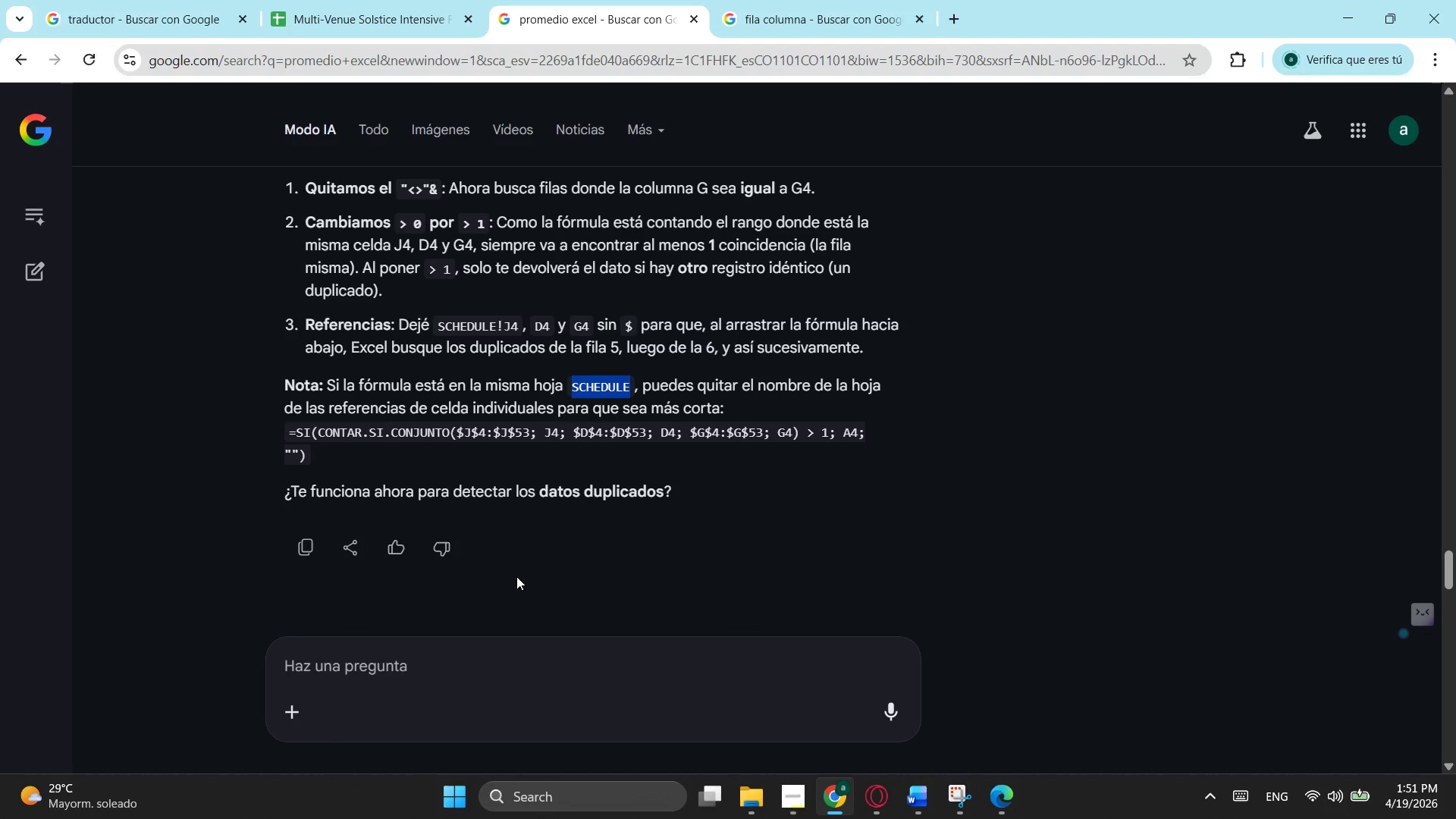 
key(Control+C)
 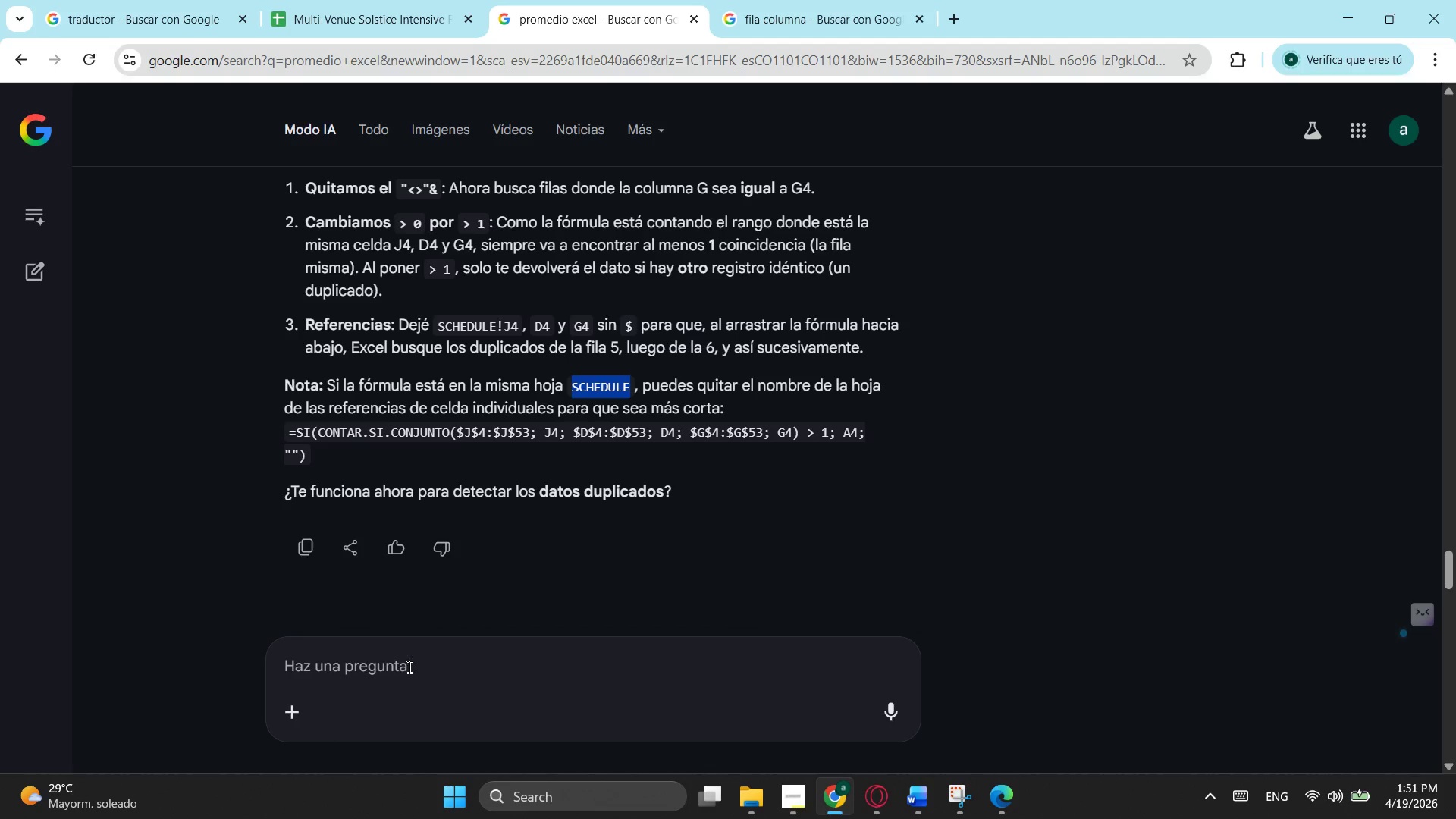 
left_click([408, 667])
 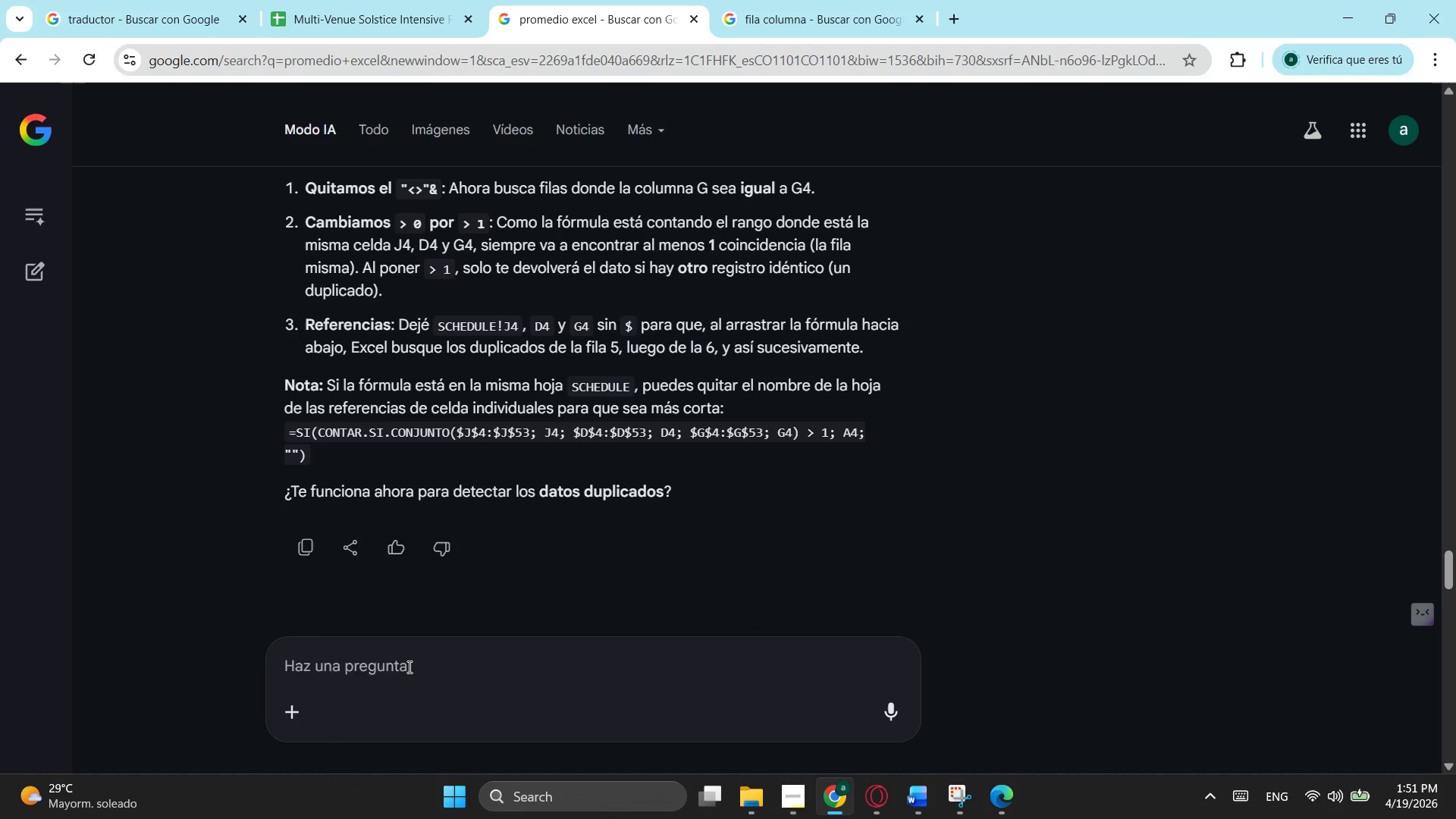 
type(la formula es en diferente ho )
key(Backspace)
type(ja osea )
 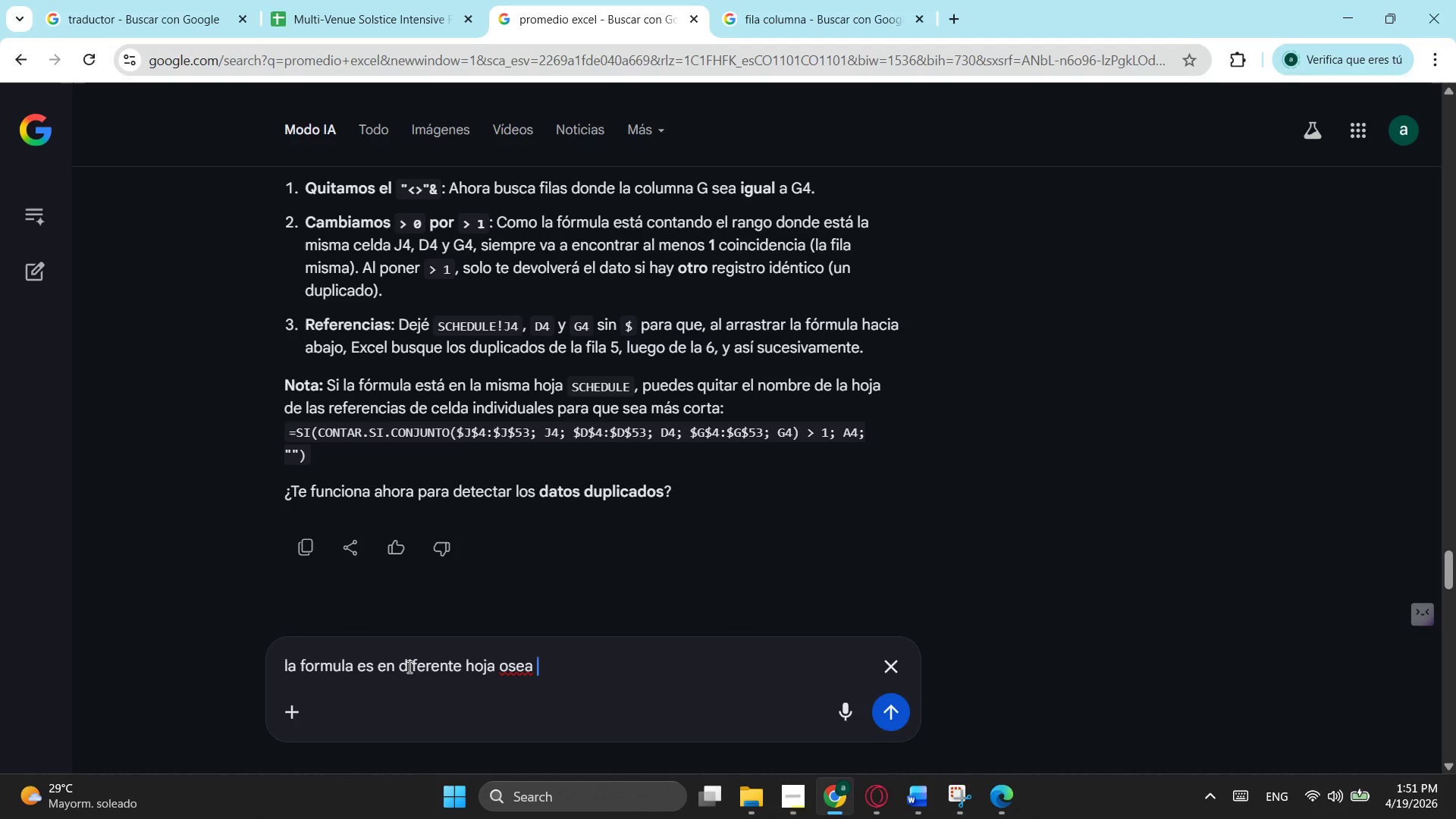 
key(Control+V)
 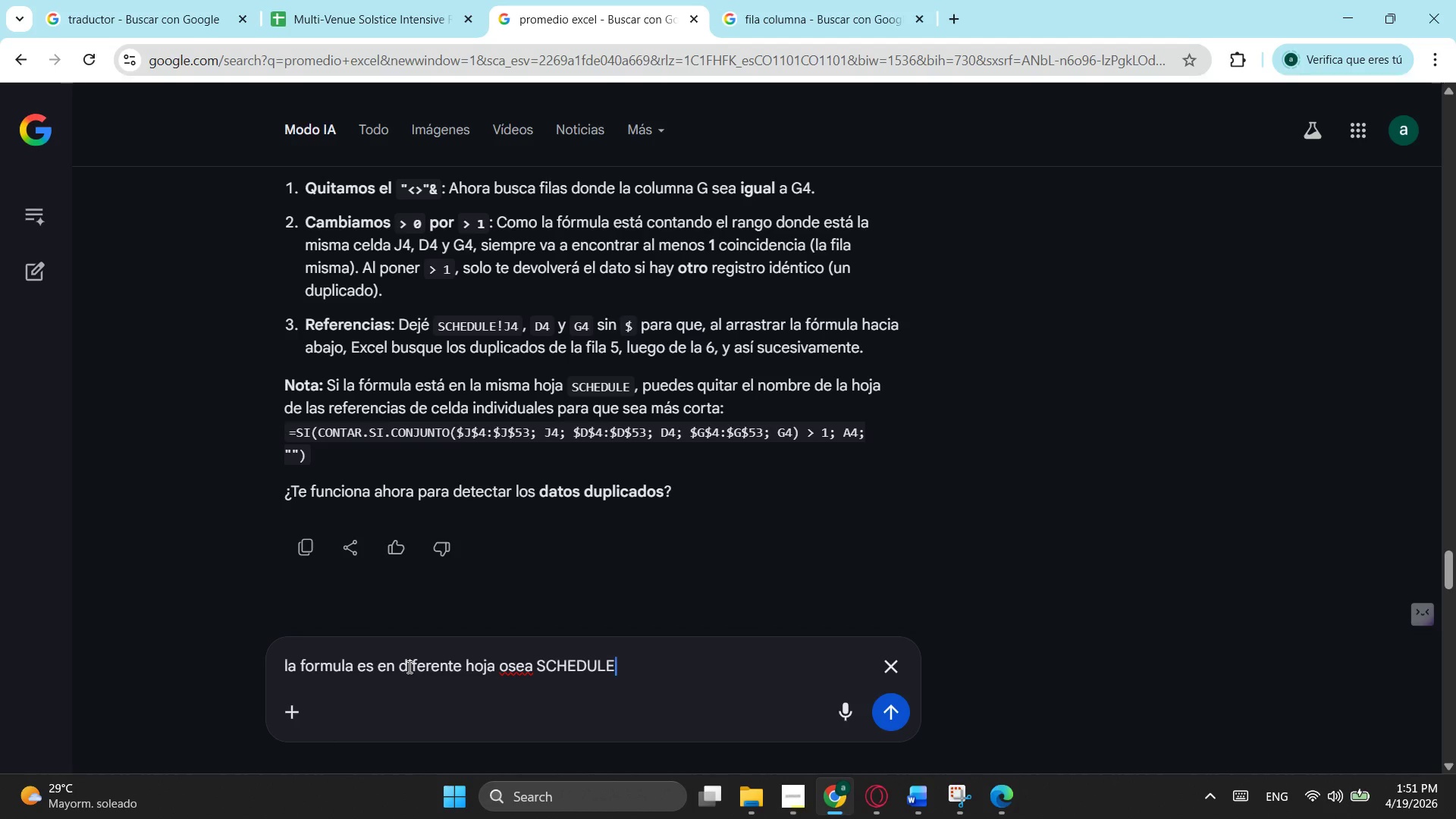 
key(Enter)
 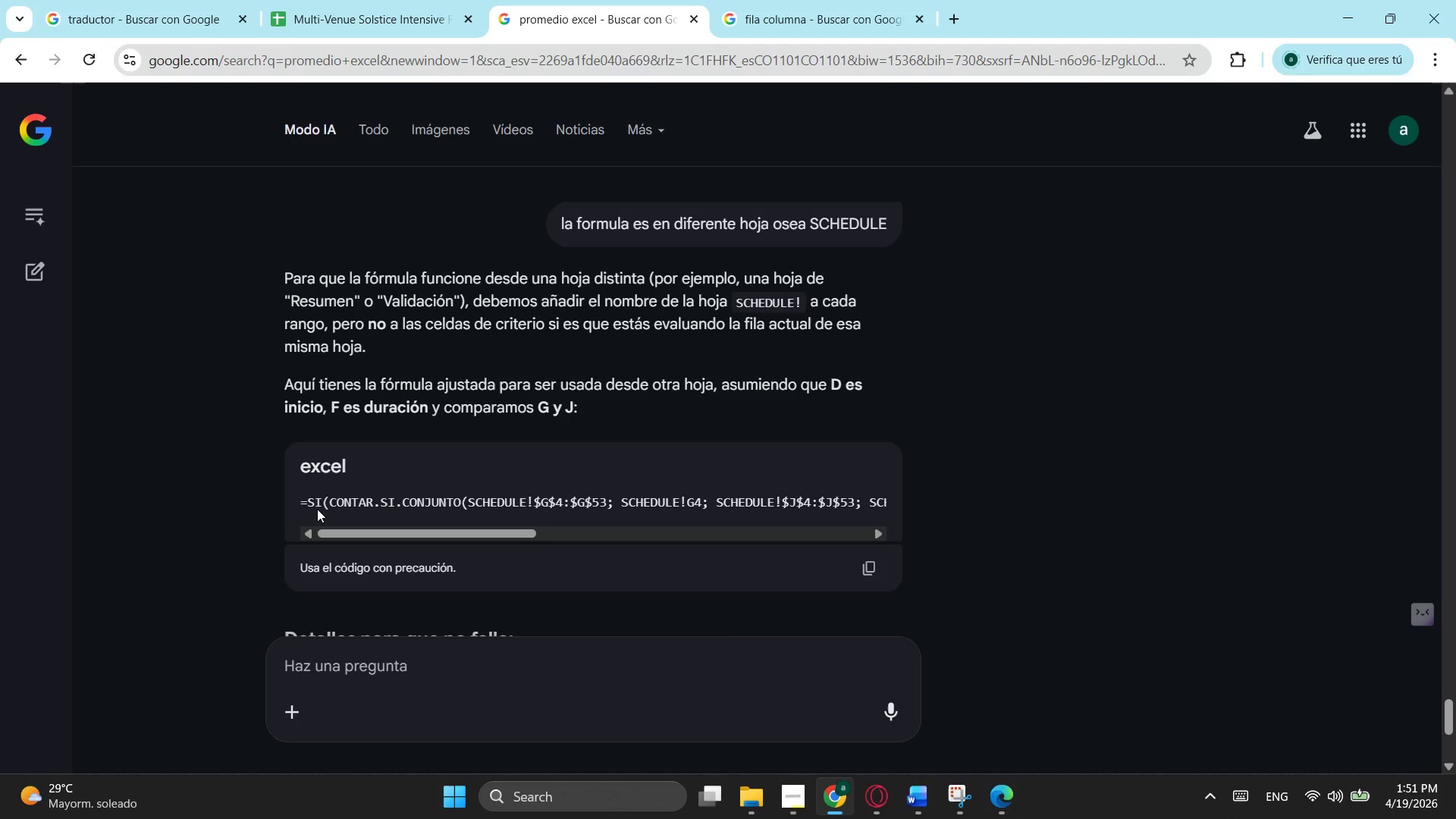 
left_click_drag(start_coordinate=[304, 503], to_coordinate=[387, 500])
 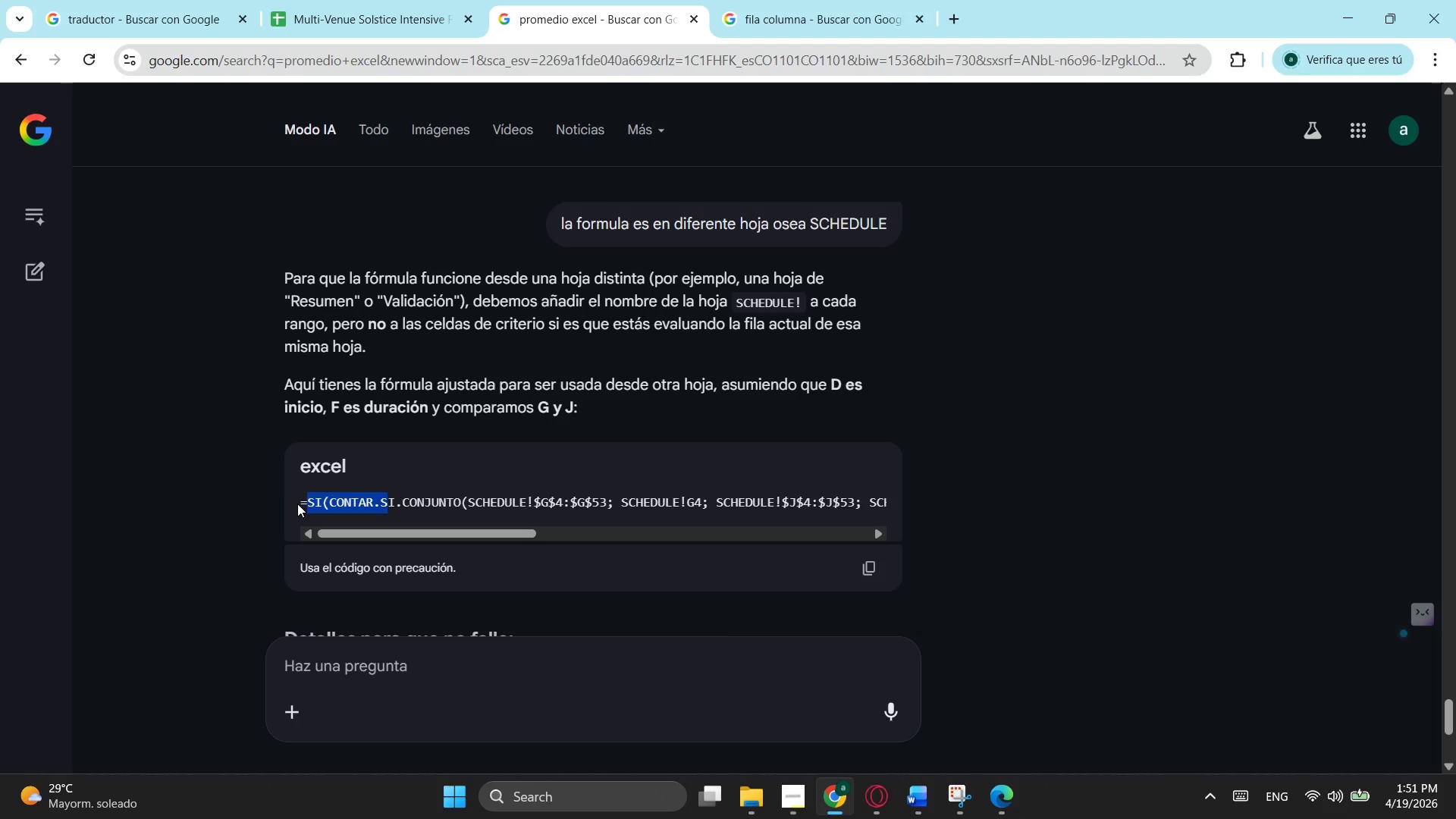 
left_click_drag(start_coordinate=[300, 504], to_coordinate=[889, 507])
 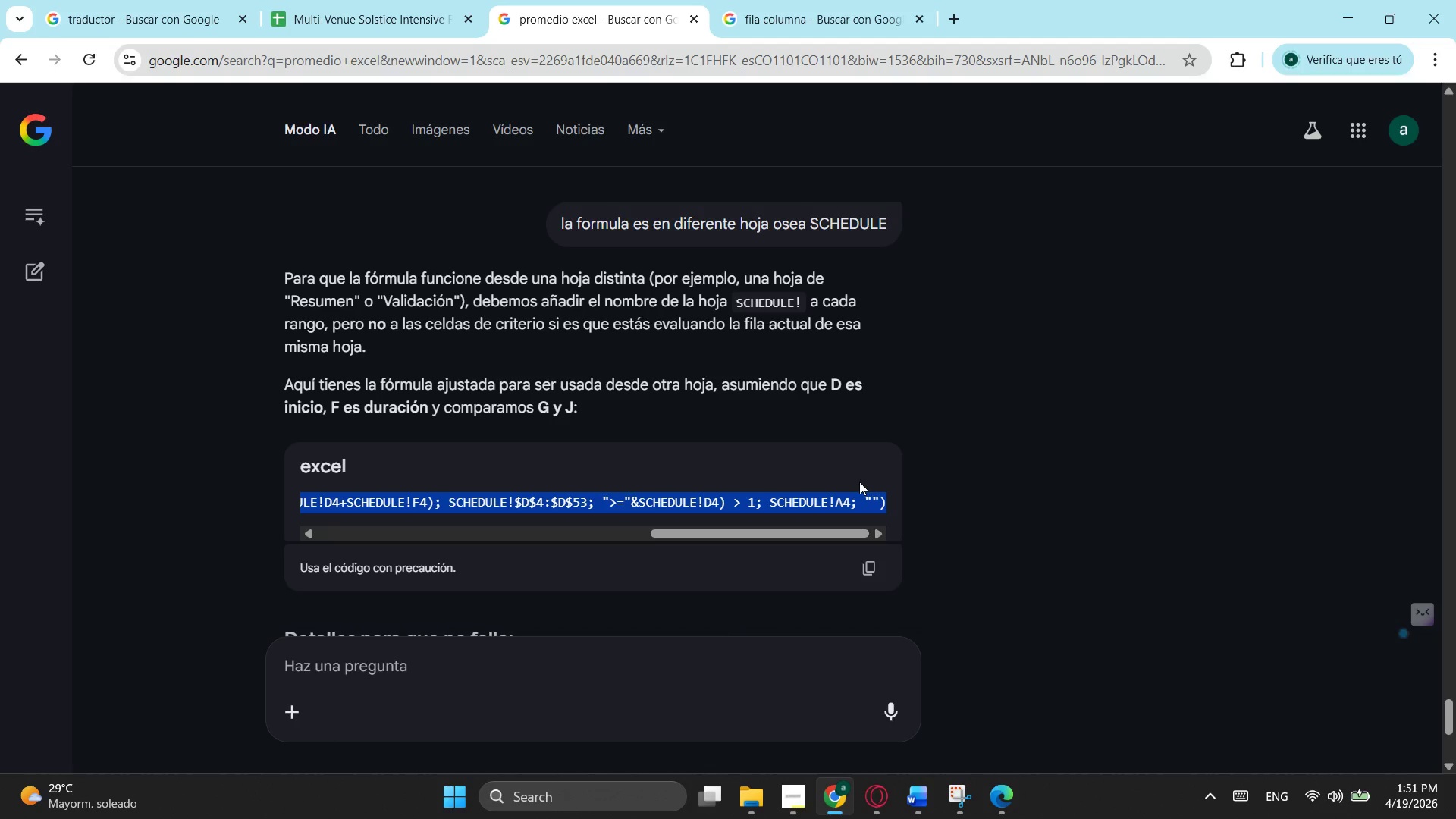 
key(Control+ControlLeft)
 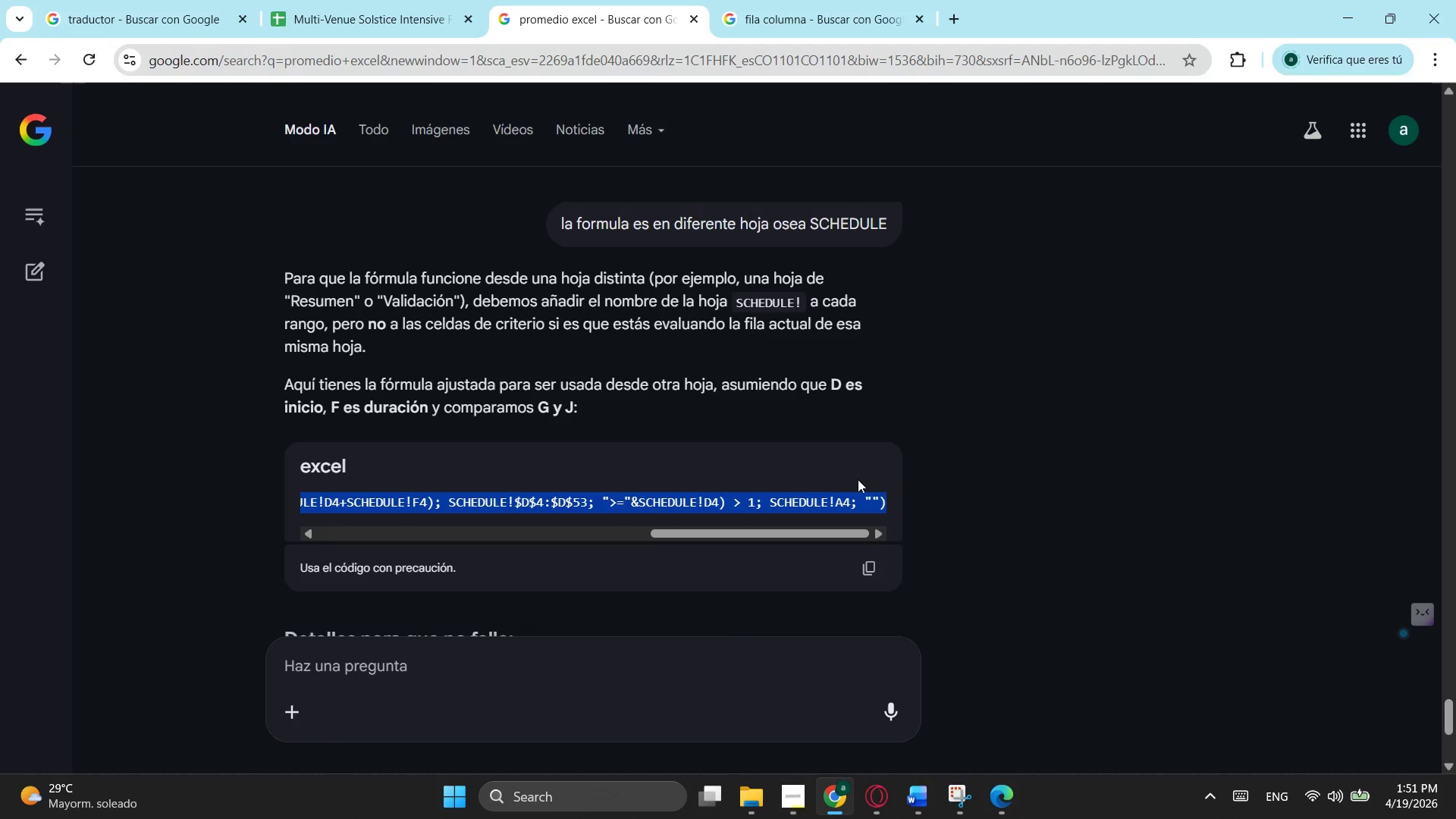 
key(Control+C)
 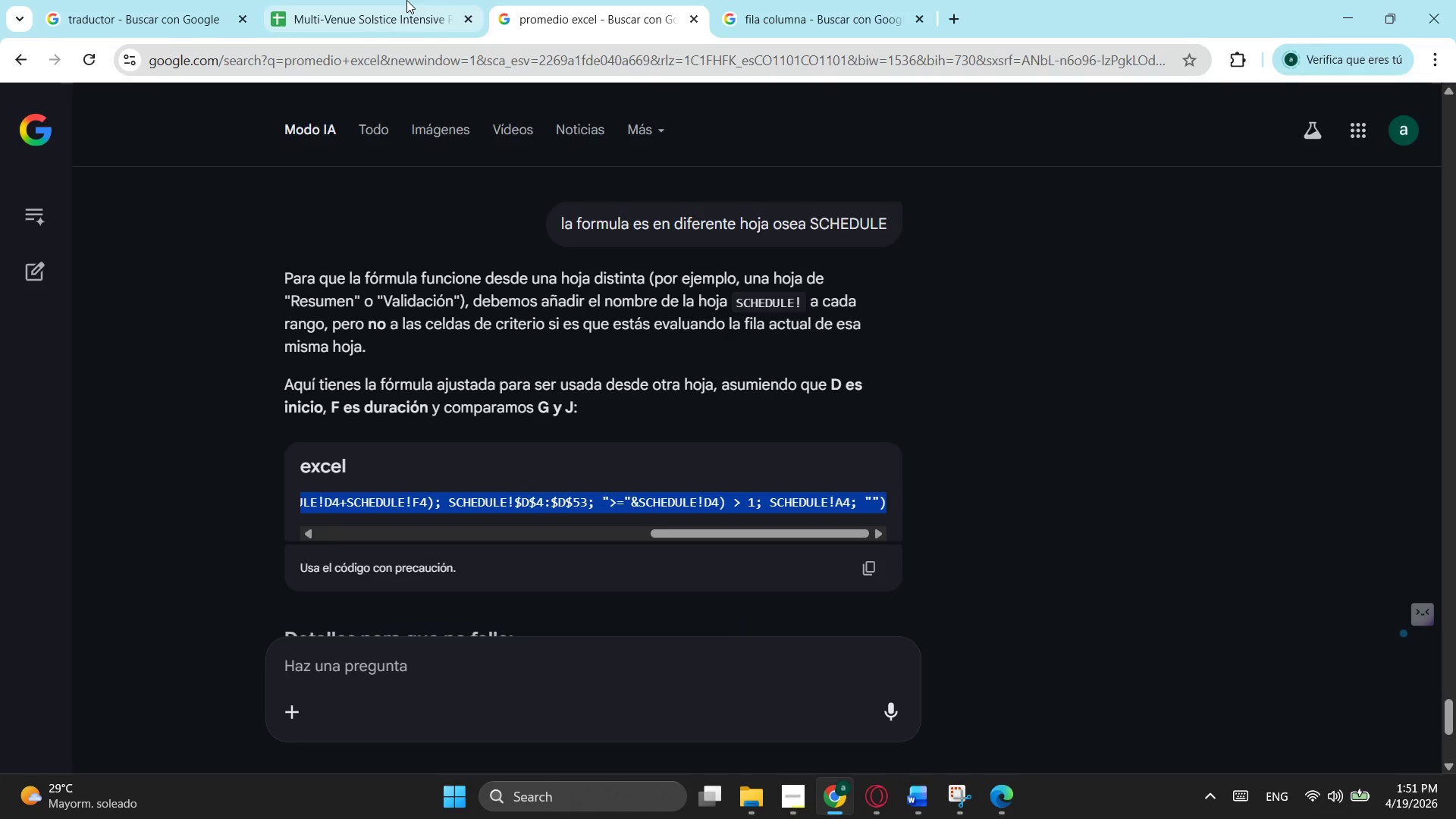 
left_click([406, 0])
 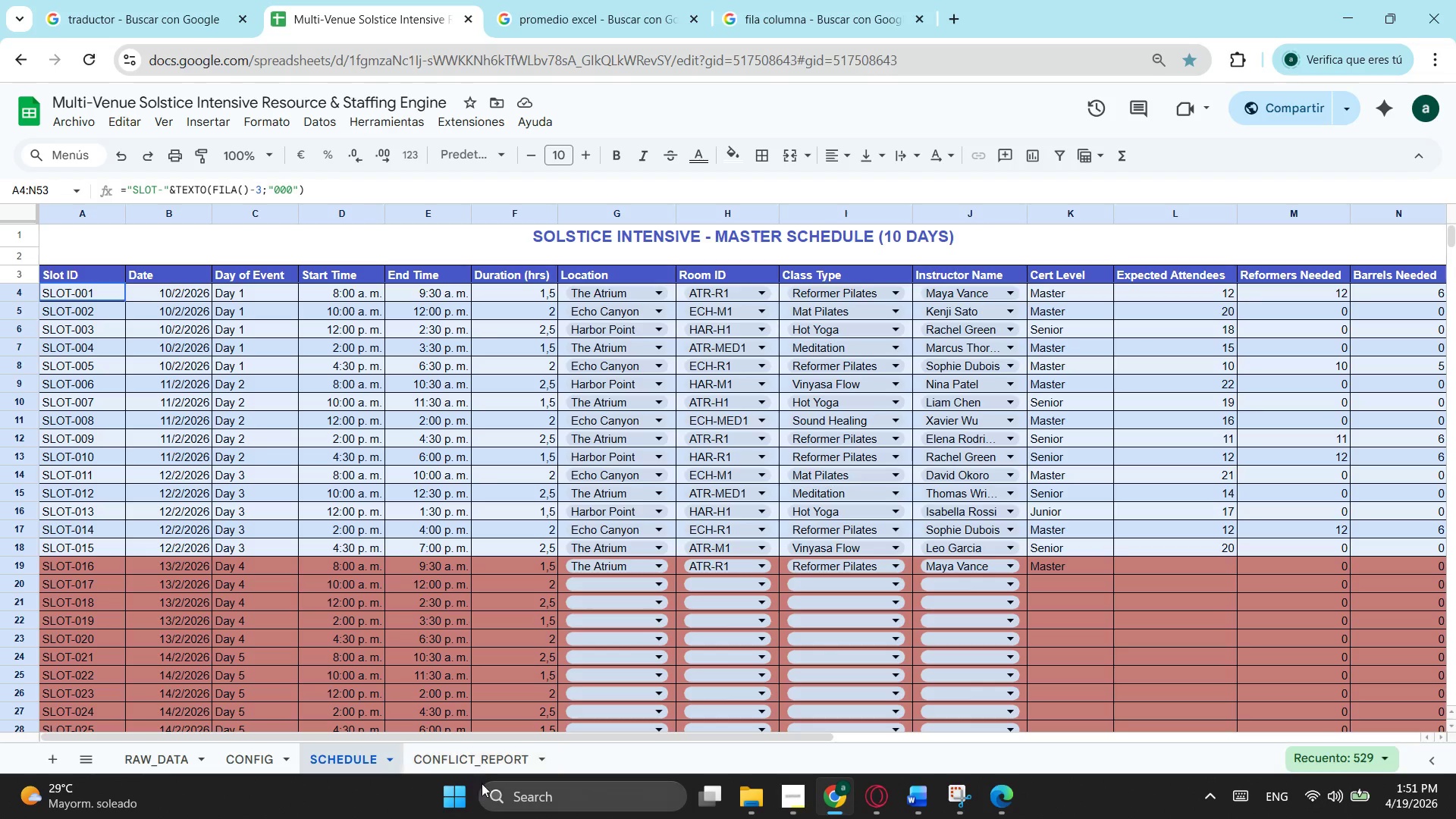 
left_click([476, 758])
 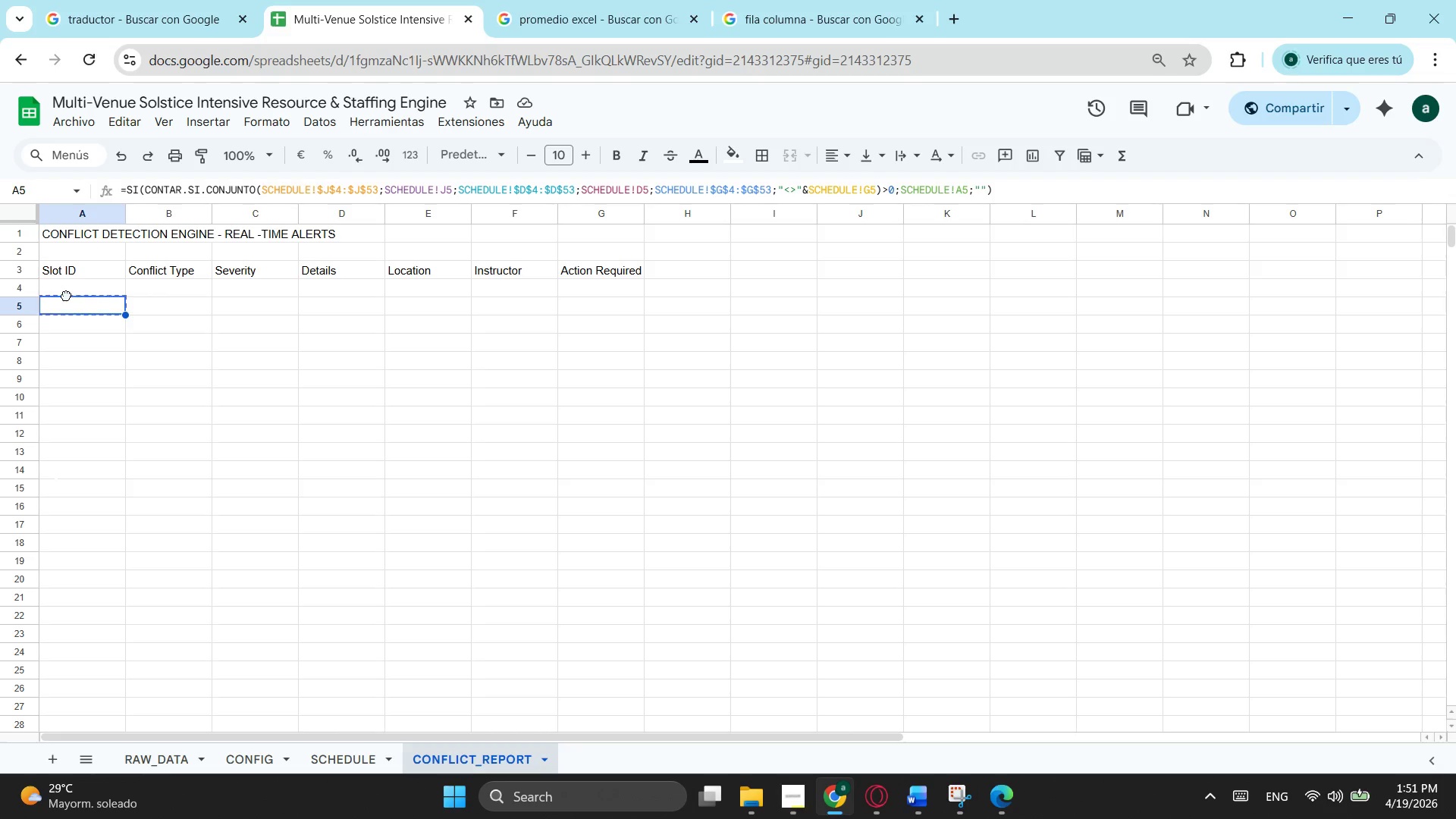 
left_click([66, 295])
 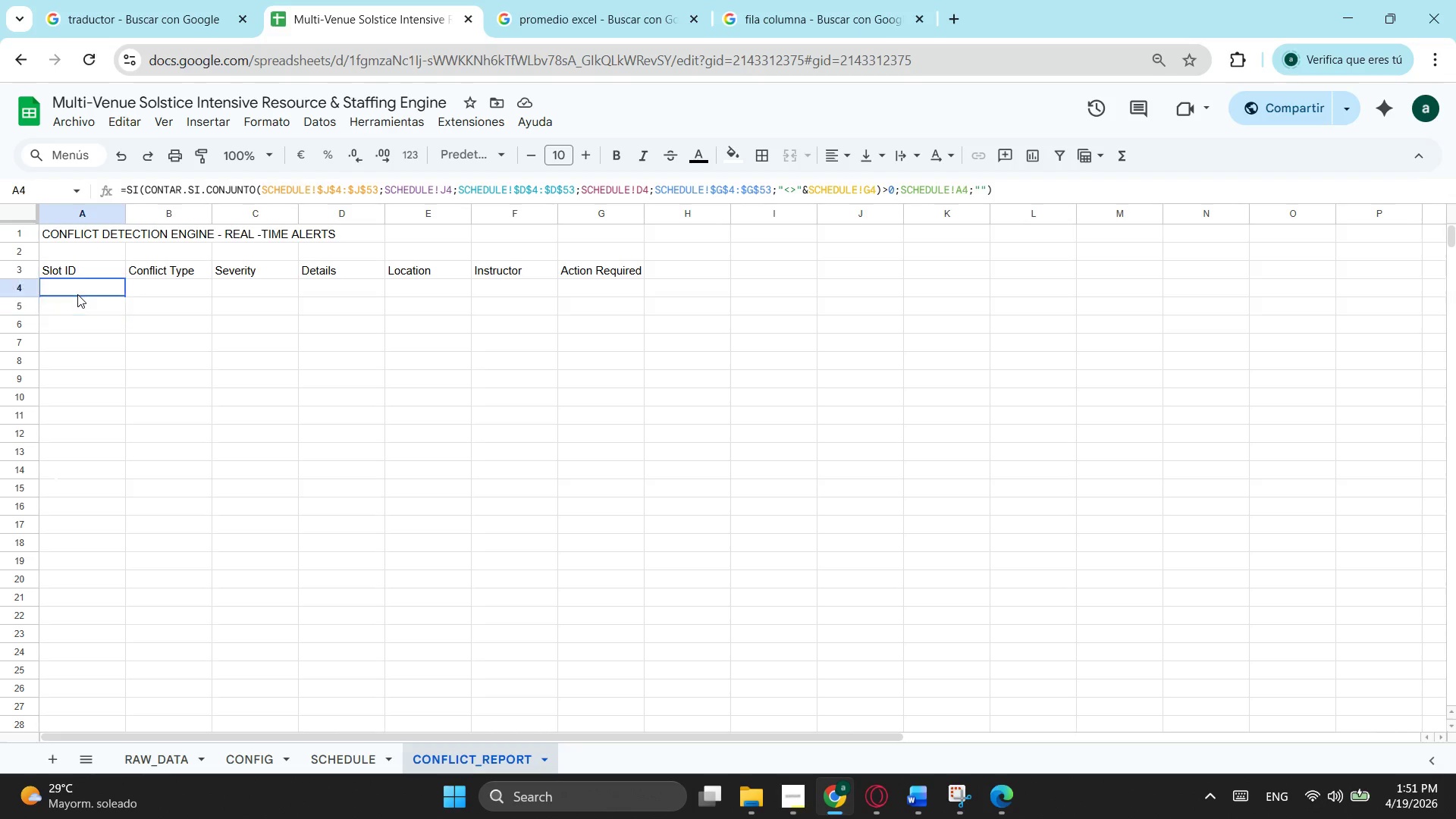 
left_click([77, 294])
 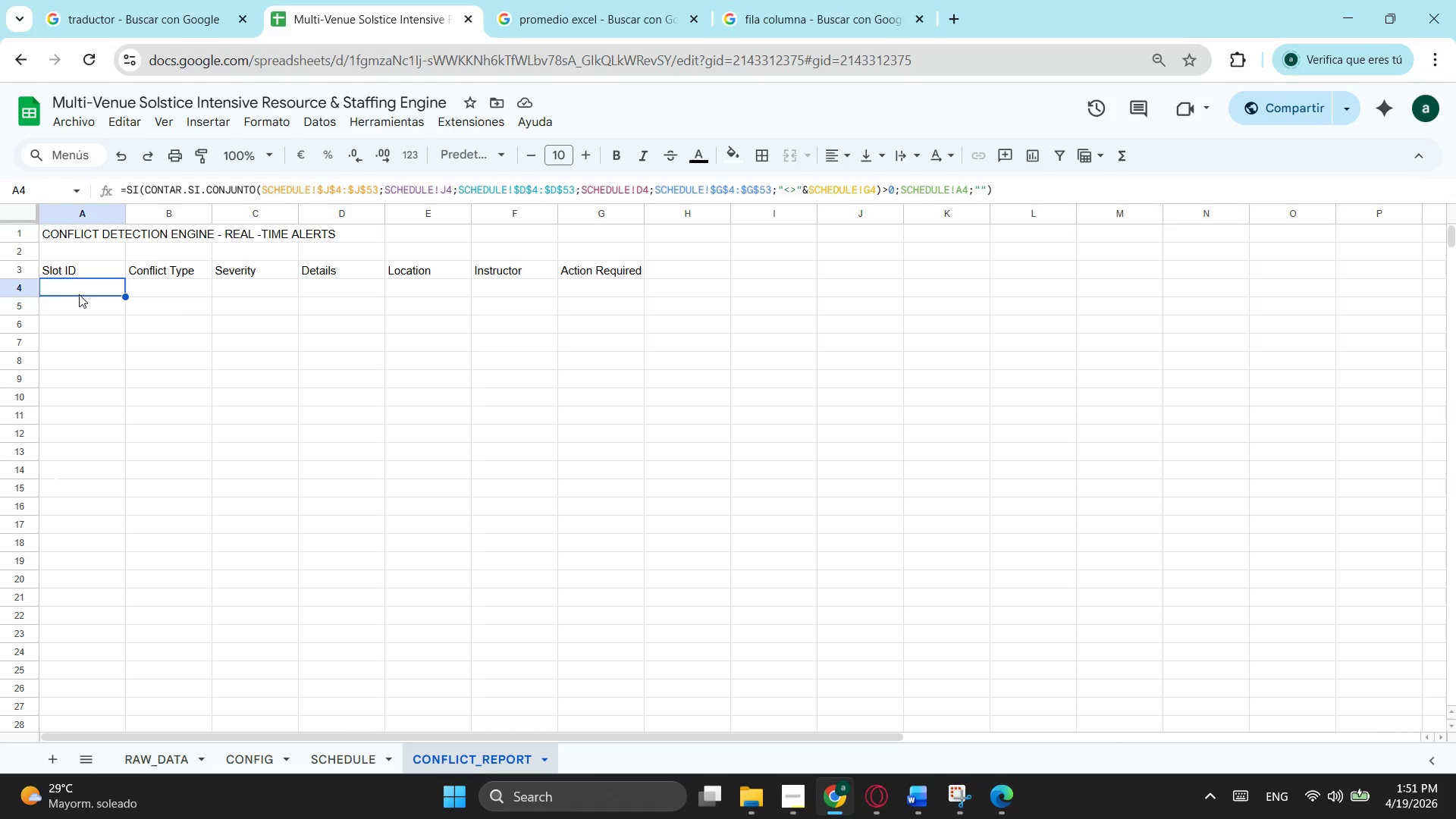 
key(Control+ControlLeft)
 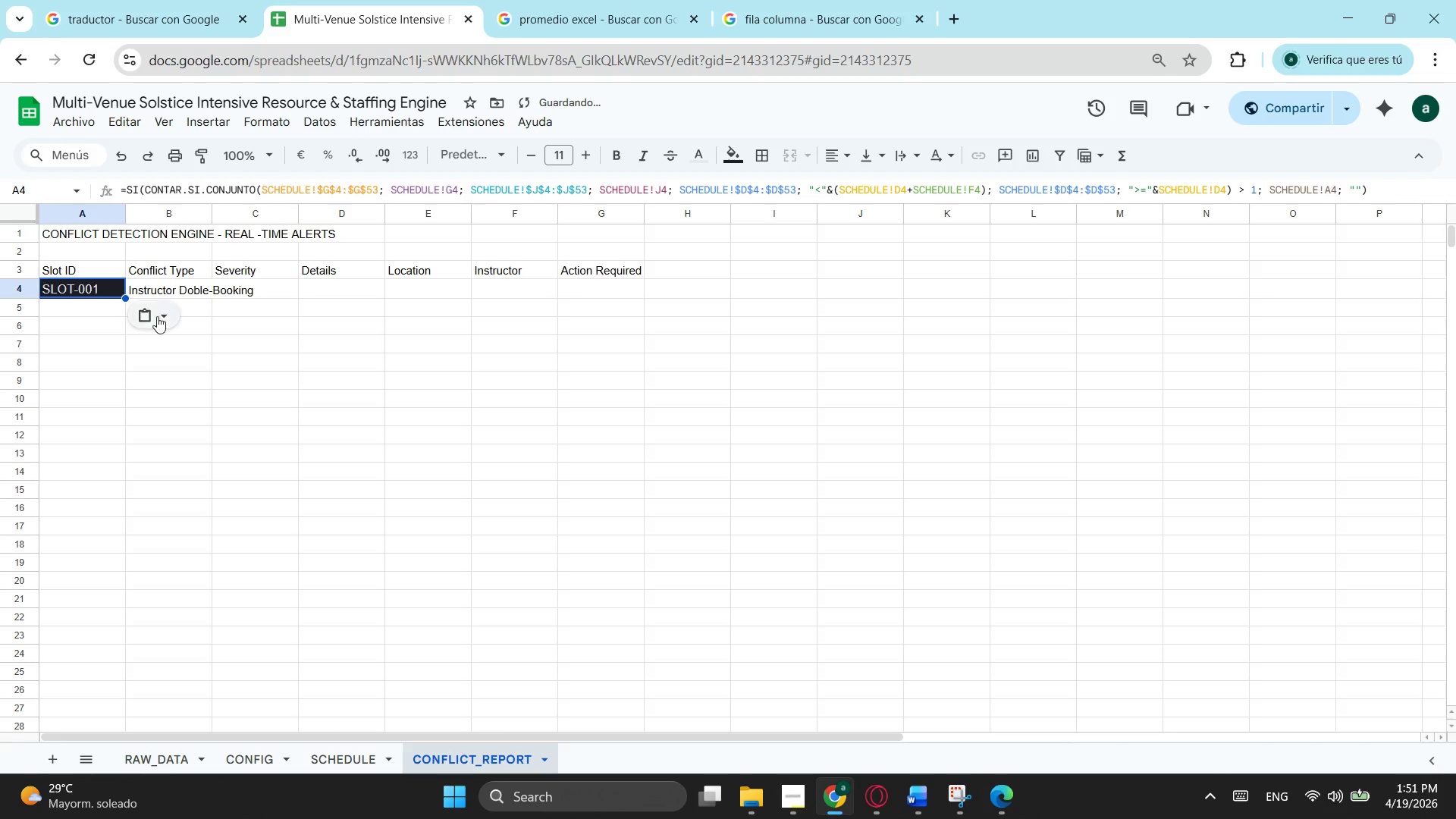 
key(Control+V)
 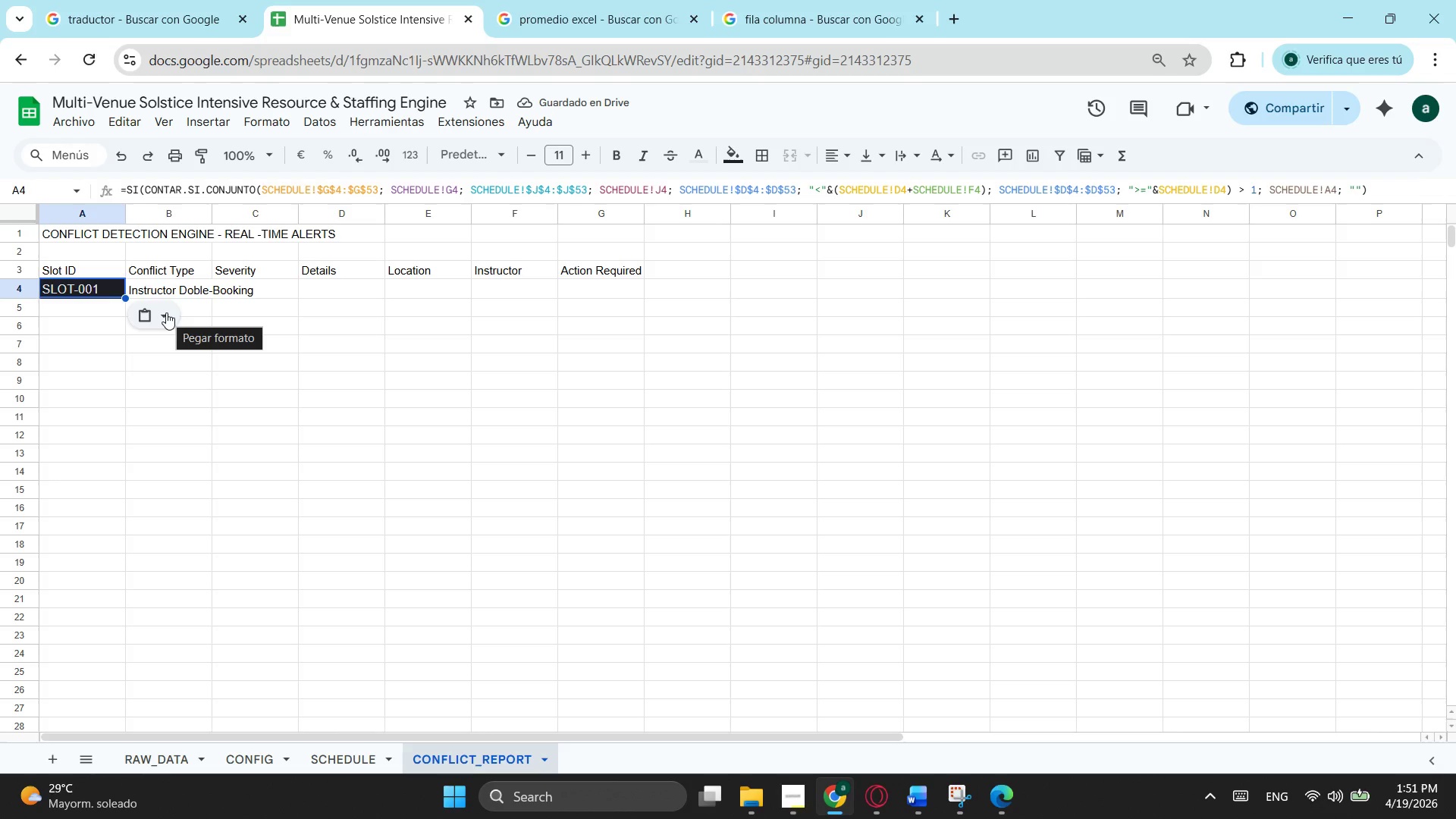 
left_click([166, 312])
 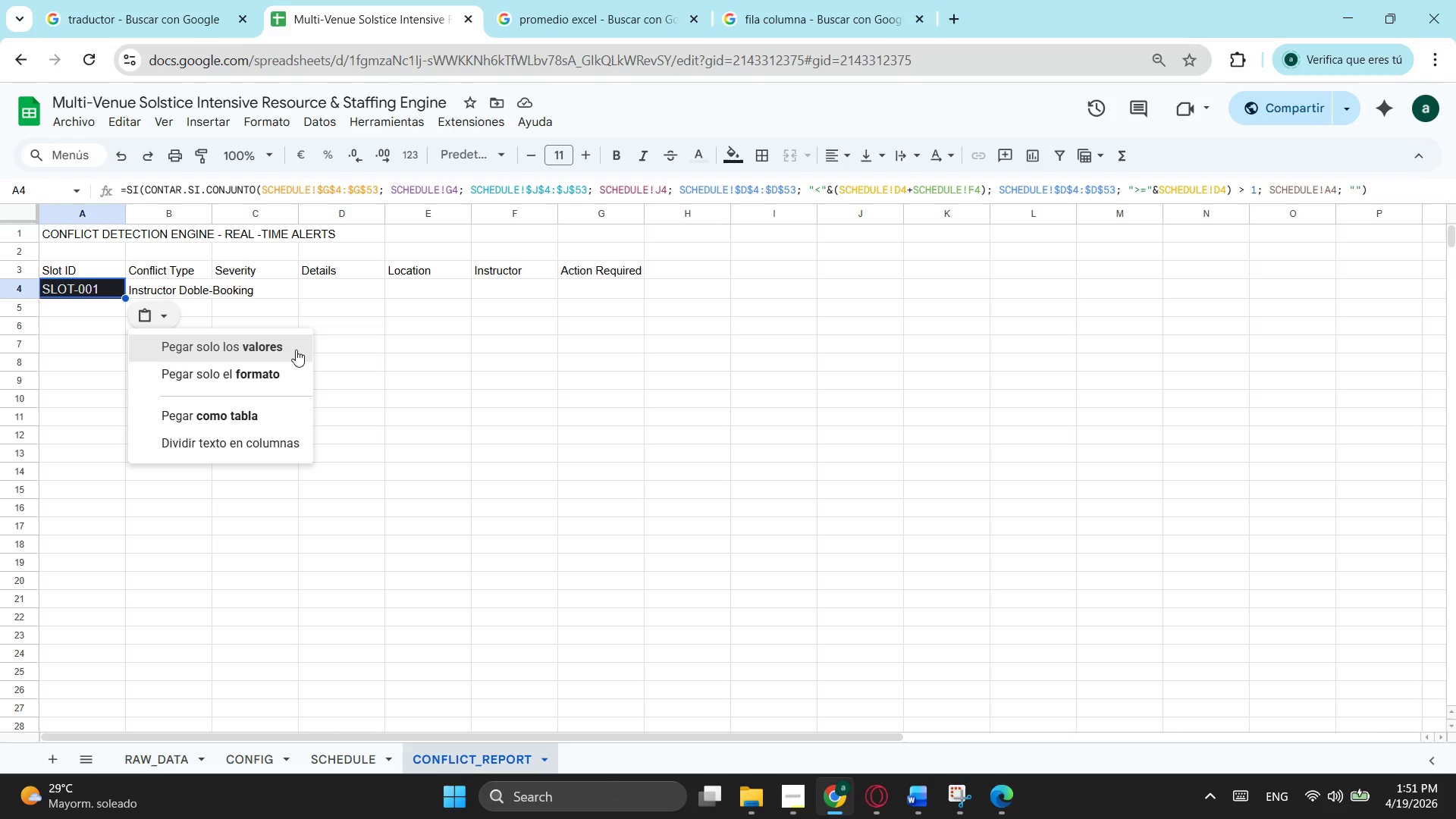 
left_click([296, 350])
 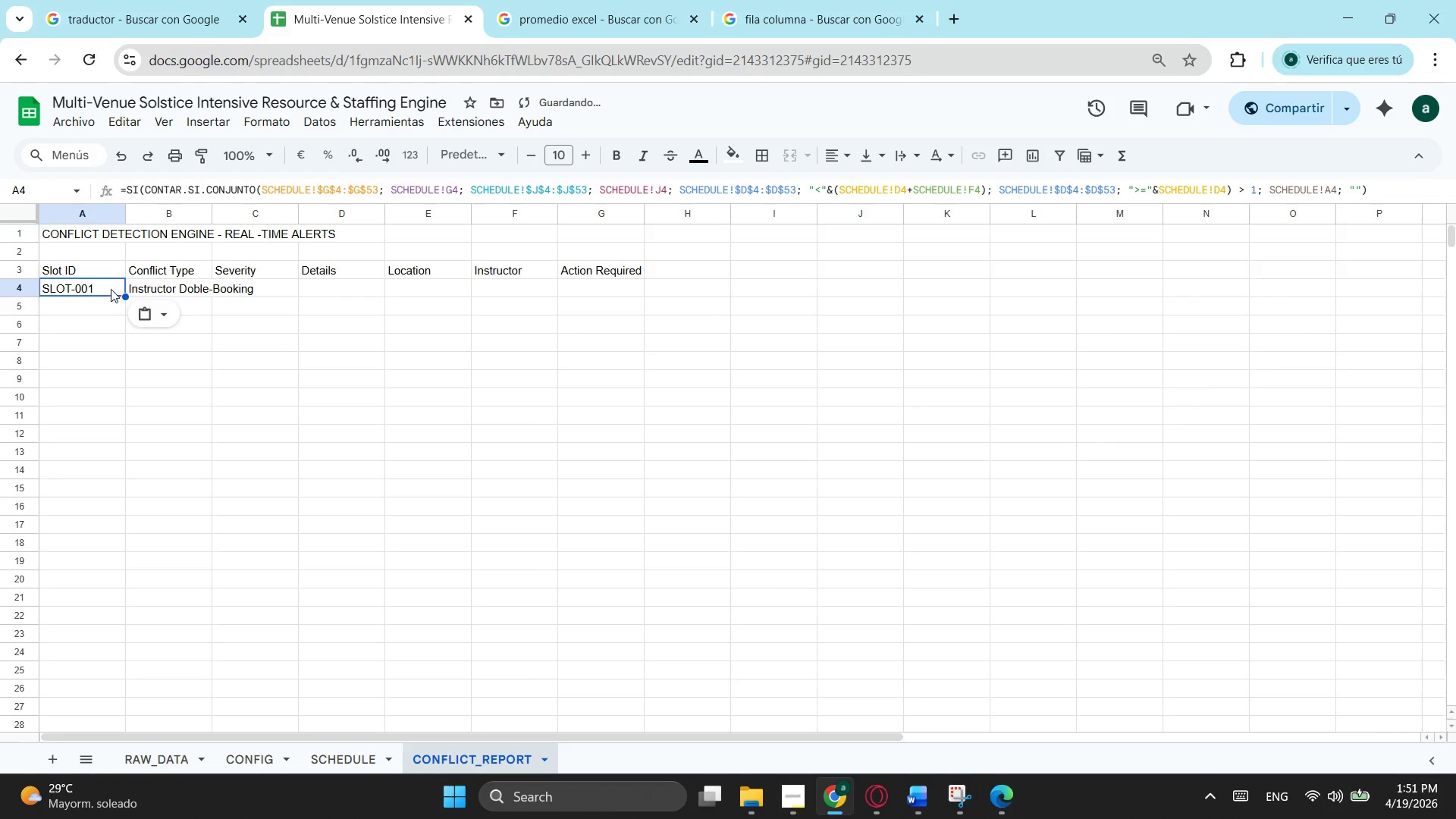 
left_click([104, 278])
 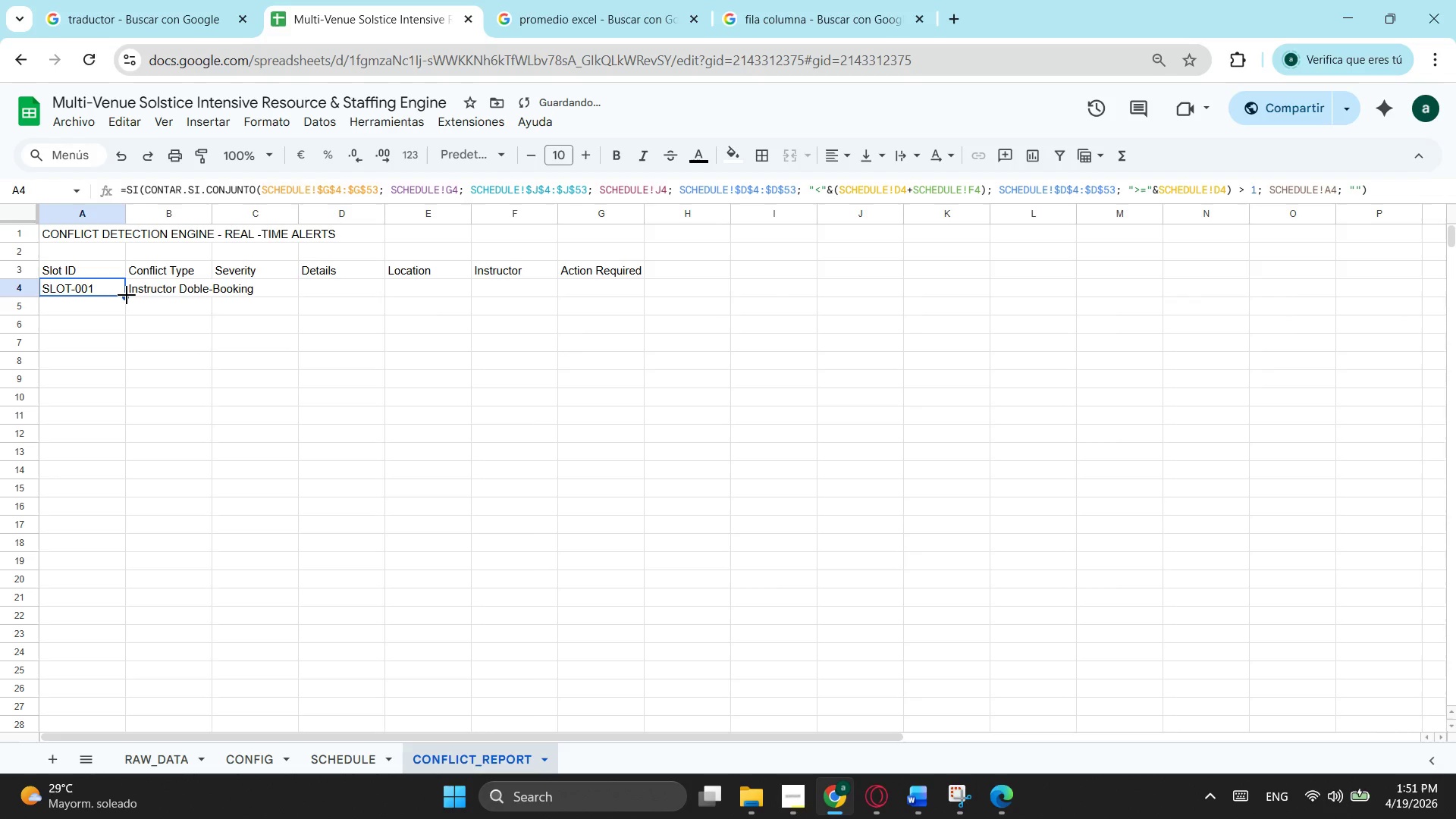 
left_click_drag(start_coordinate=[127, 295], to_coordinate=[122, 461])
 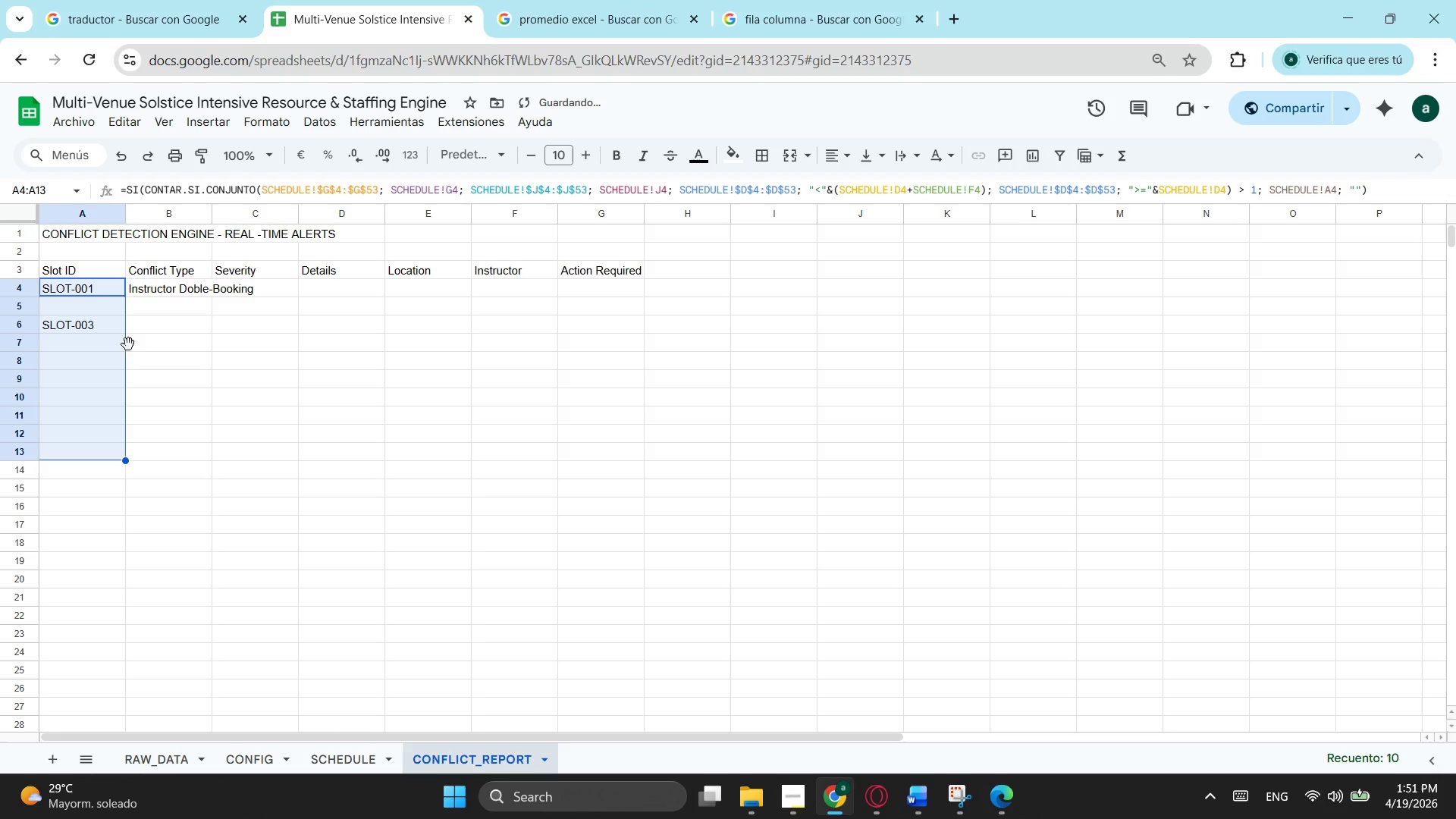 
left_click([111, 317])
 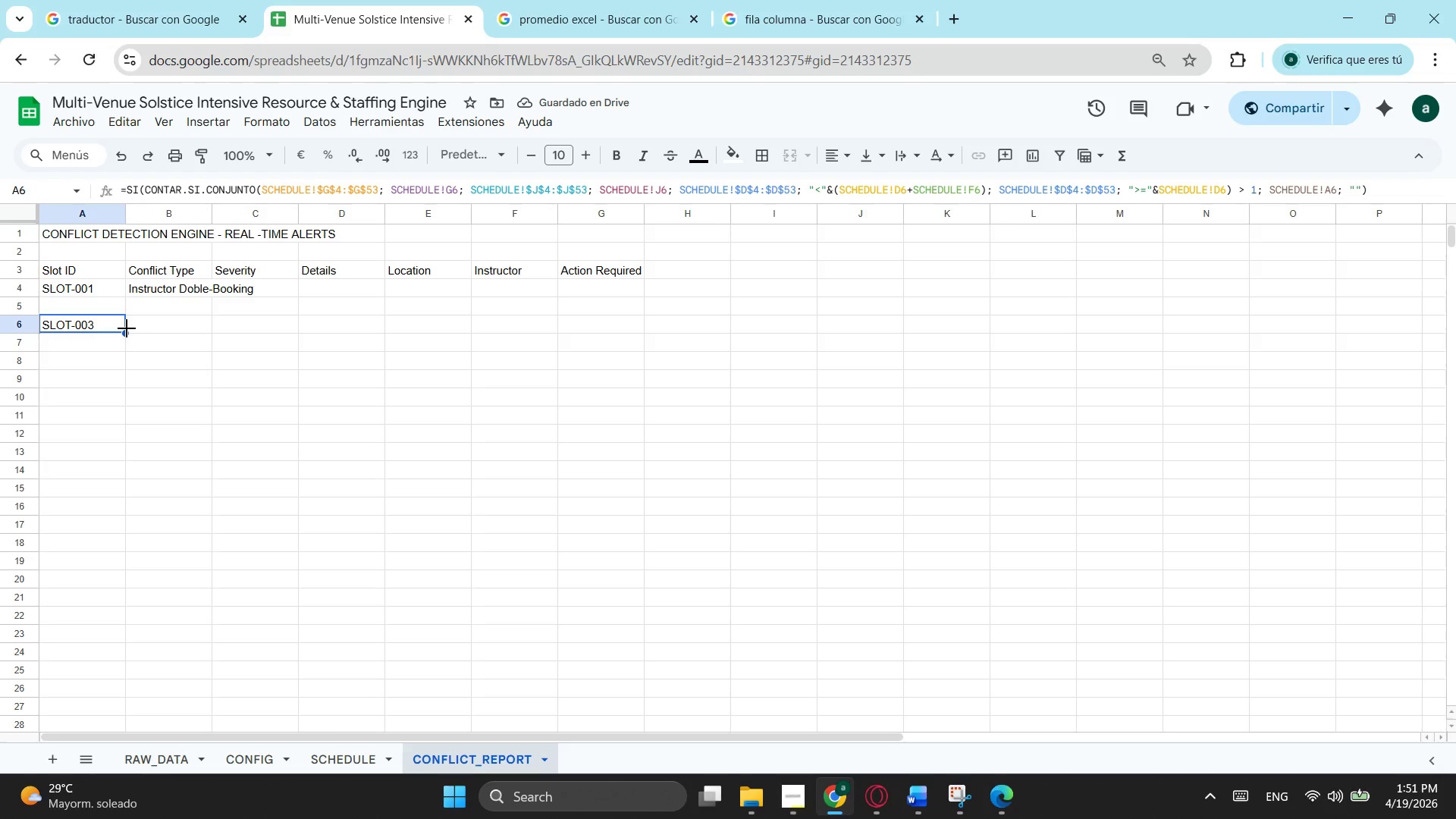 
left_click_drag(start_coordinate=[125, 329], to_coordinate=[102, 613])
 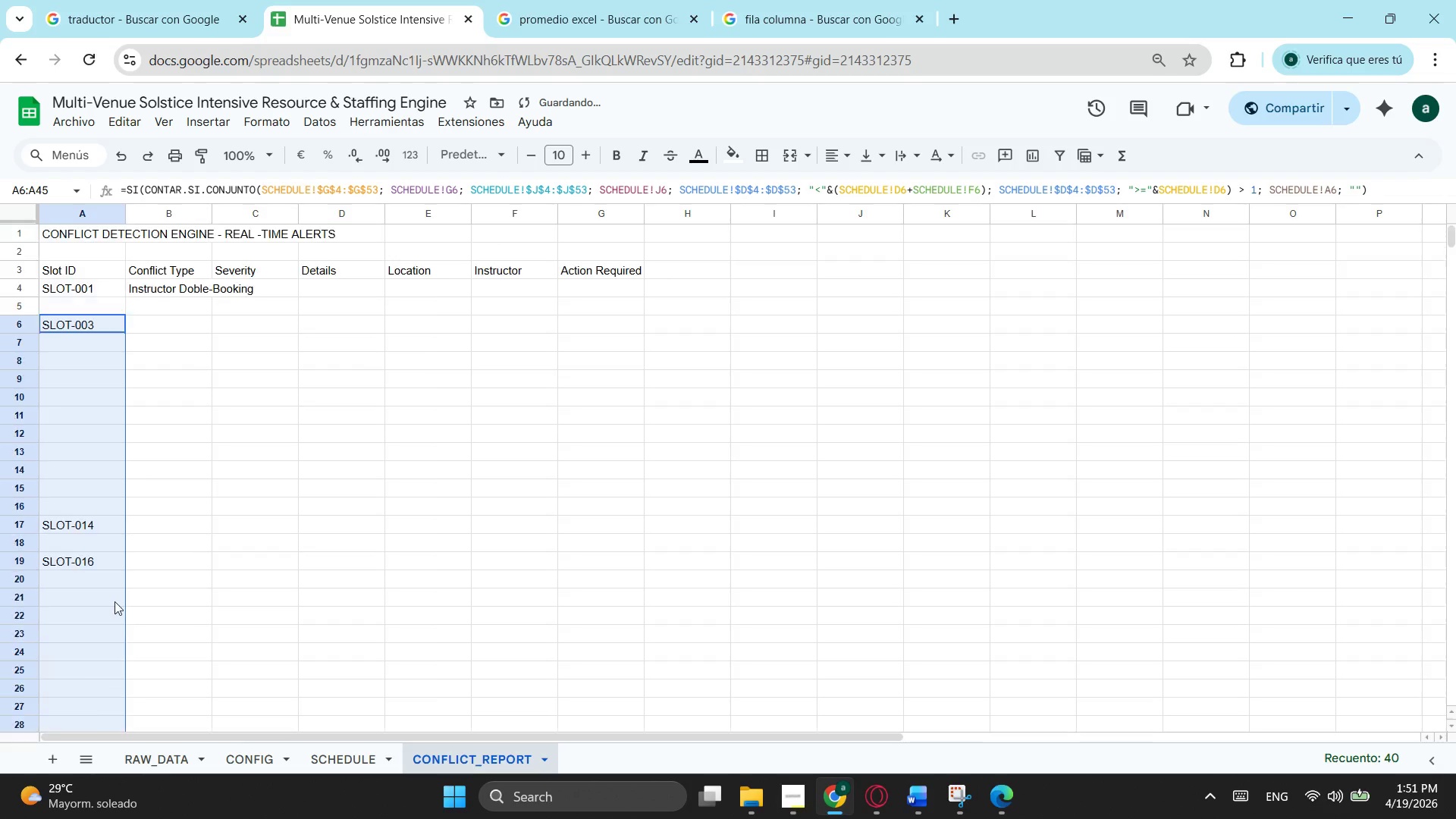 
scroll: coordinate [115, 601], scroll_direction: up, amount: 4.0
 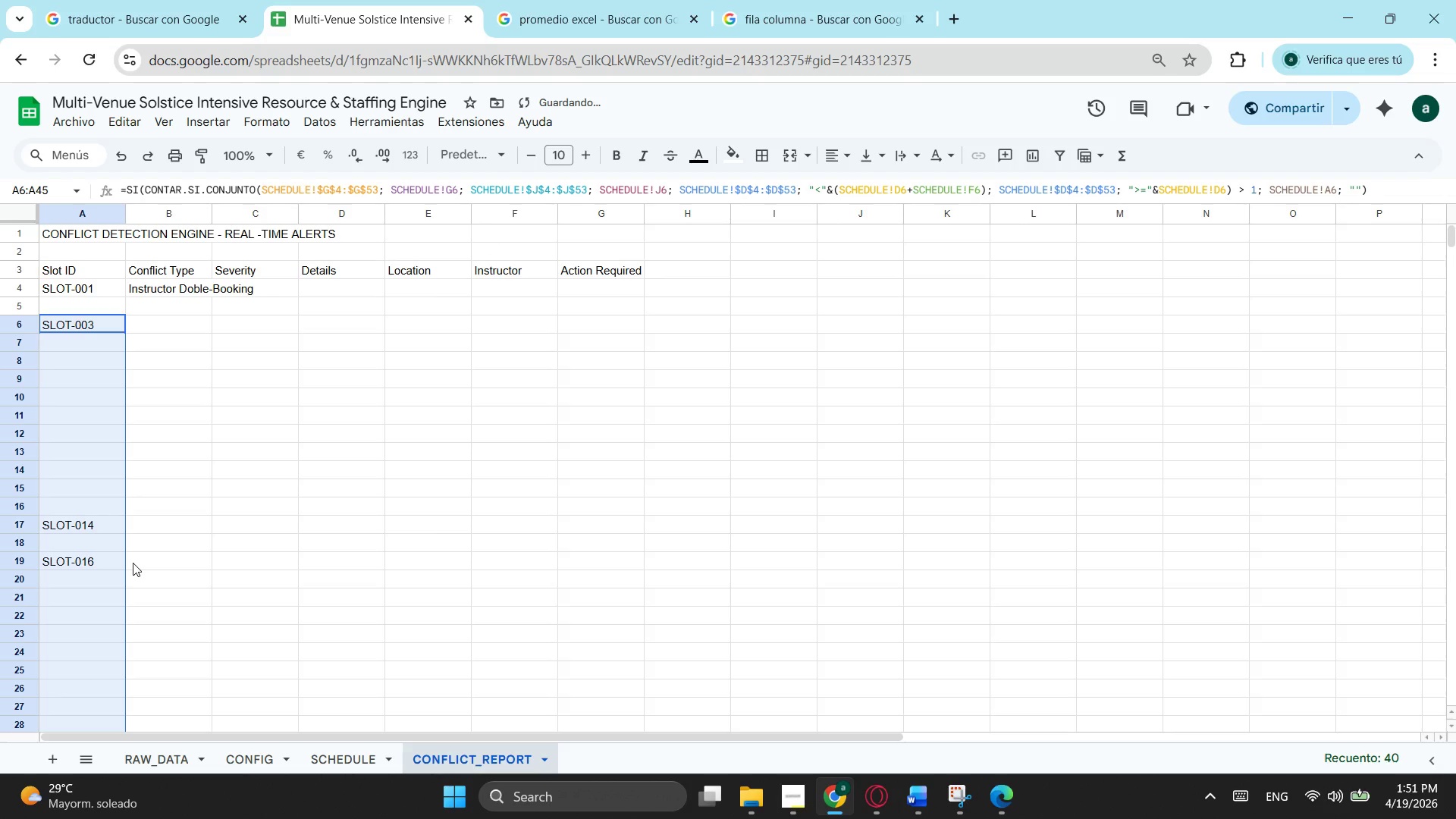 
scroll: coordinate [132, 551], scroll_direction: down, amount: 3.0
 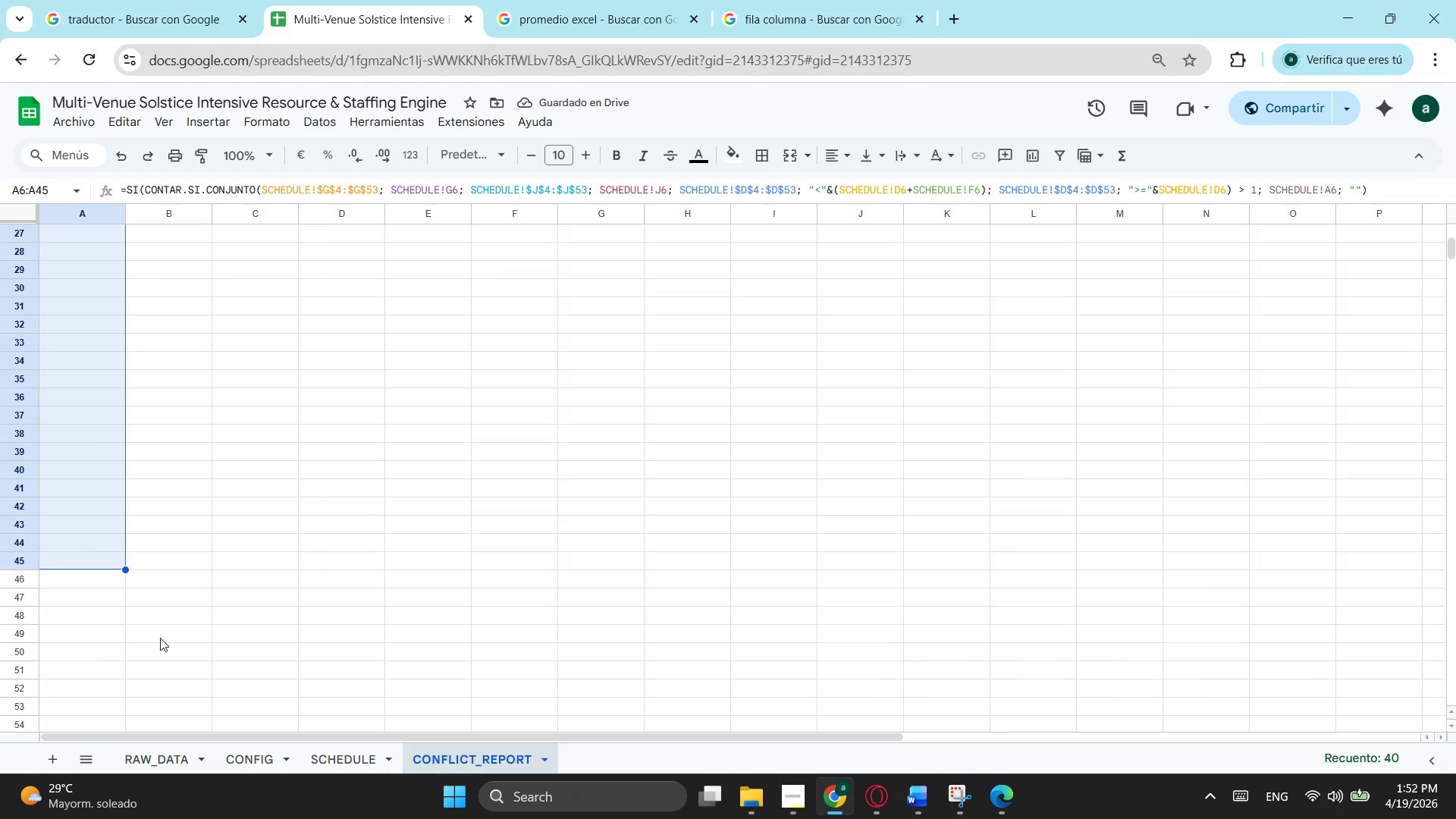 
mouse_move([328, 746])
 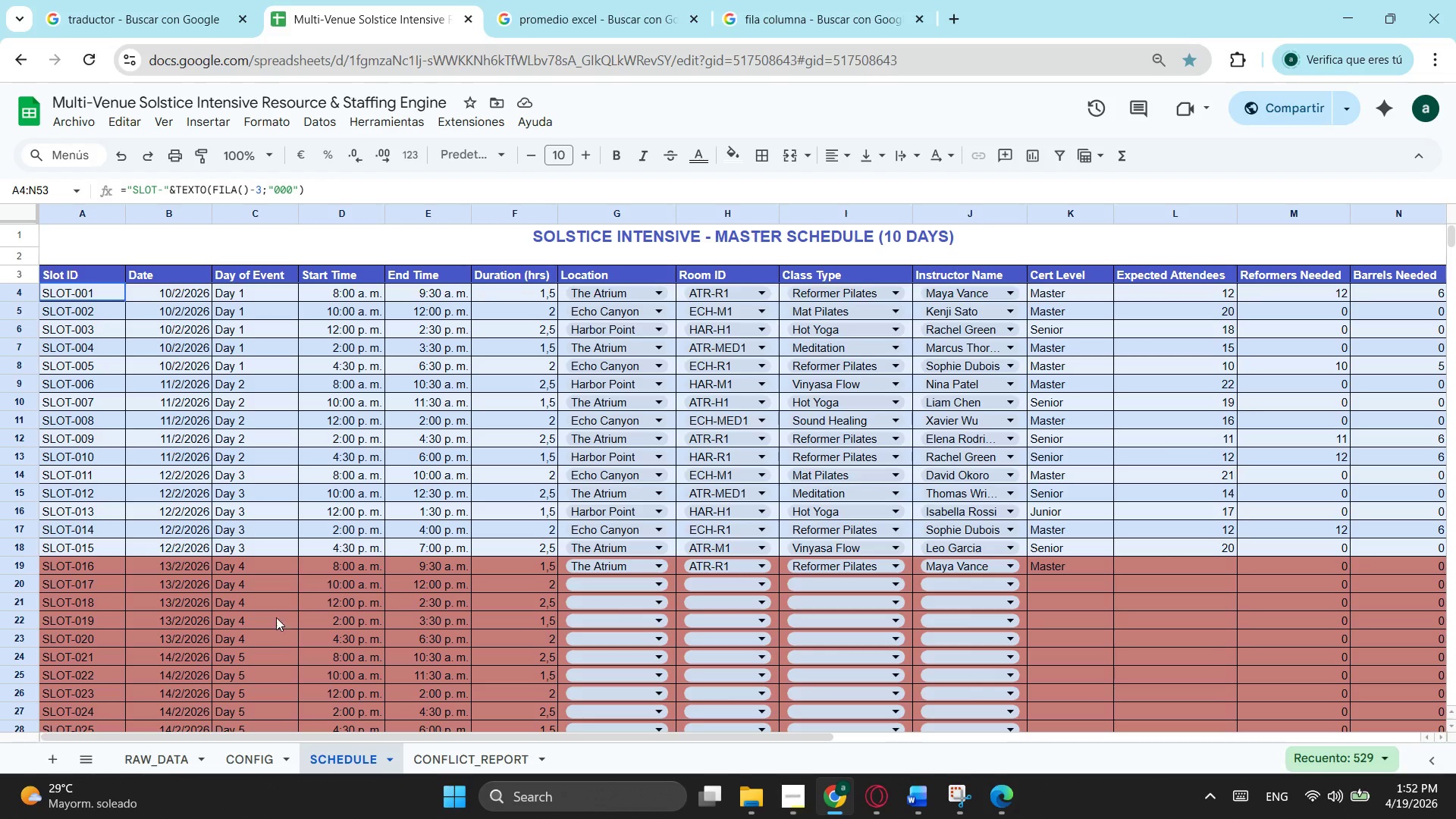 
wait(5.52)
 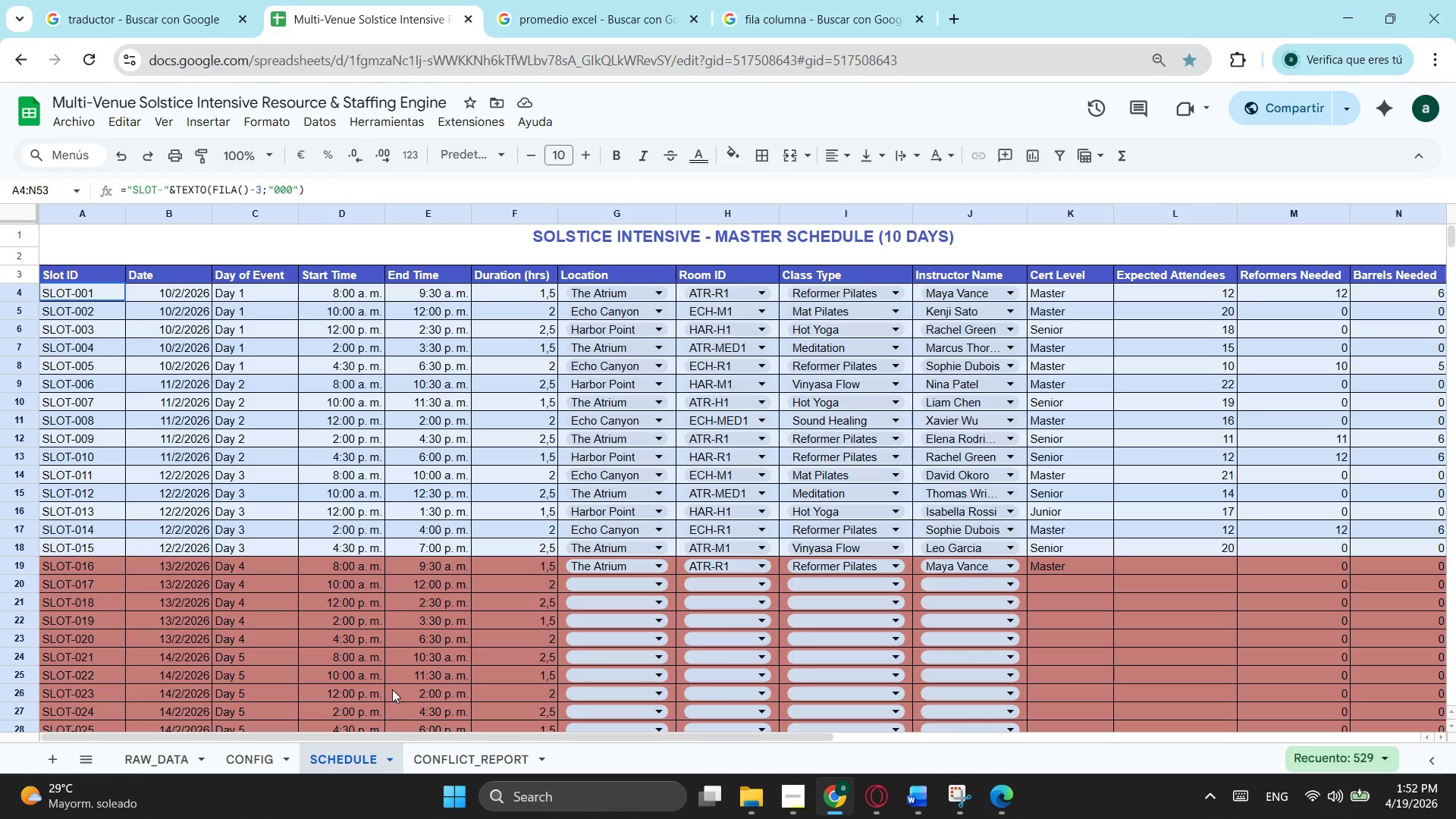 
left_click([469, 757])
 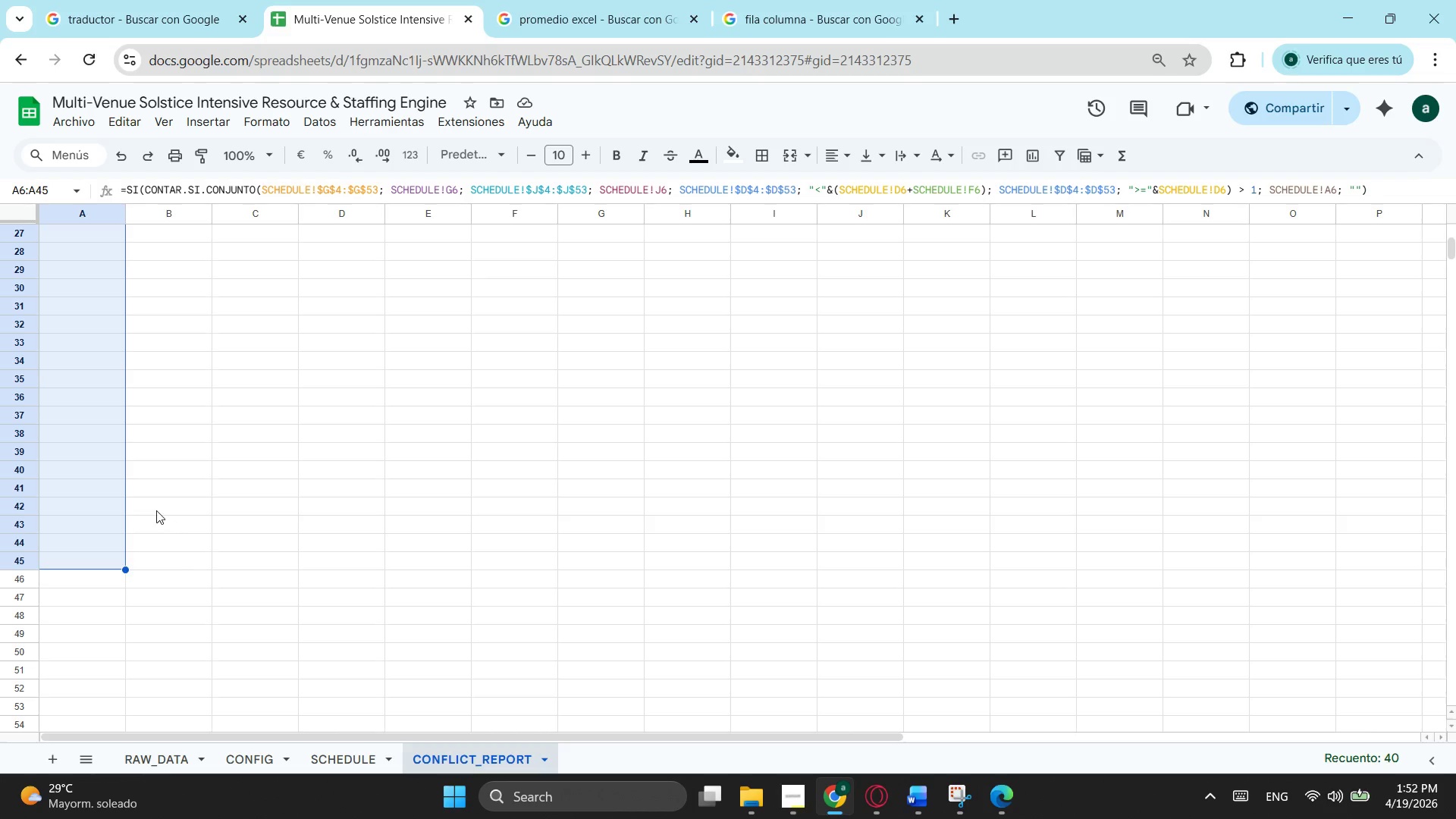 
scroll: coordinate [156, 510], scroll_direction: up, amount: 3.0
 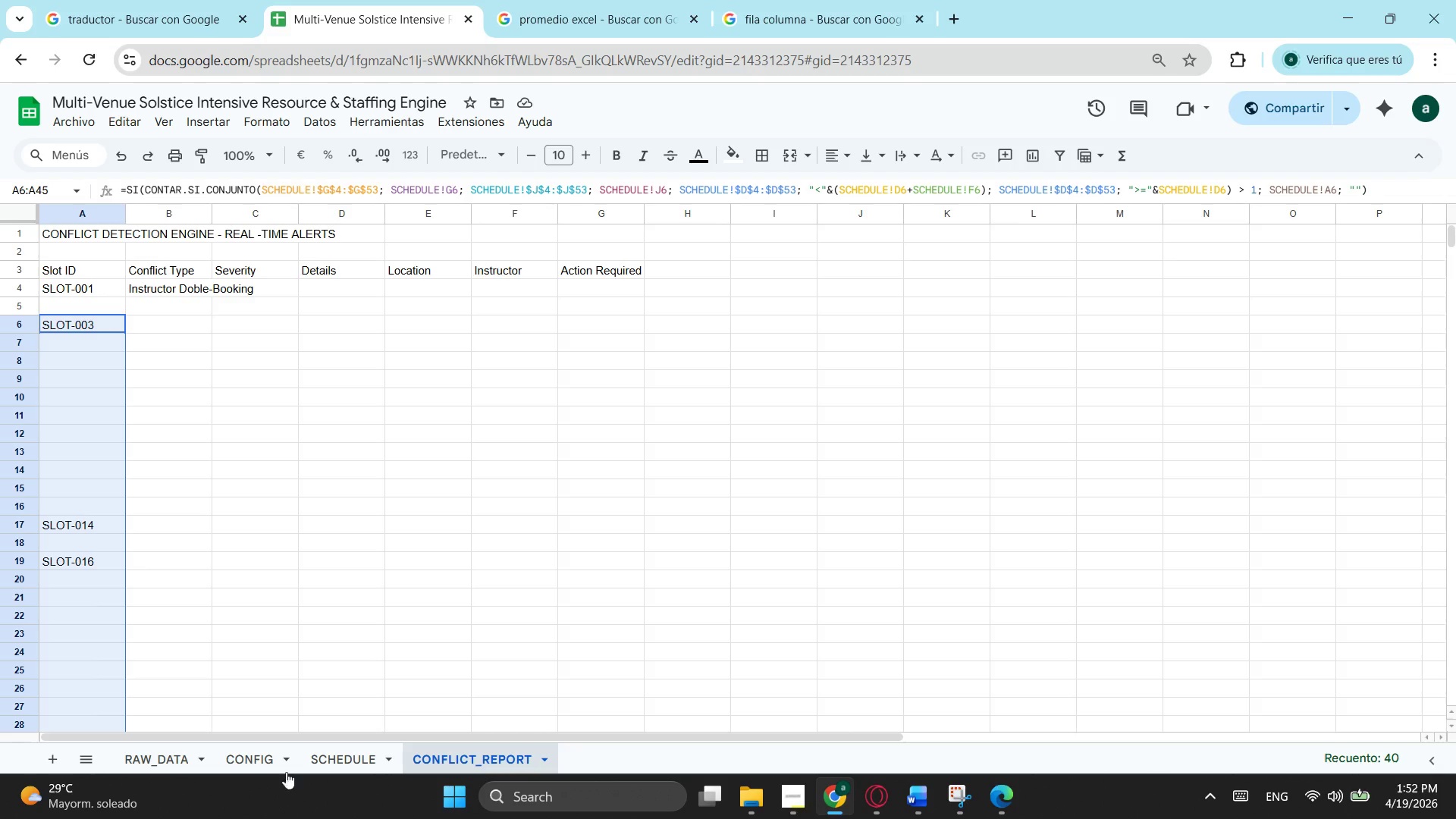 
left_click([262, 756])
 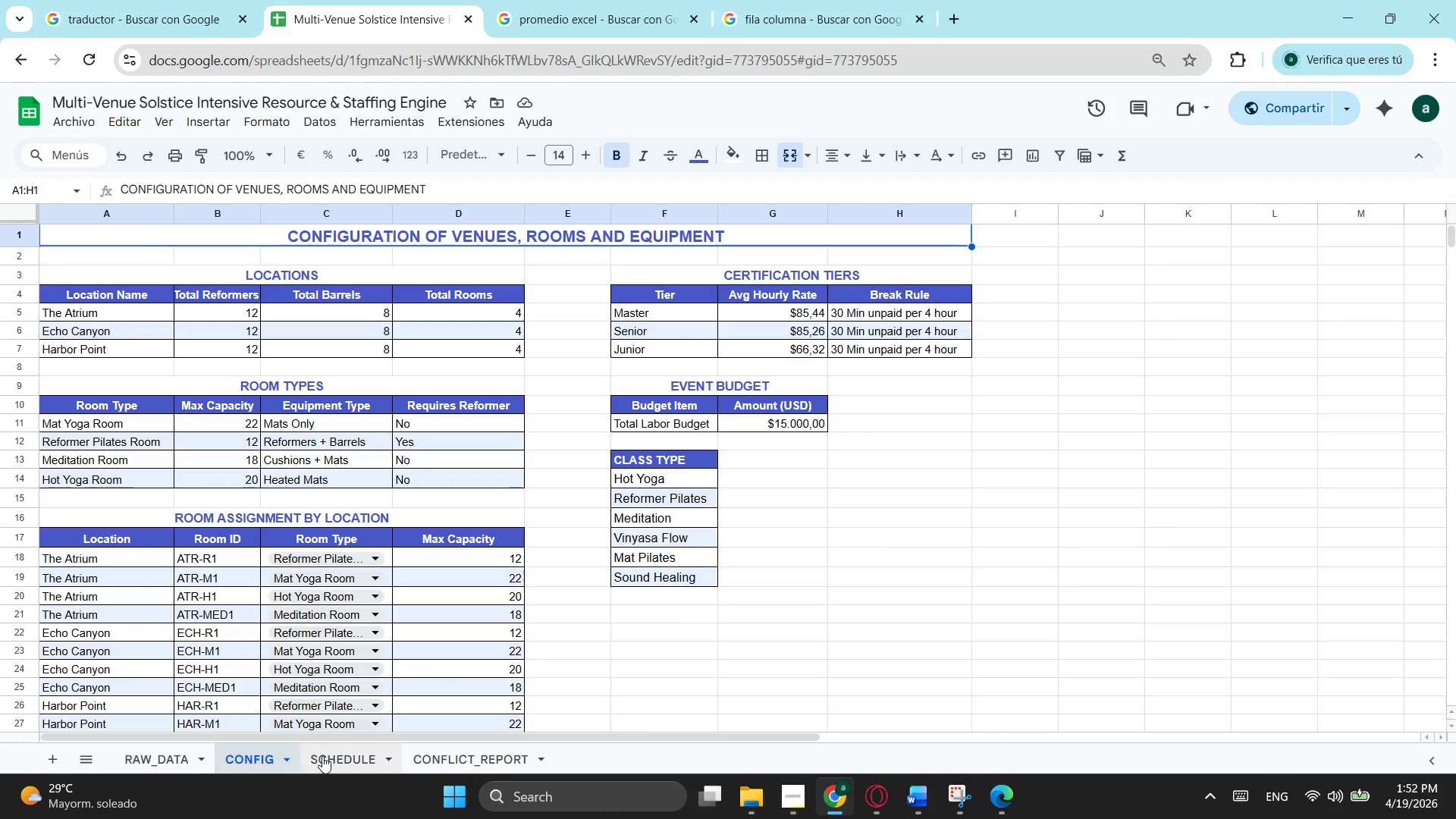 
left_click([322, 756])
 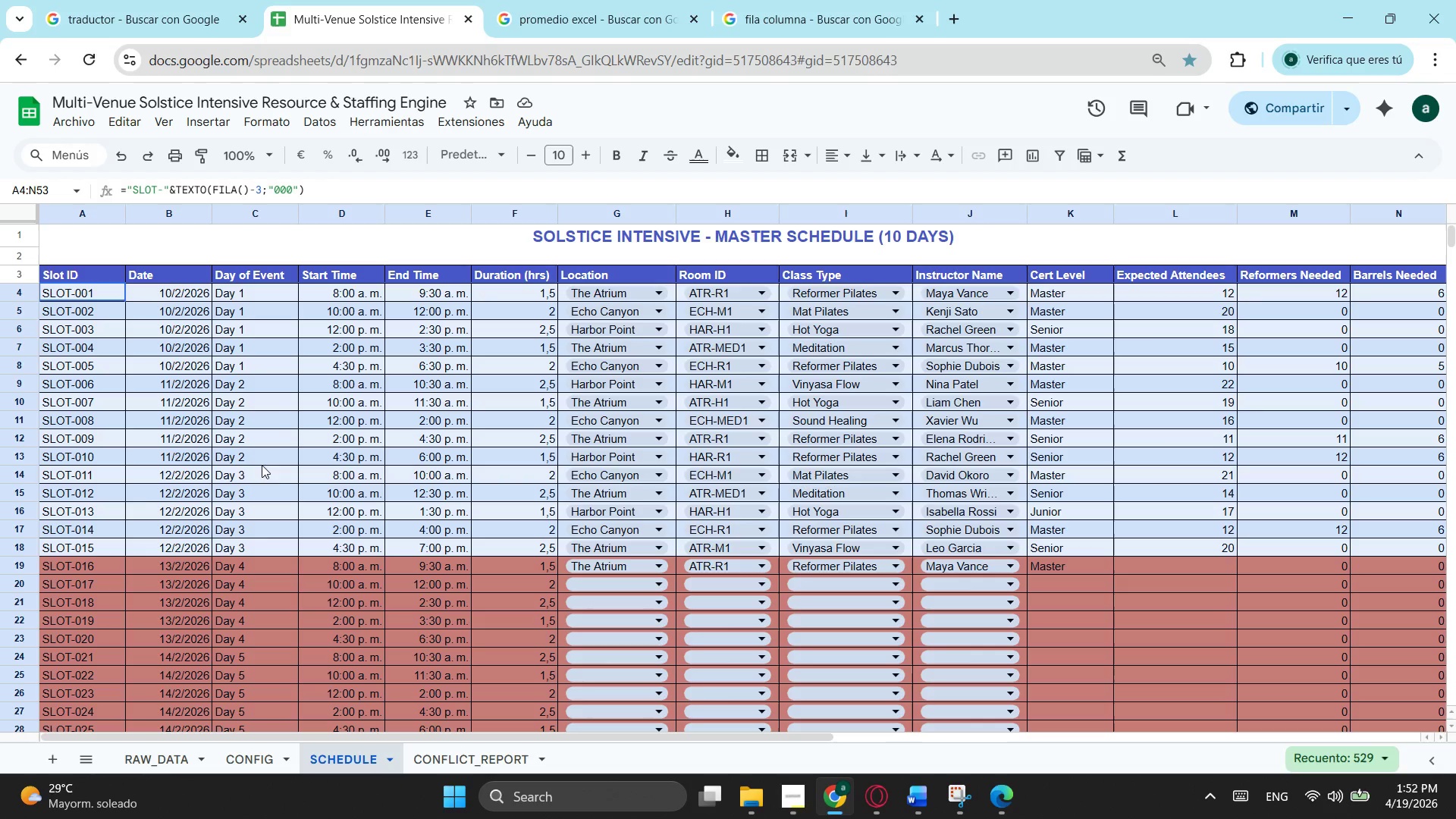 
wait(5.92)
 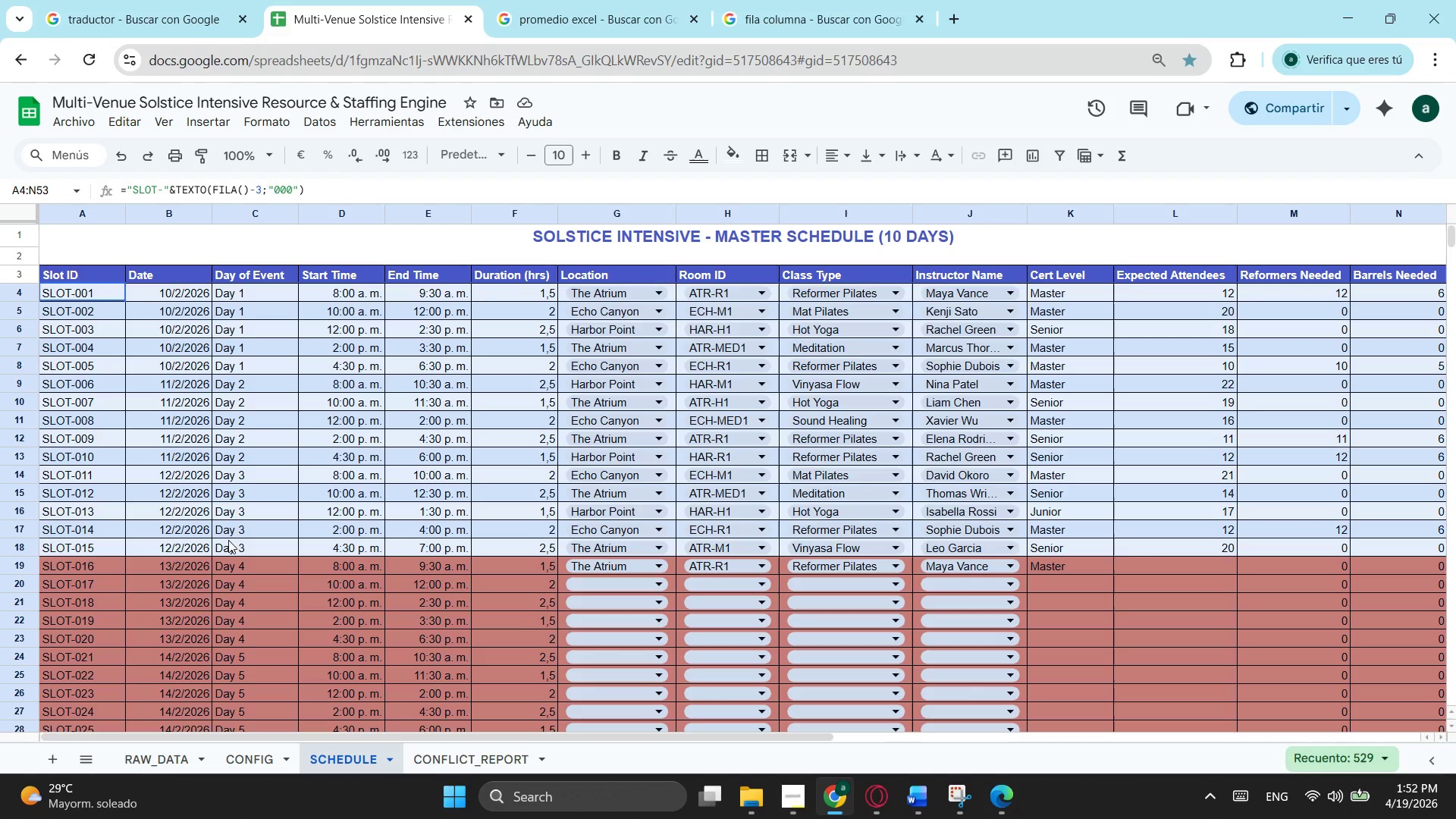 
left_click([167, 485])
 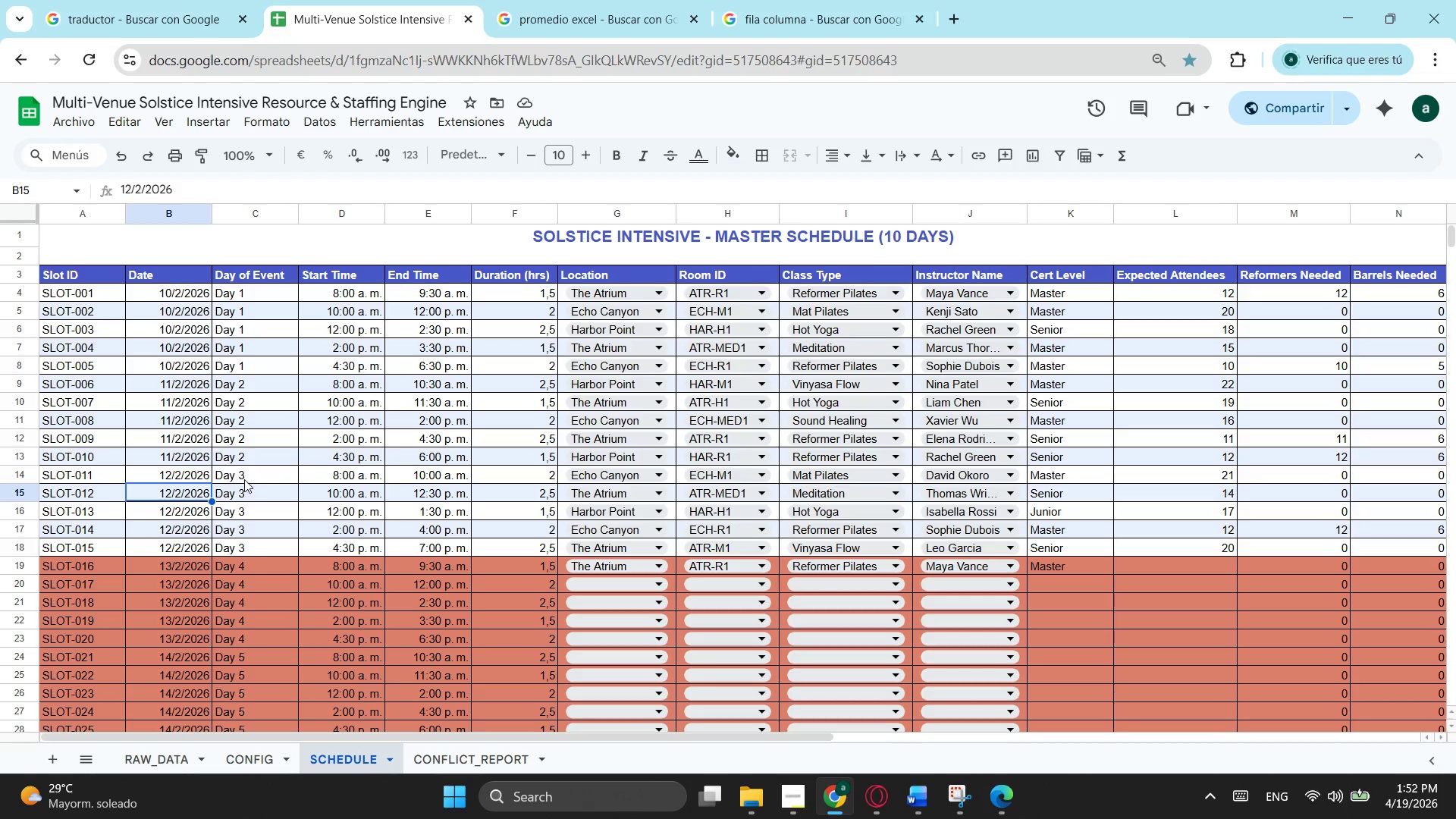 
left_click([244, 479])
 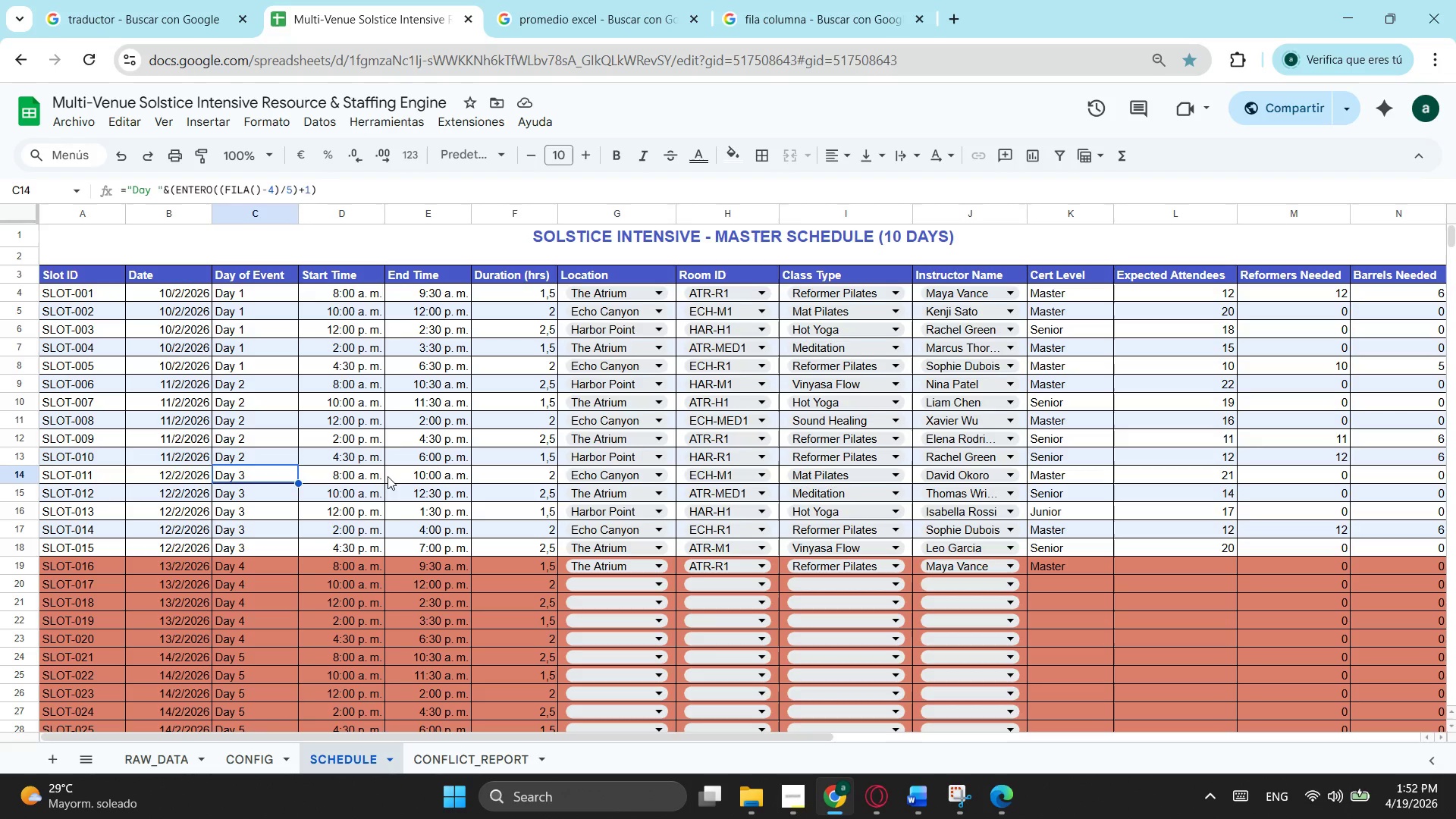 
left_click([402, 475])
 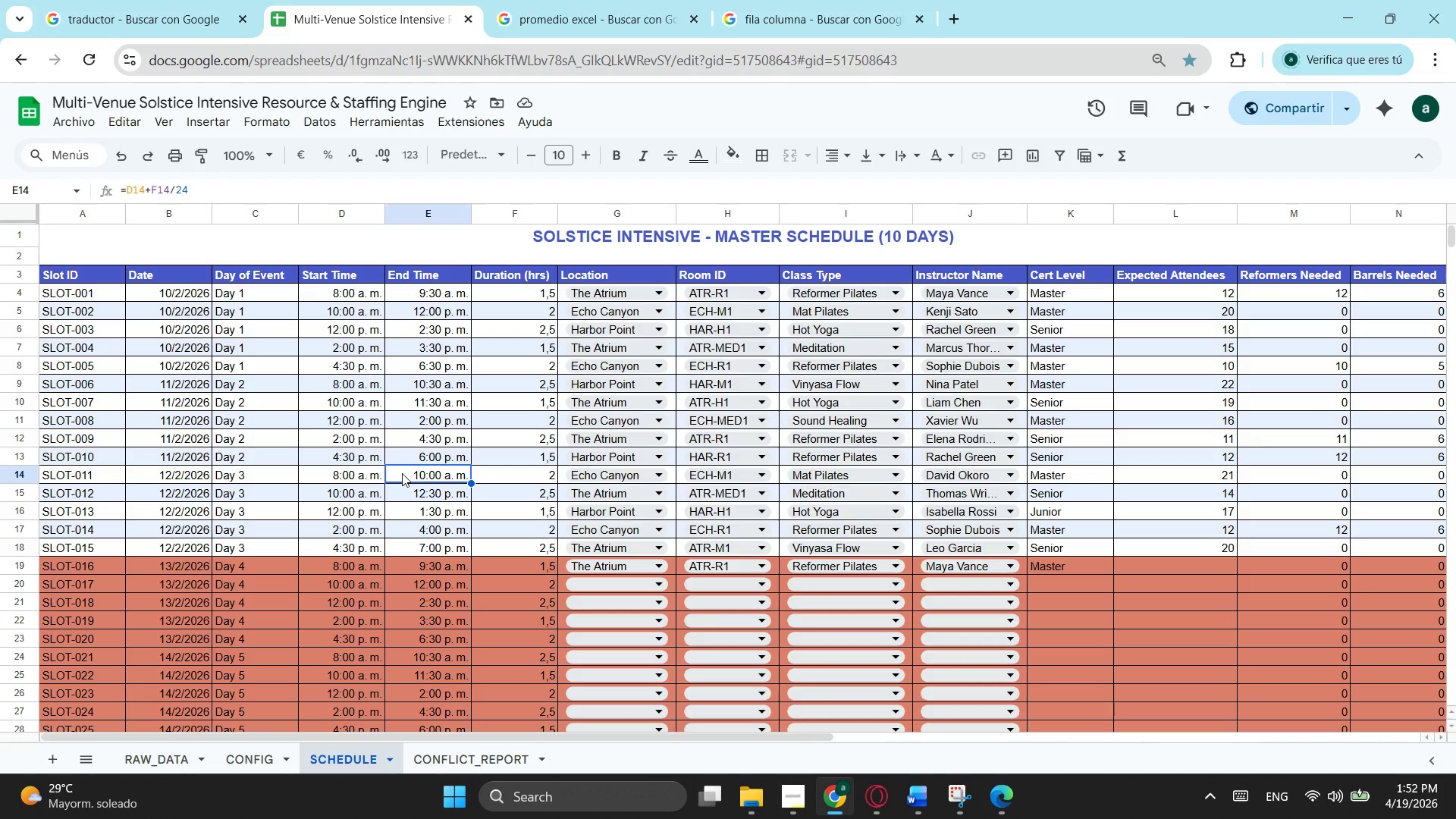 
left_click([366, 475])
 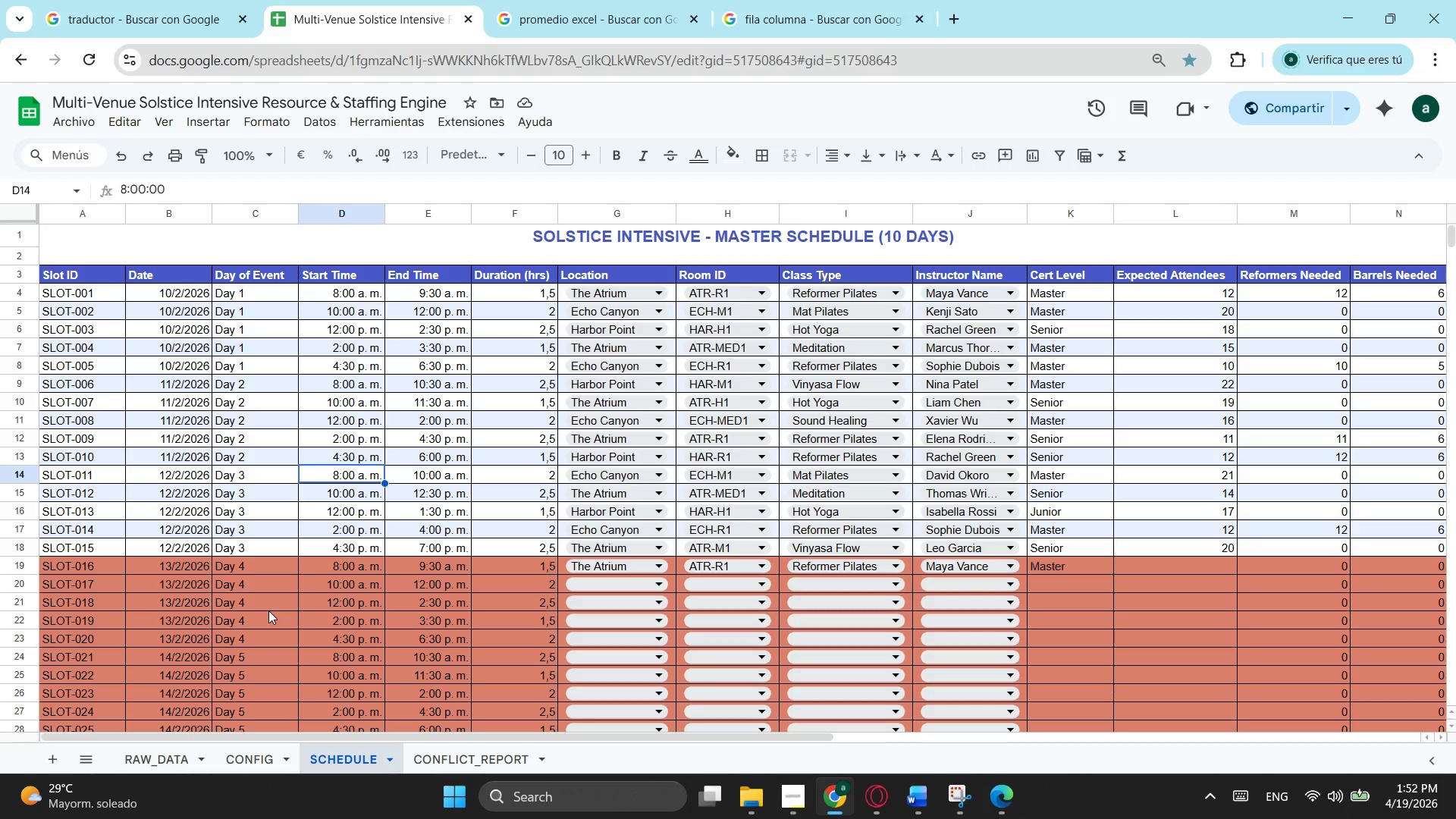 
wait(8.12)
 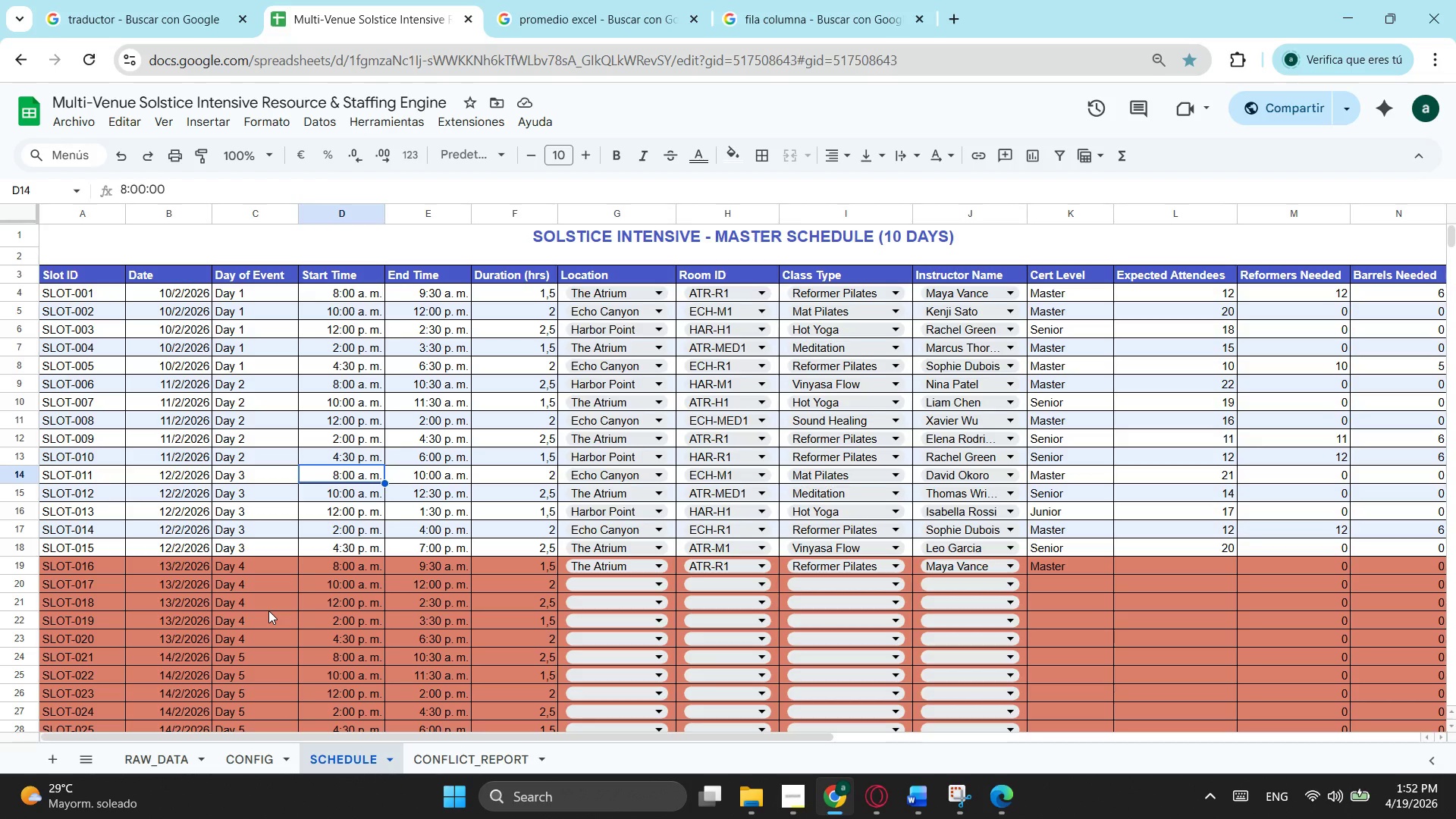 
left_click([464, 749])
 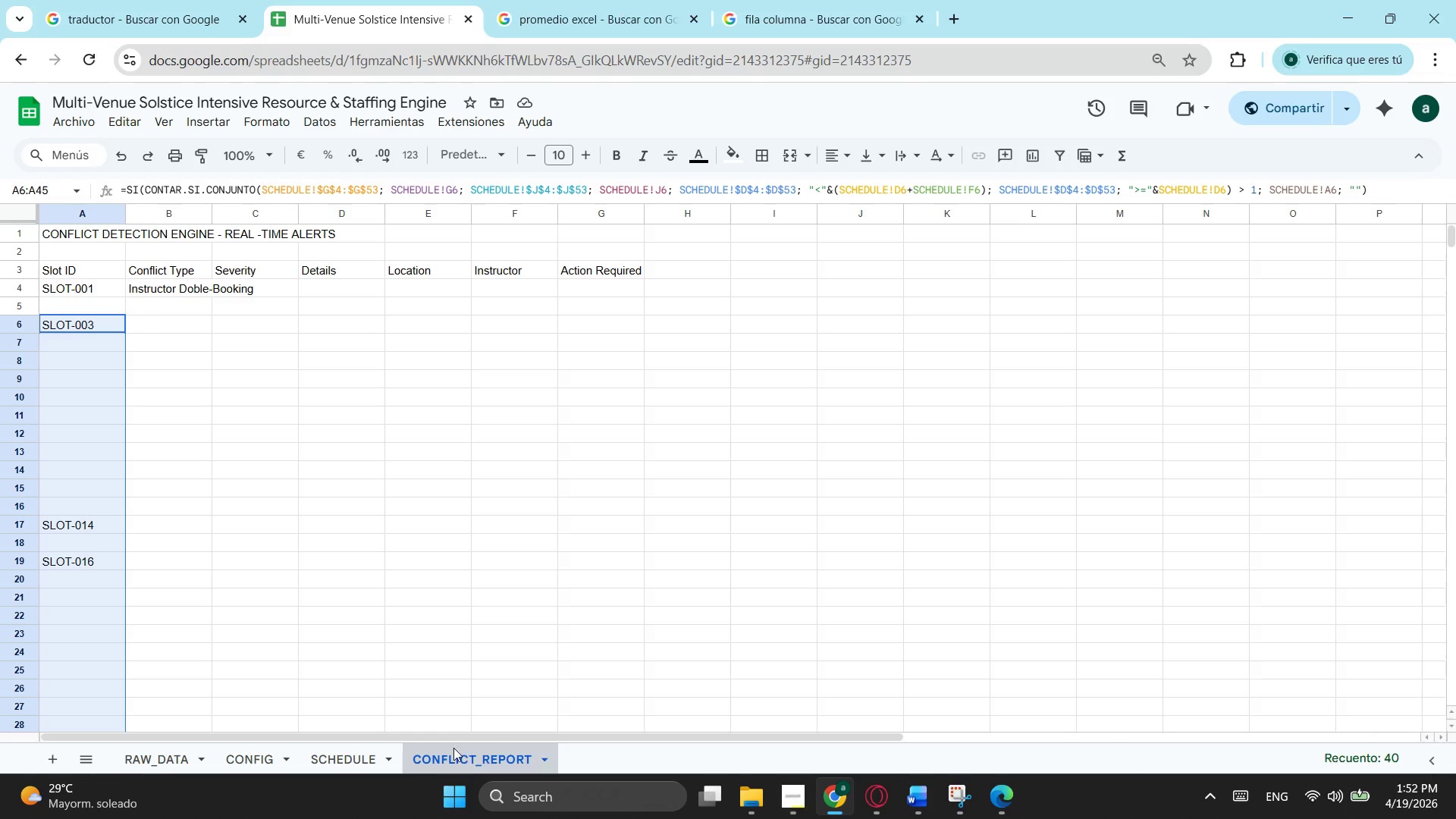 
left_click([259, 750])
 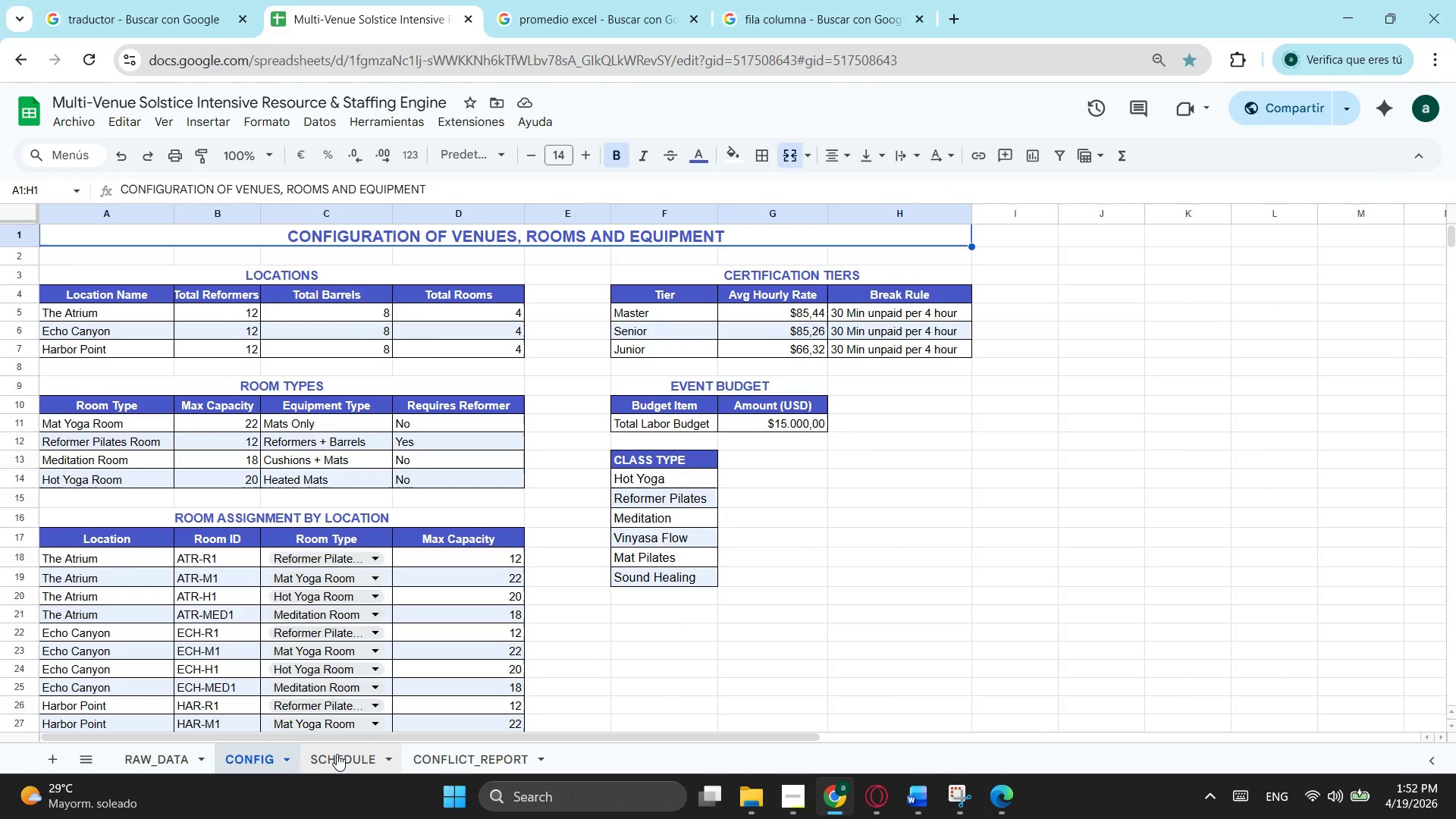 
left_click([337, 754])
 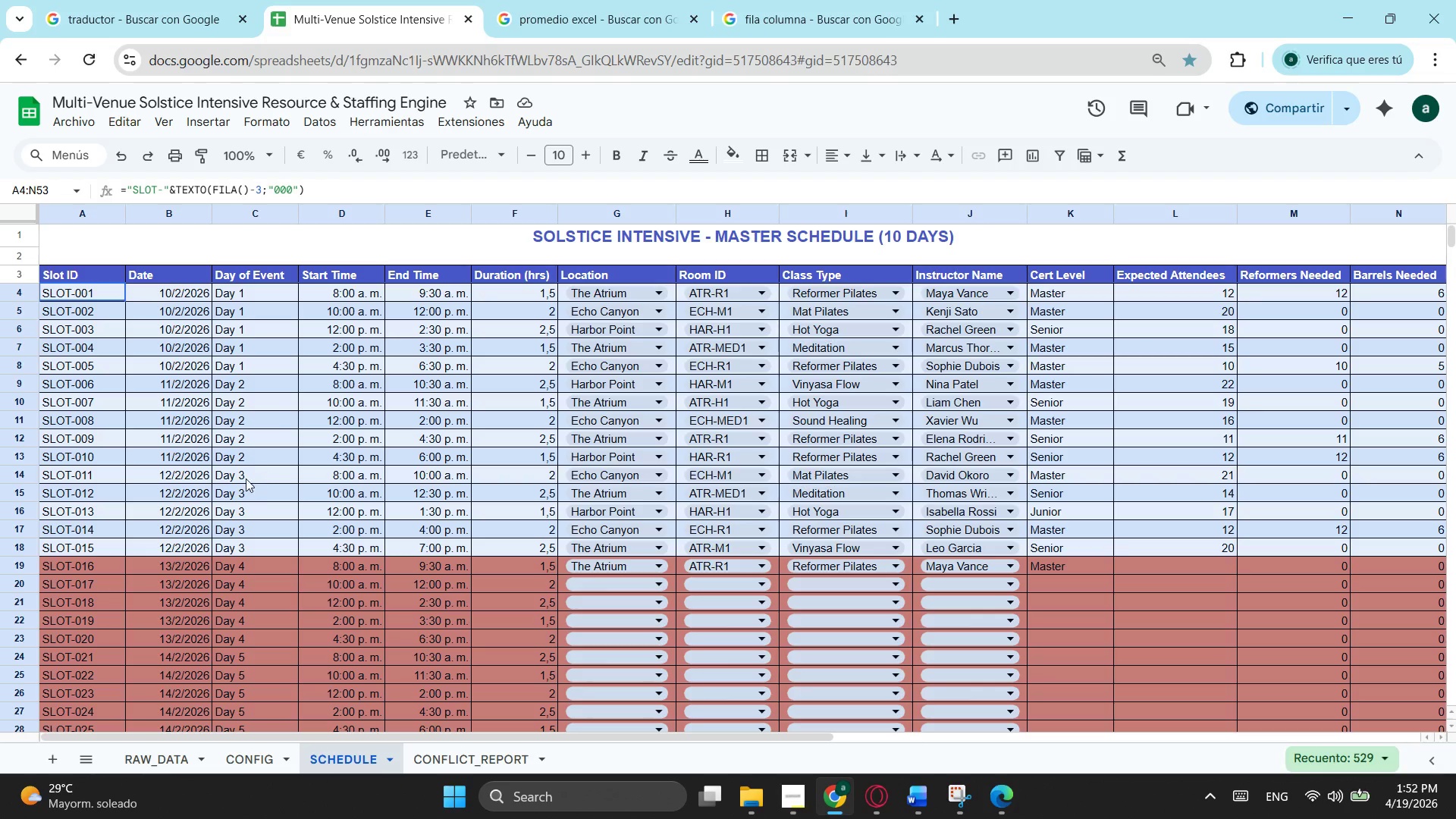 
left_click([316, 469])
 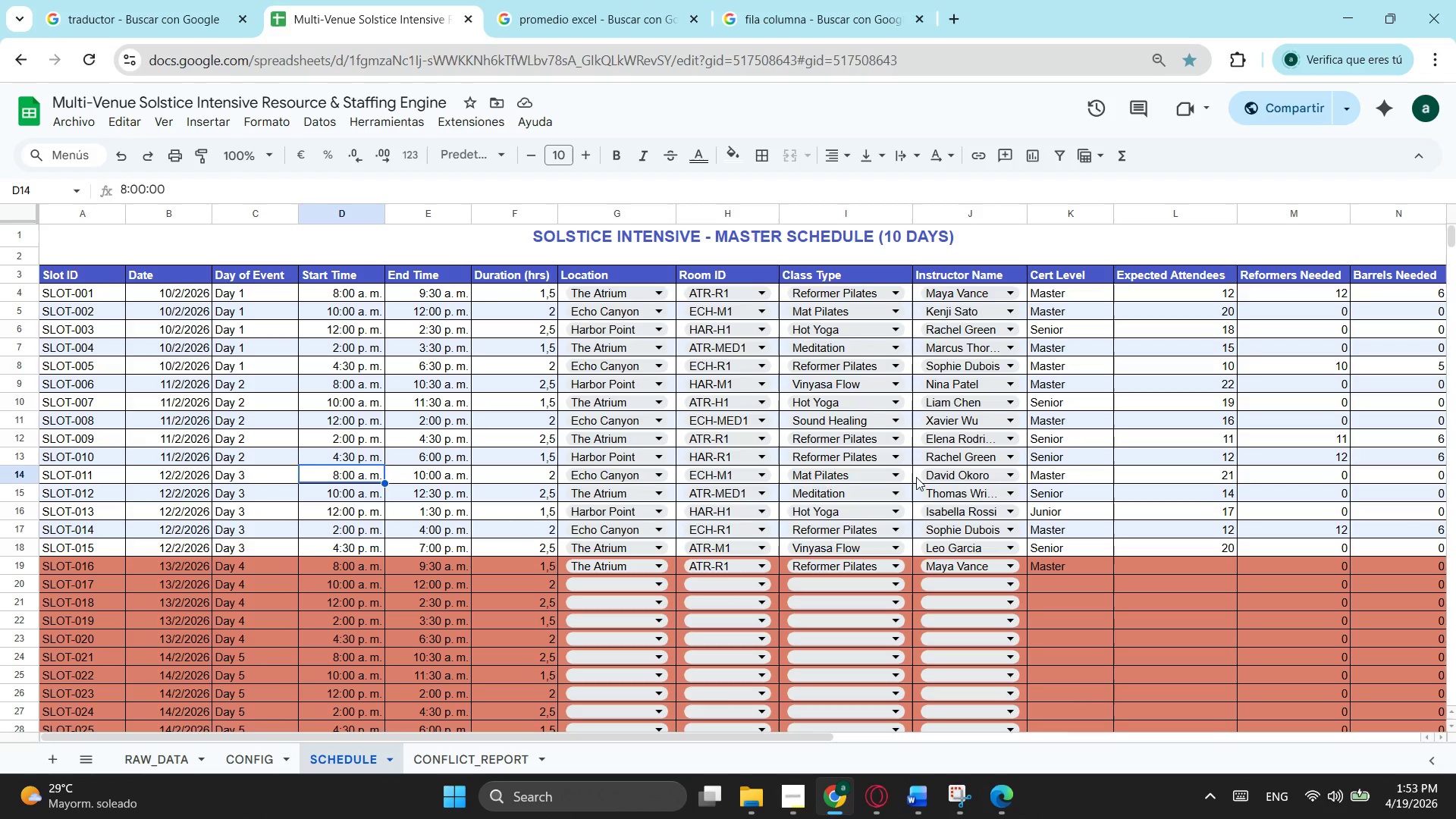 
wait(30.24)
 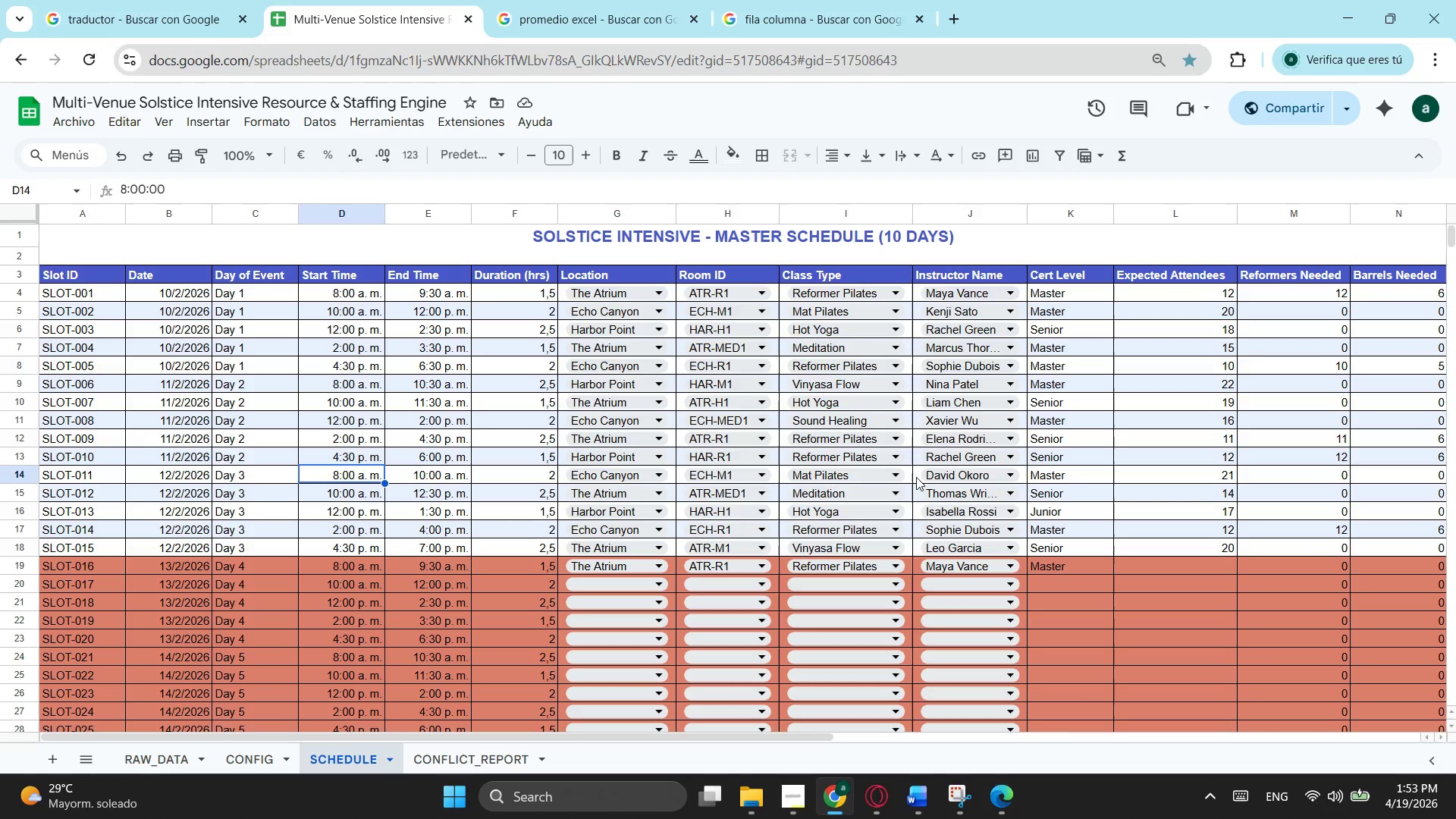 
left_click([1003, 570])
 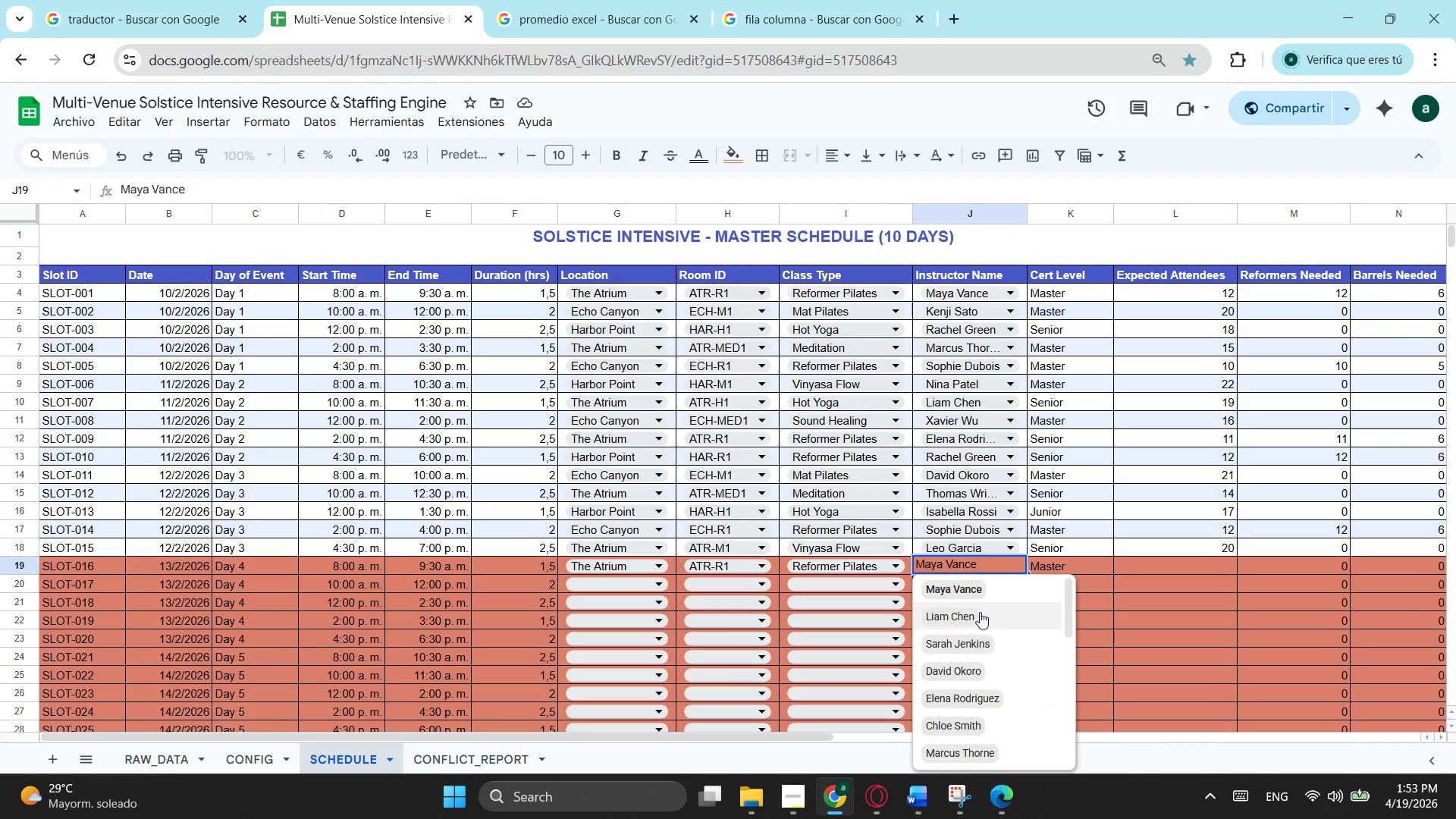 
left_click([980, 612])
 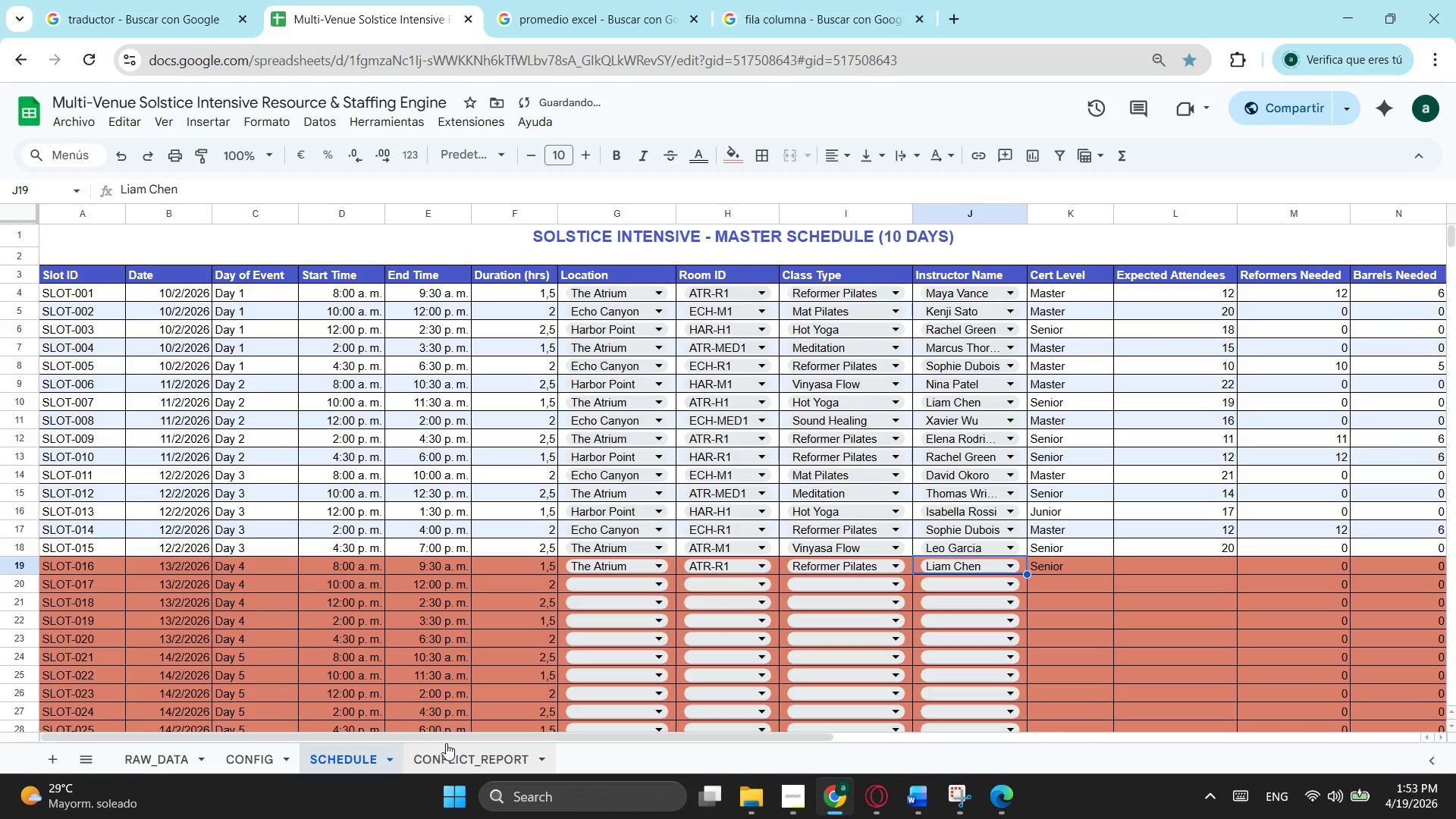 
left_click([459, 768])
 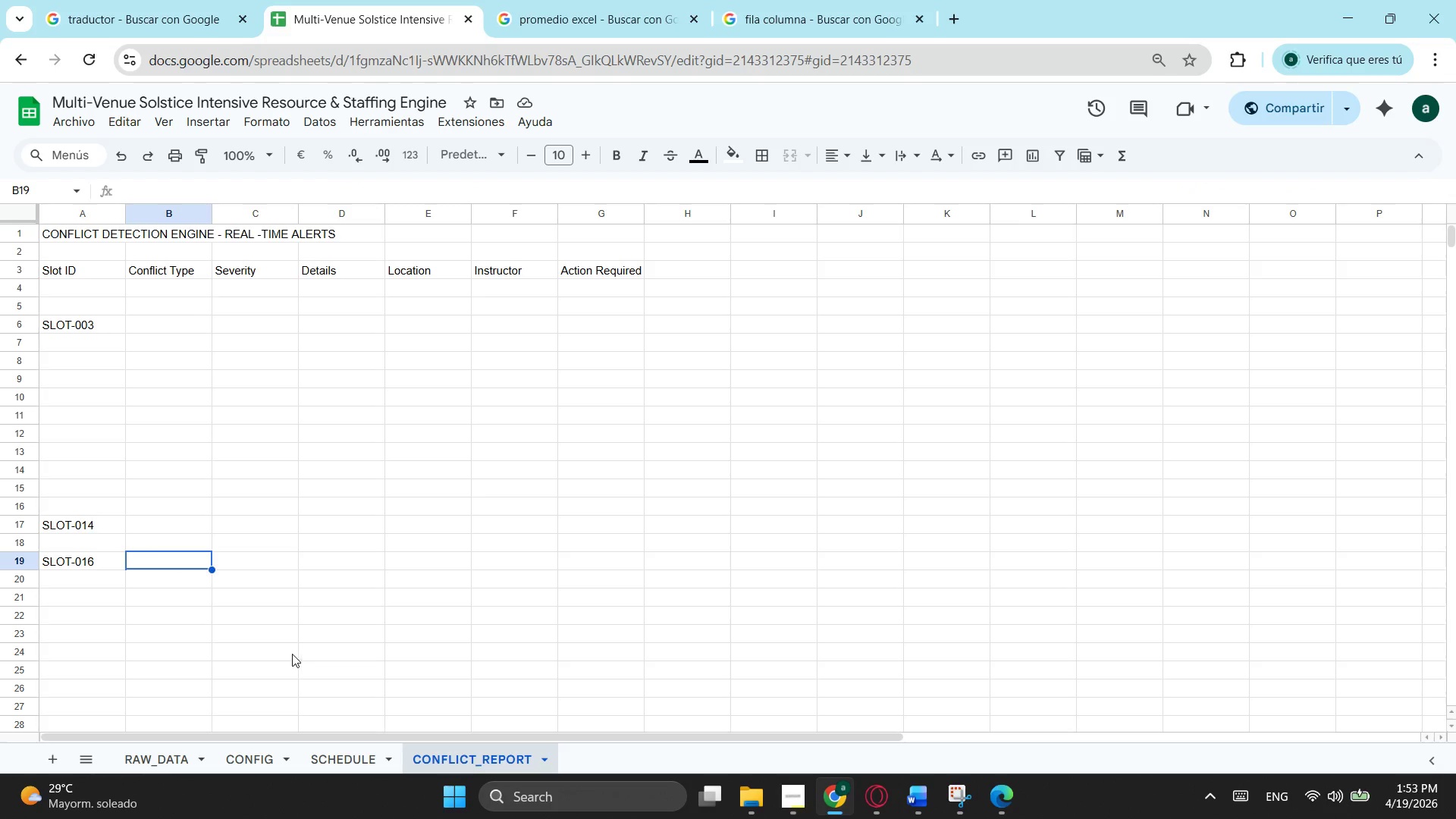 
left_click([337, 760])
 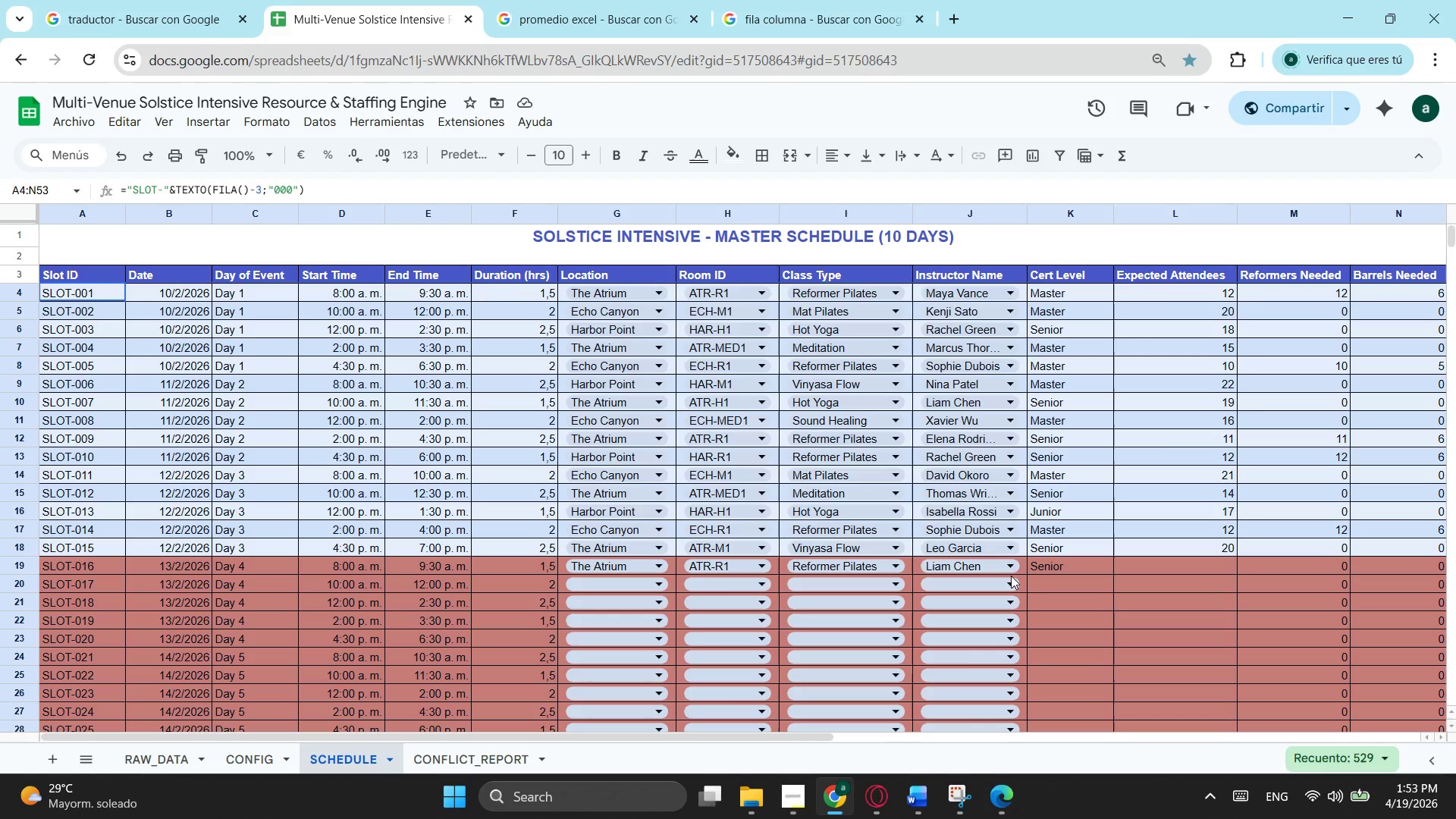 
left_click([1001, 566])
 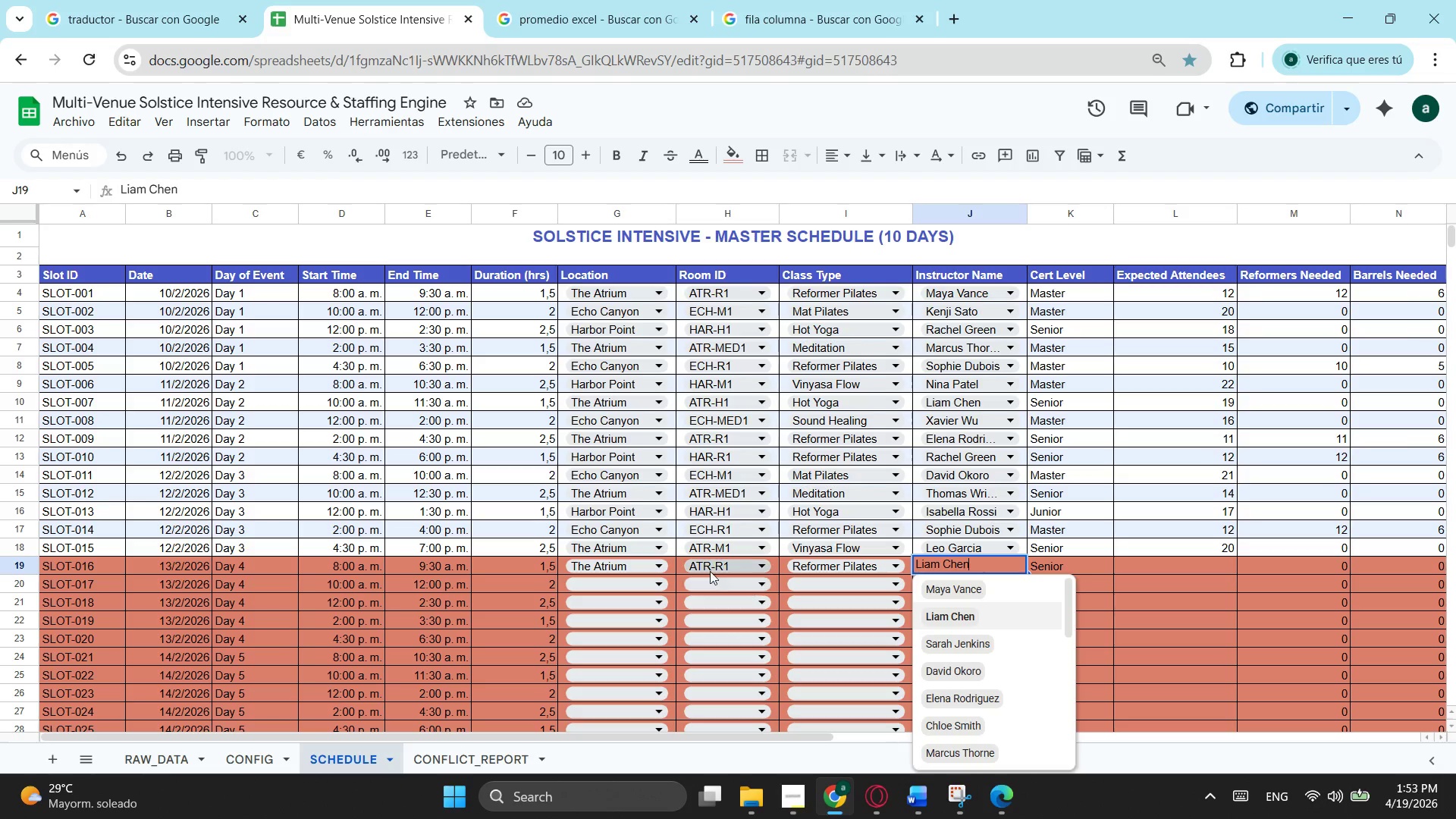 
left_click([636, 571])
 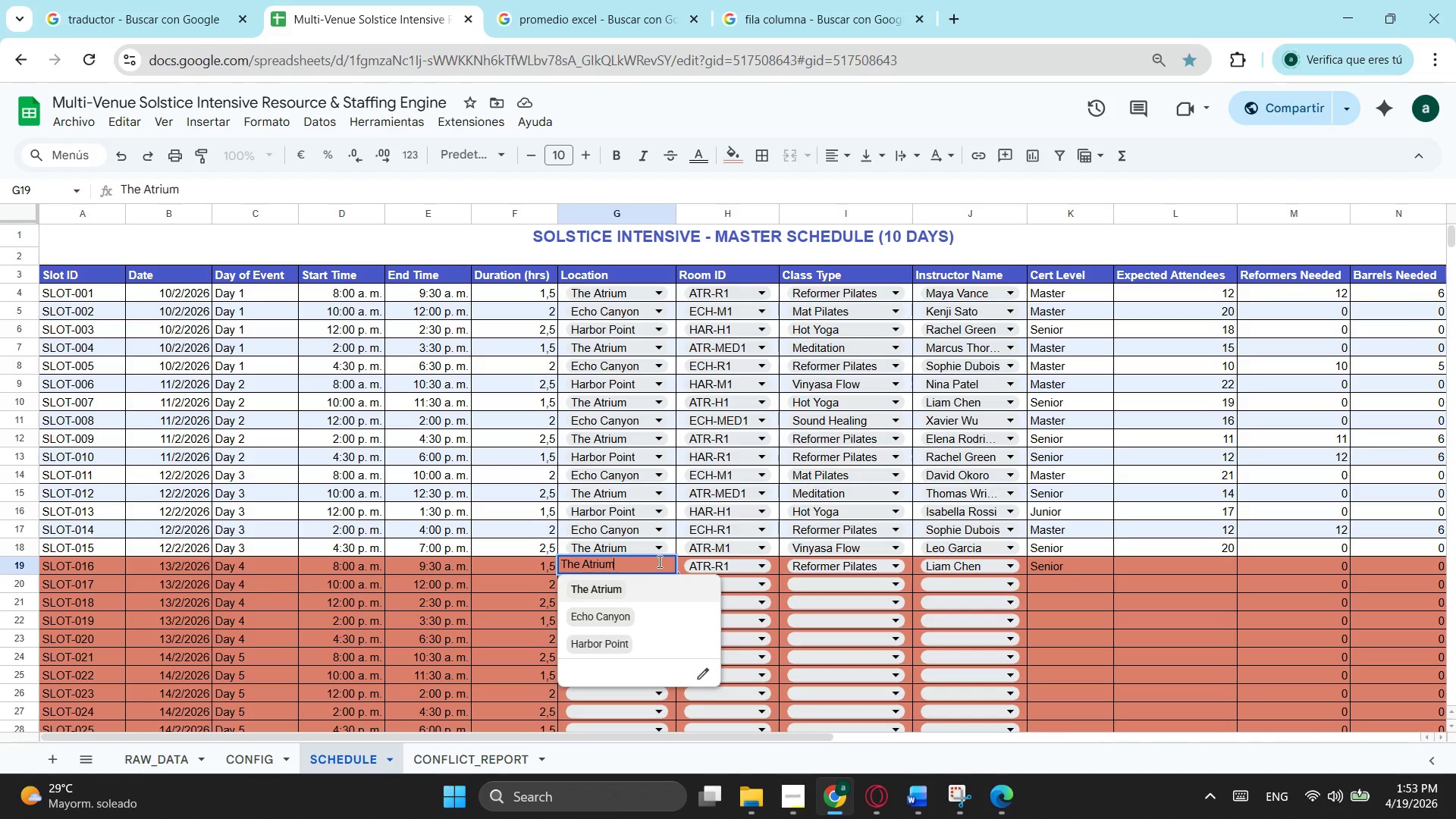 
left_click_drag(start_coordinate=[635, 561], to_coordinate=[497, 556])
 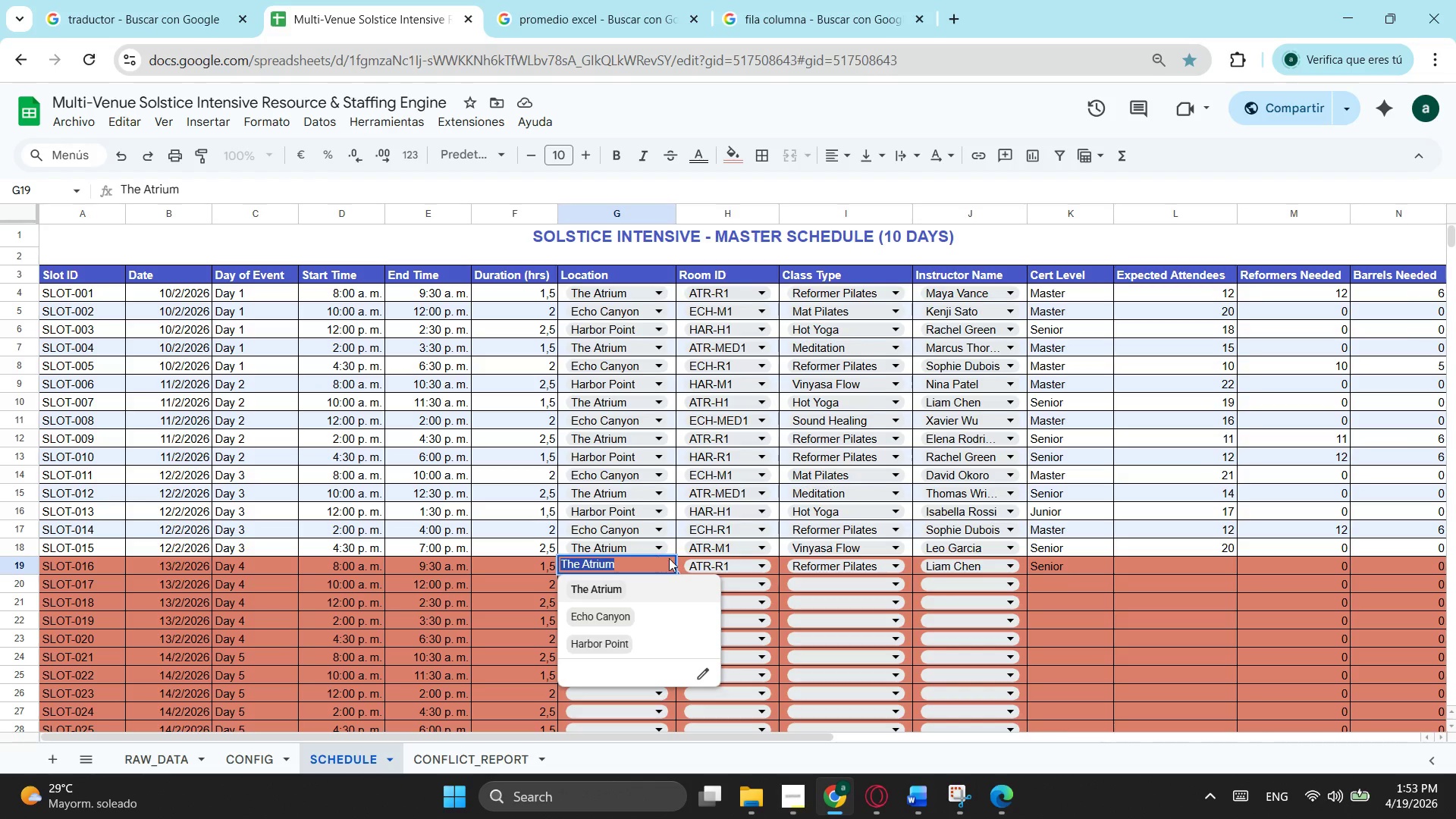 
key(Backspace)
 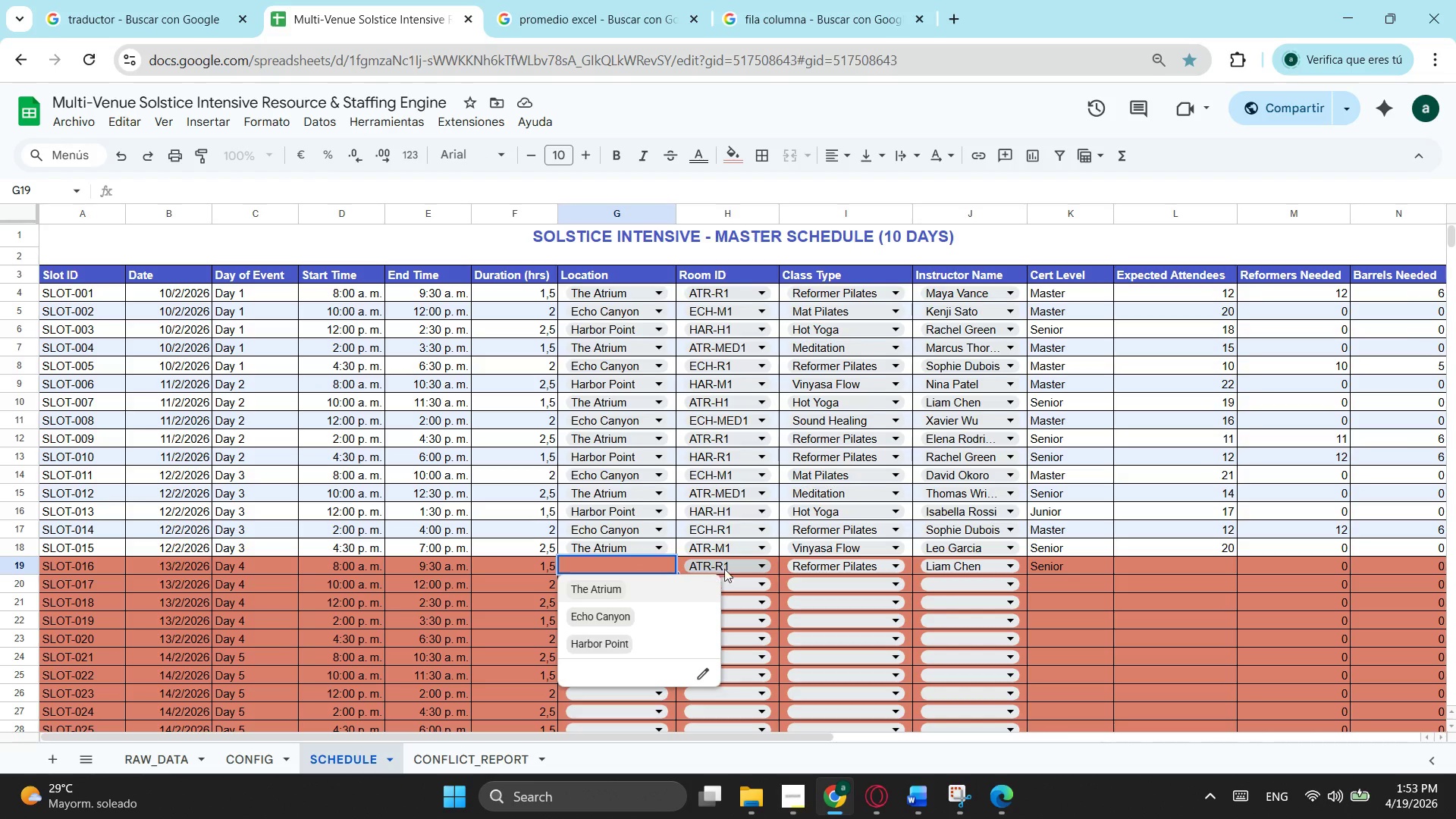 
left_click([724, 569])
 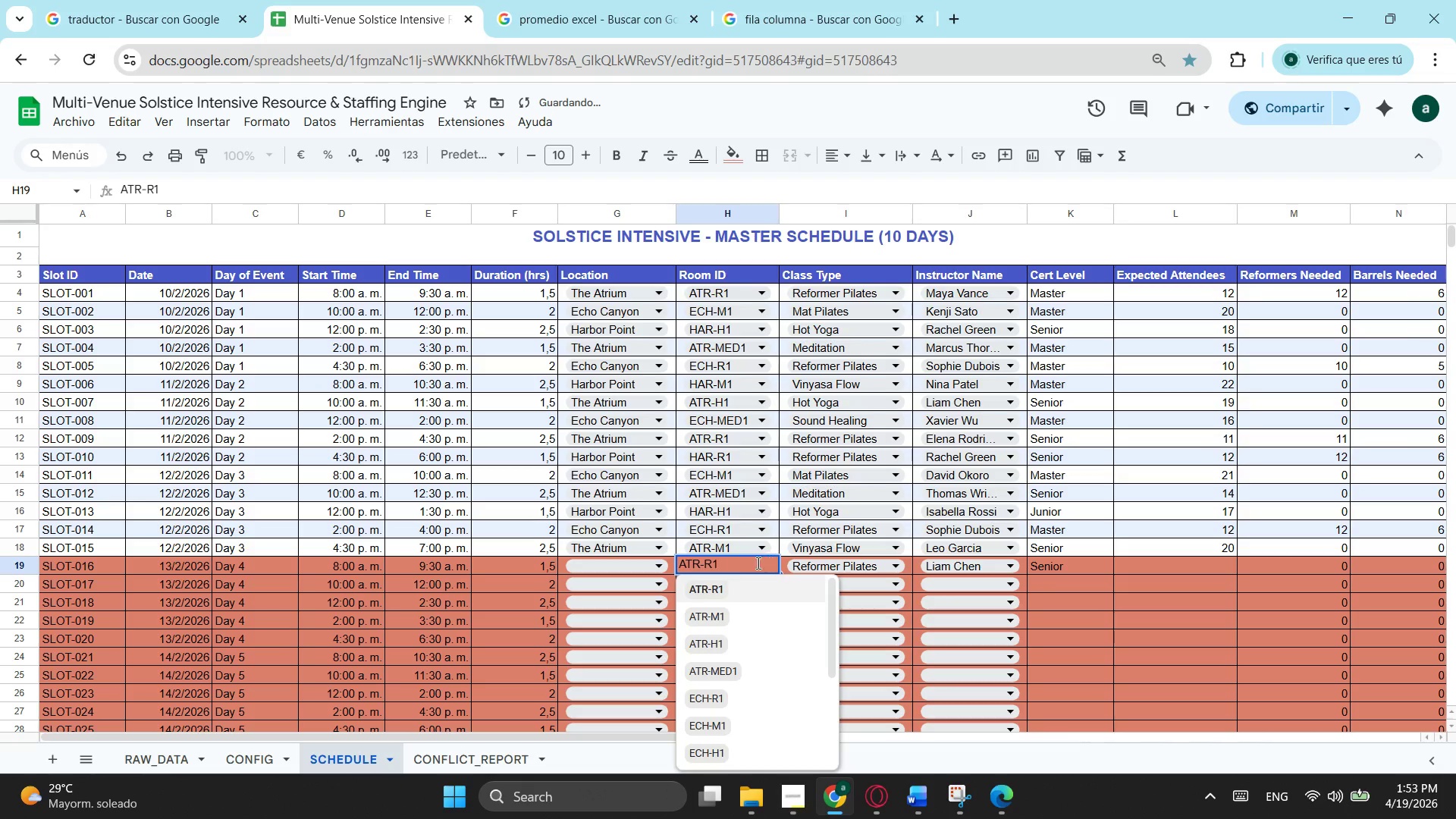 
left_click_drag(start_coordinate=[759, 563], to_coordinate=[660, 572])
 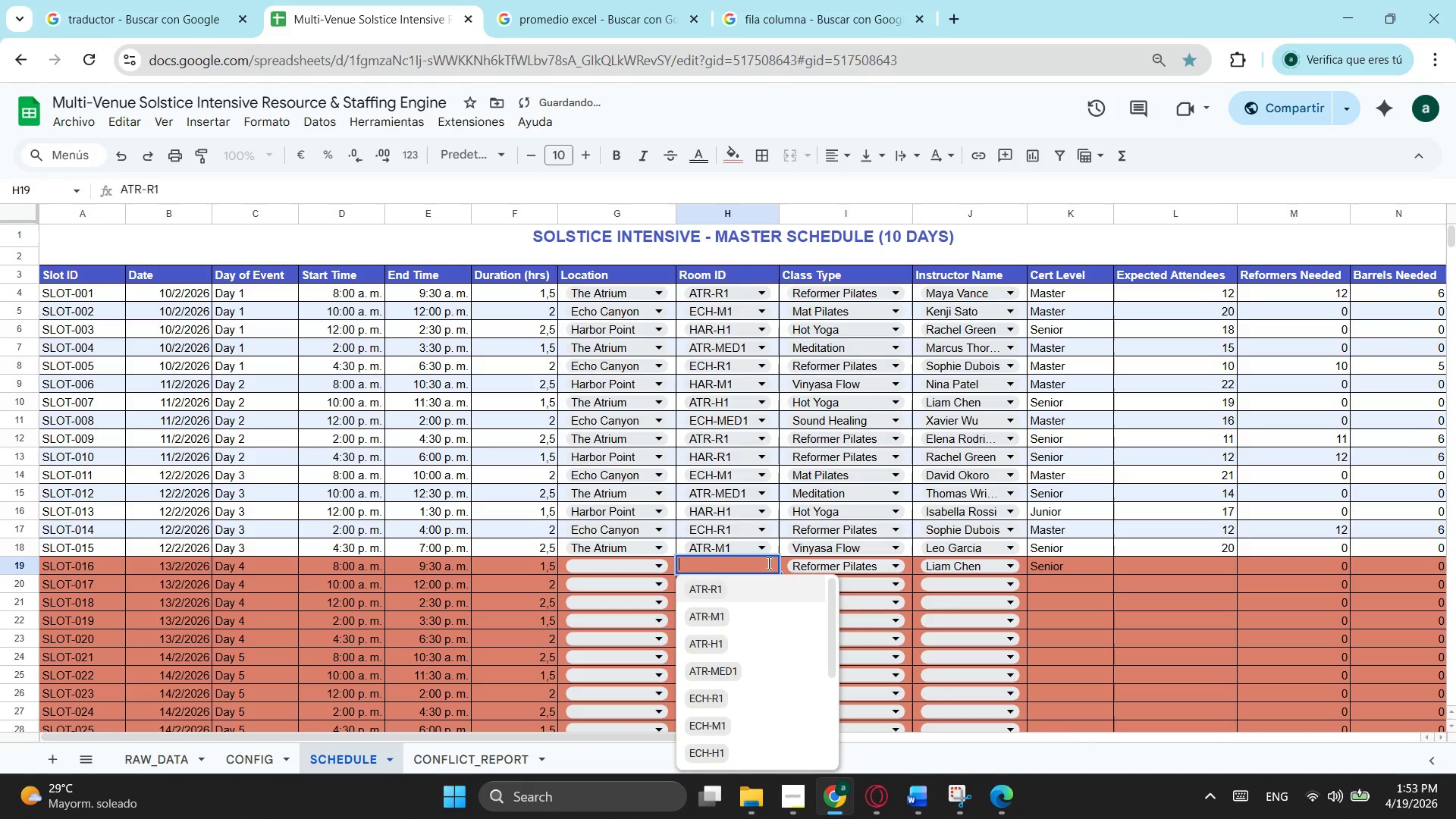 
key(Backspace)
 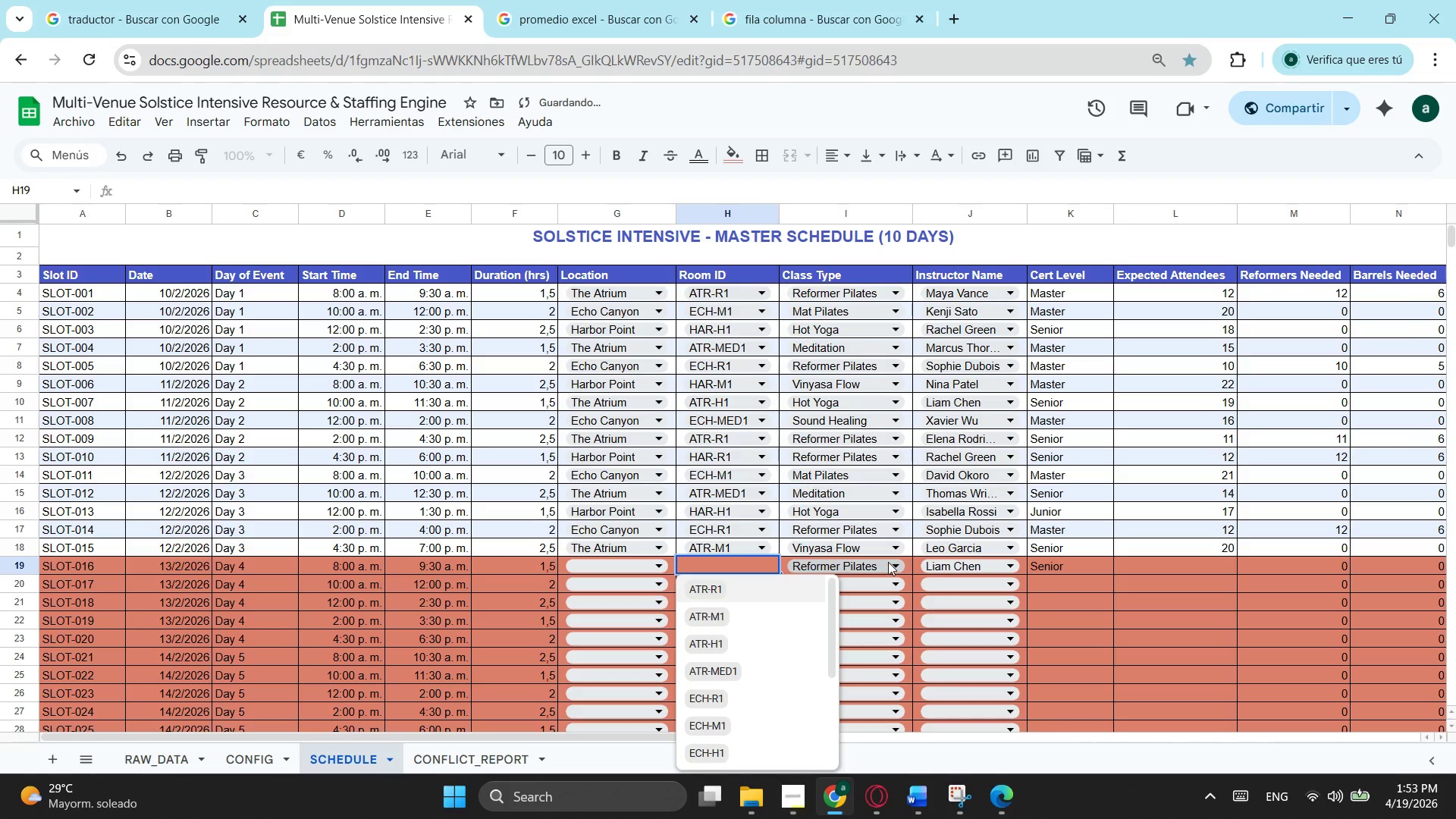 
left_click([890, 563])
 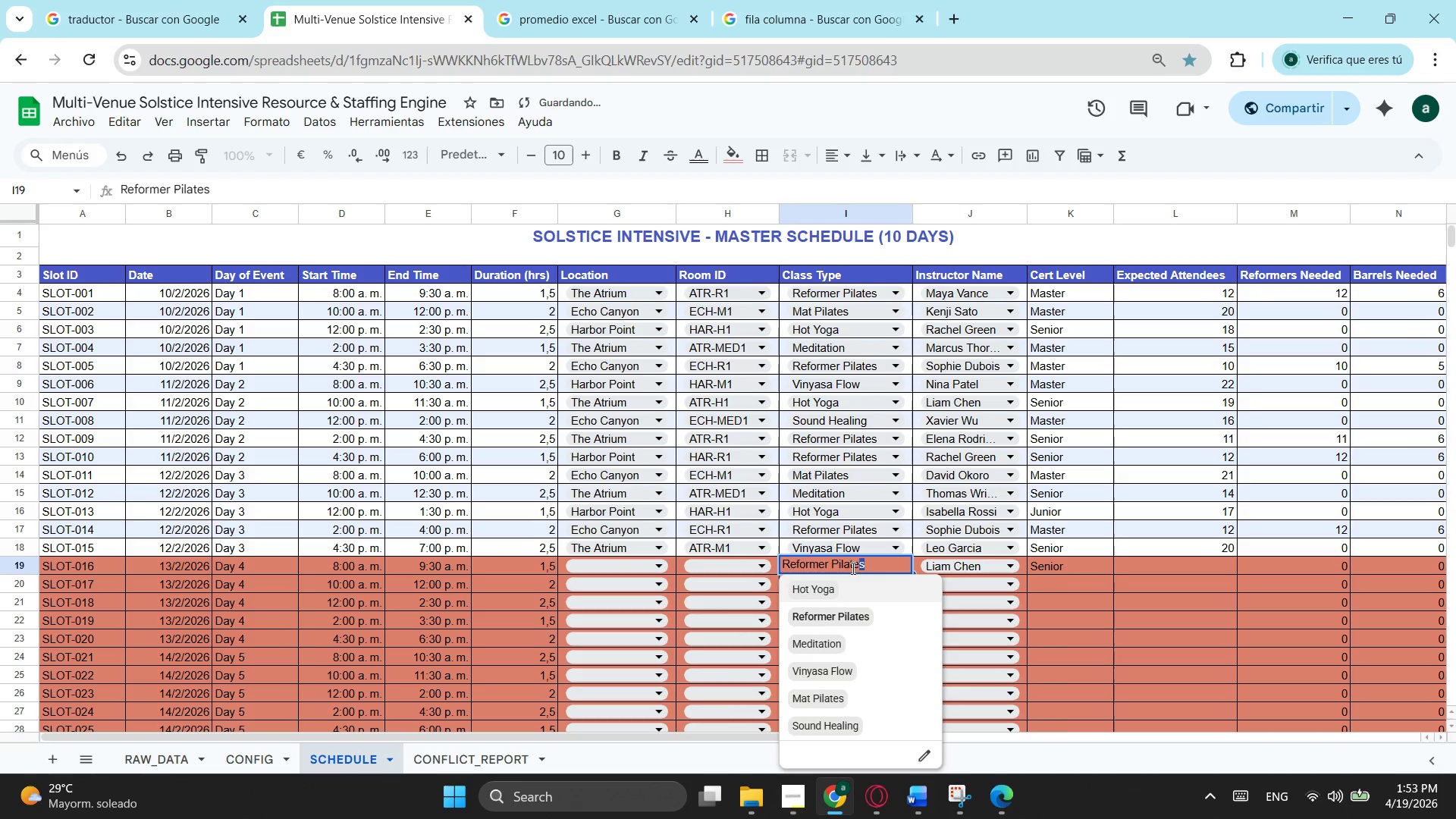 
left_click_drag(start_coordinate=[877, 568], to_coordinate=[757, 579])
 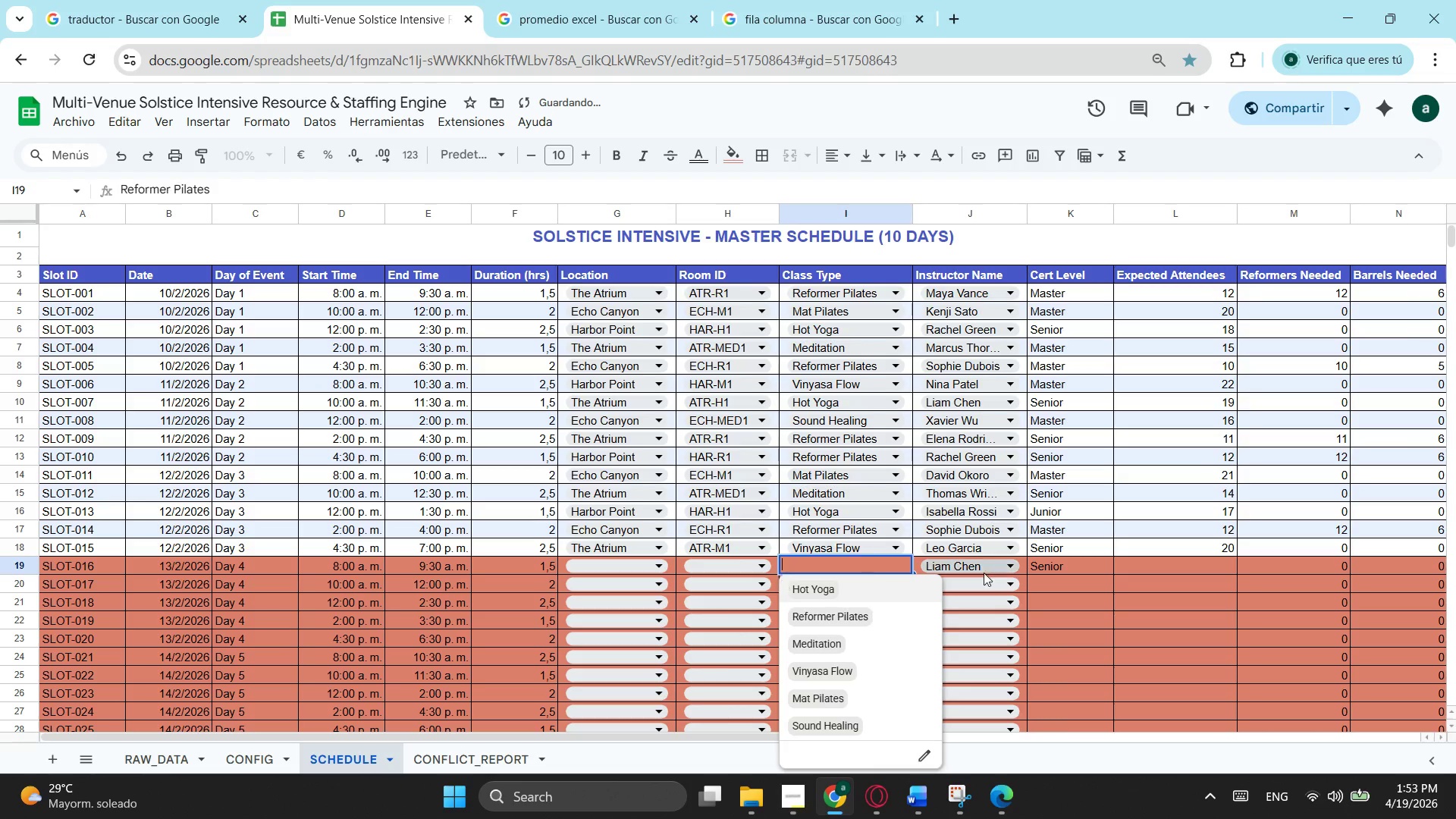 
key(Backspace)
 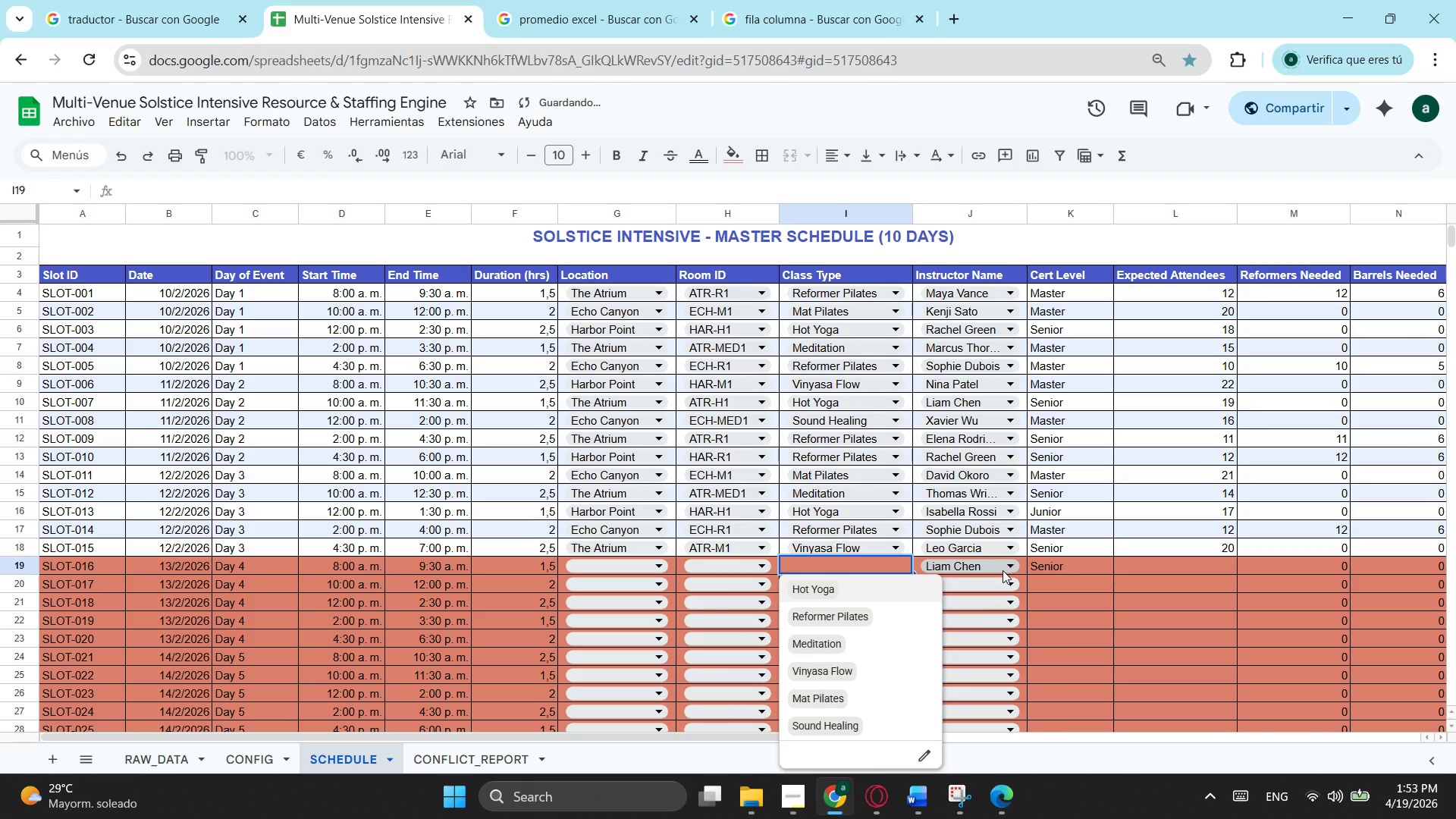 
left_click_drag(start_coordinate=[1001, 570], to_coordinate=[876, 568])
 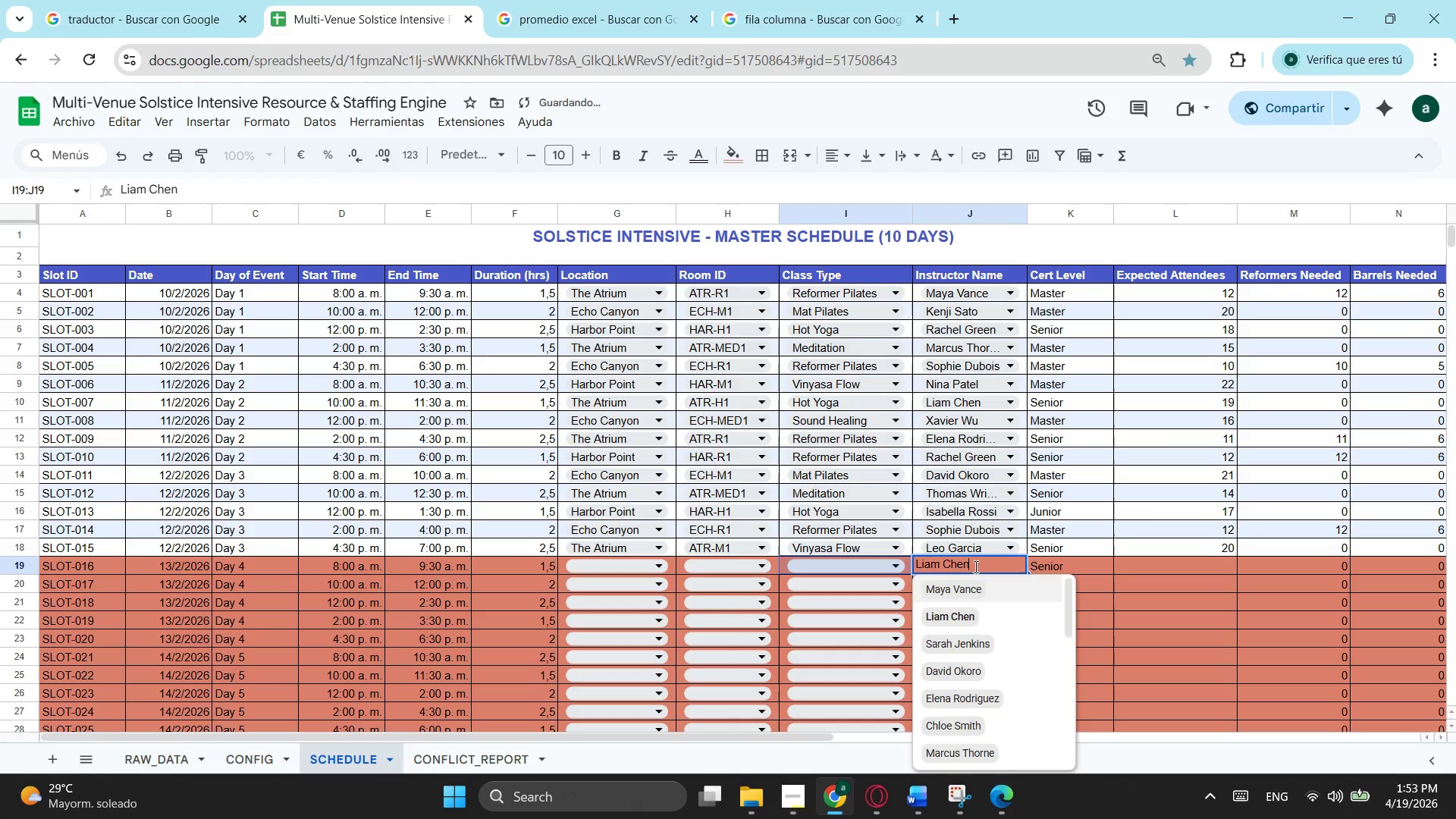 
left_click_drag(start_coordinate=[974, 566], to_coordinate=[863, 579])
 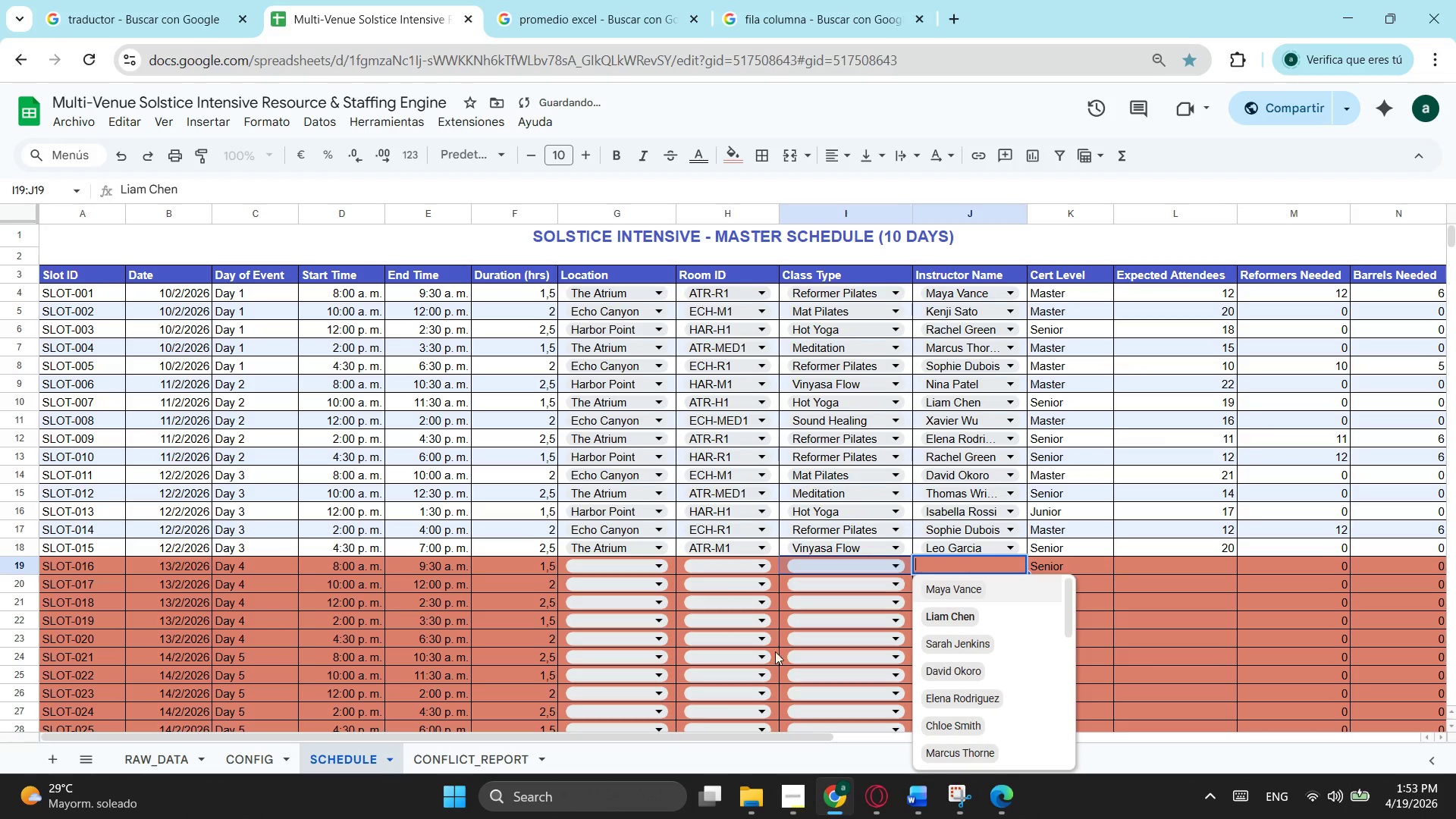 
key(Backspace)
 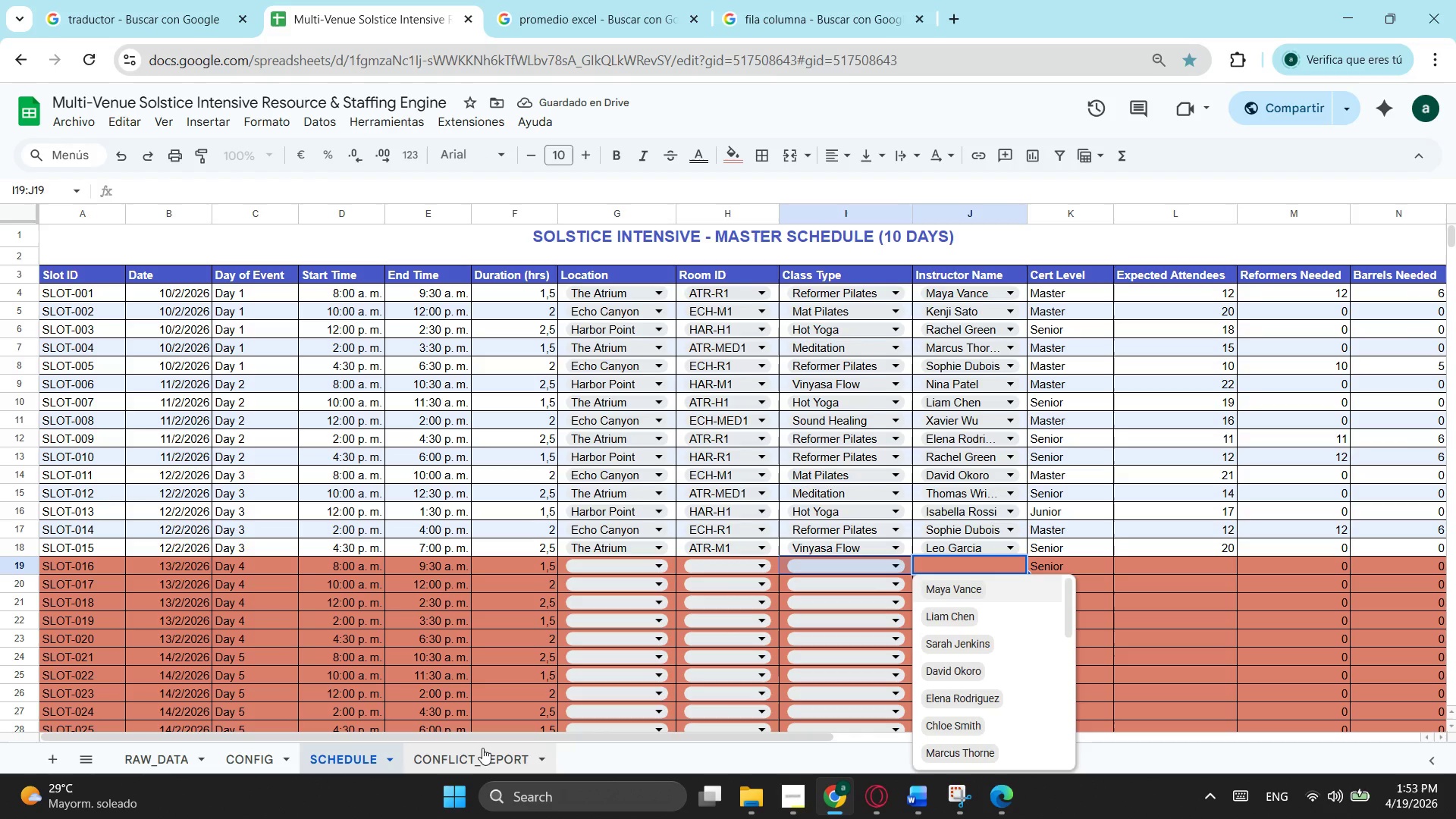 
left_click([482, 748])
 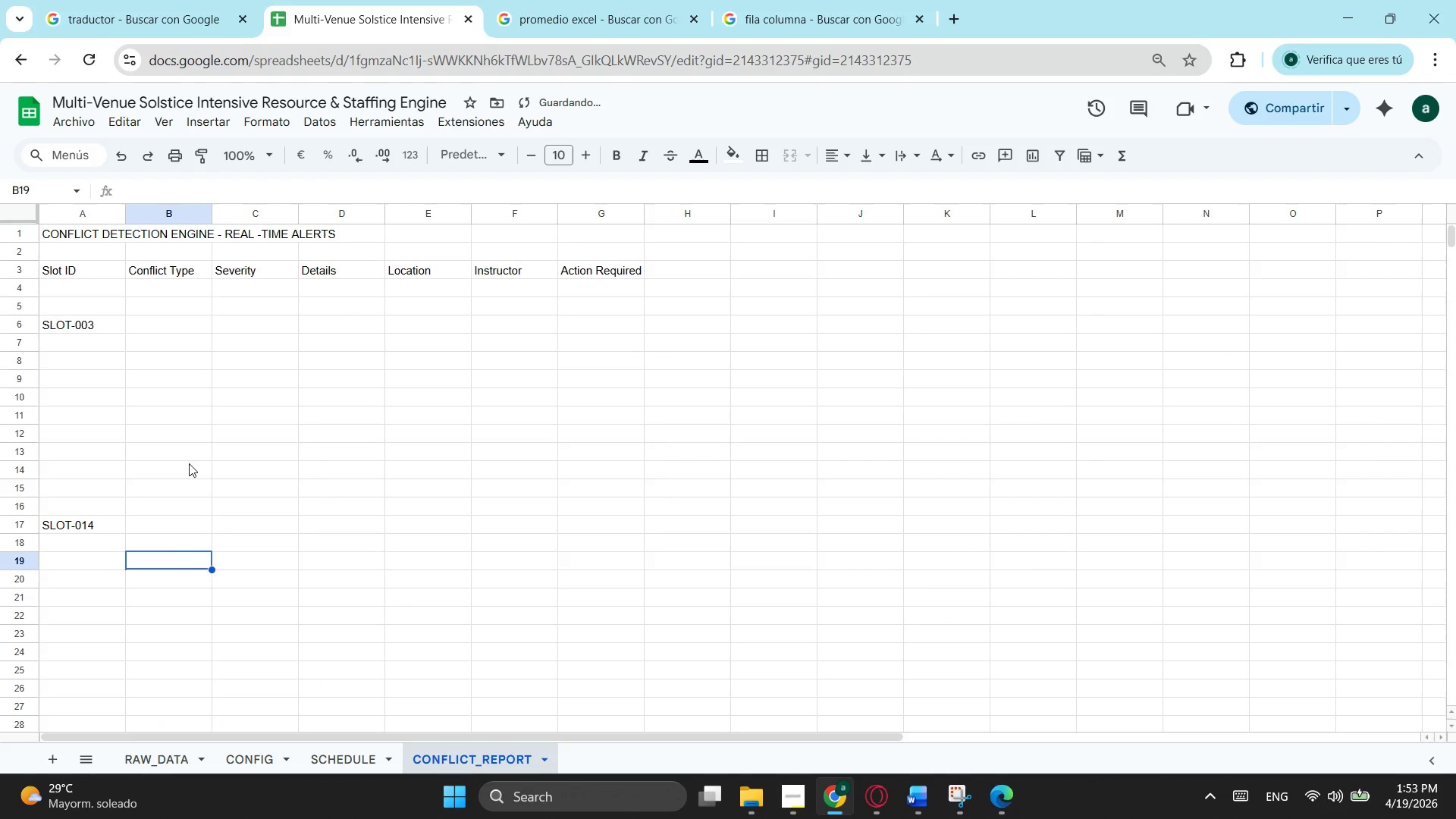 
scroll: coordinate [169, 436], scroll_direction: up, amount: 3.0
 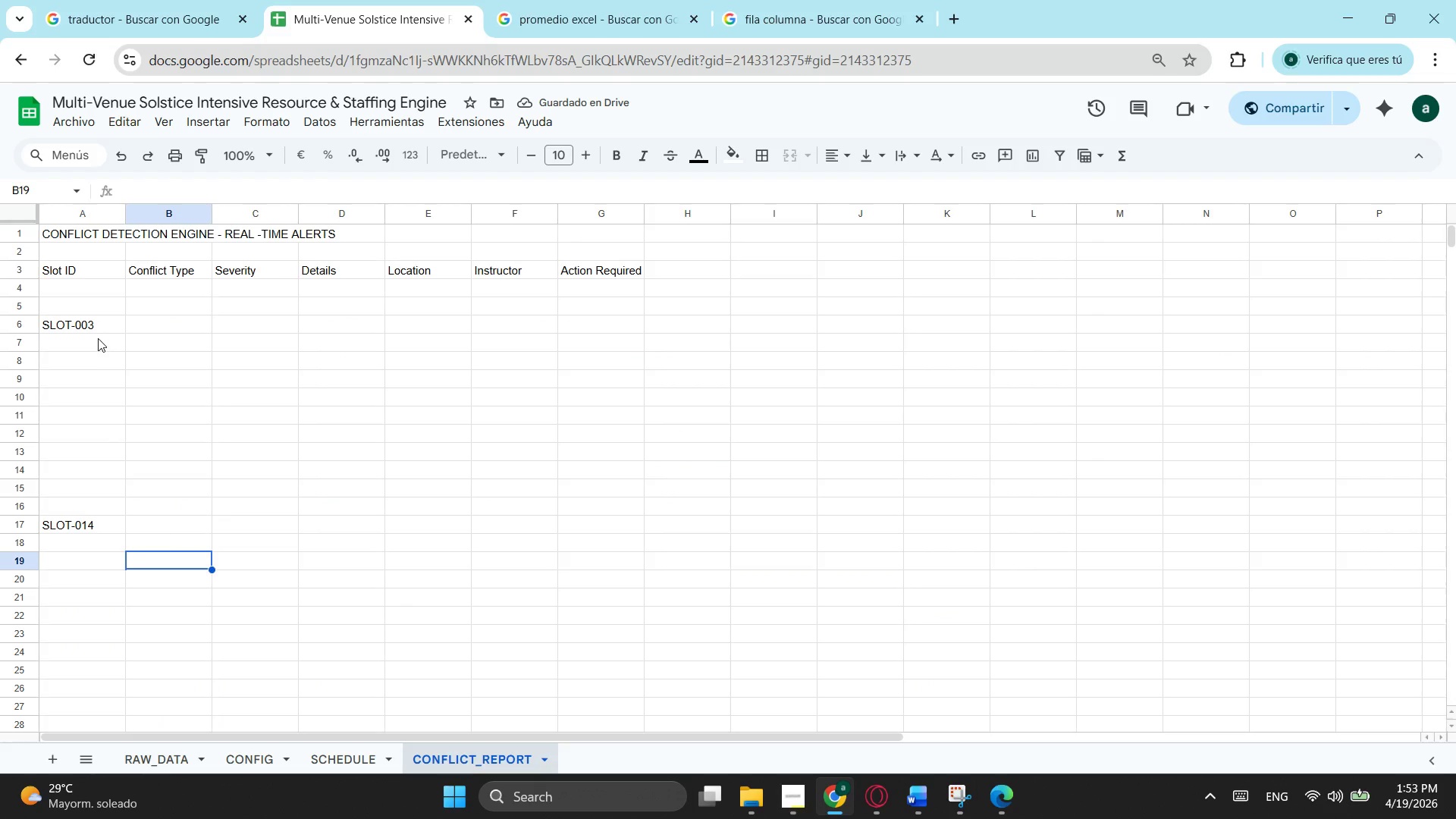 
left_click([97, 325])
 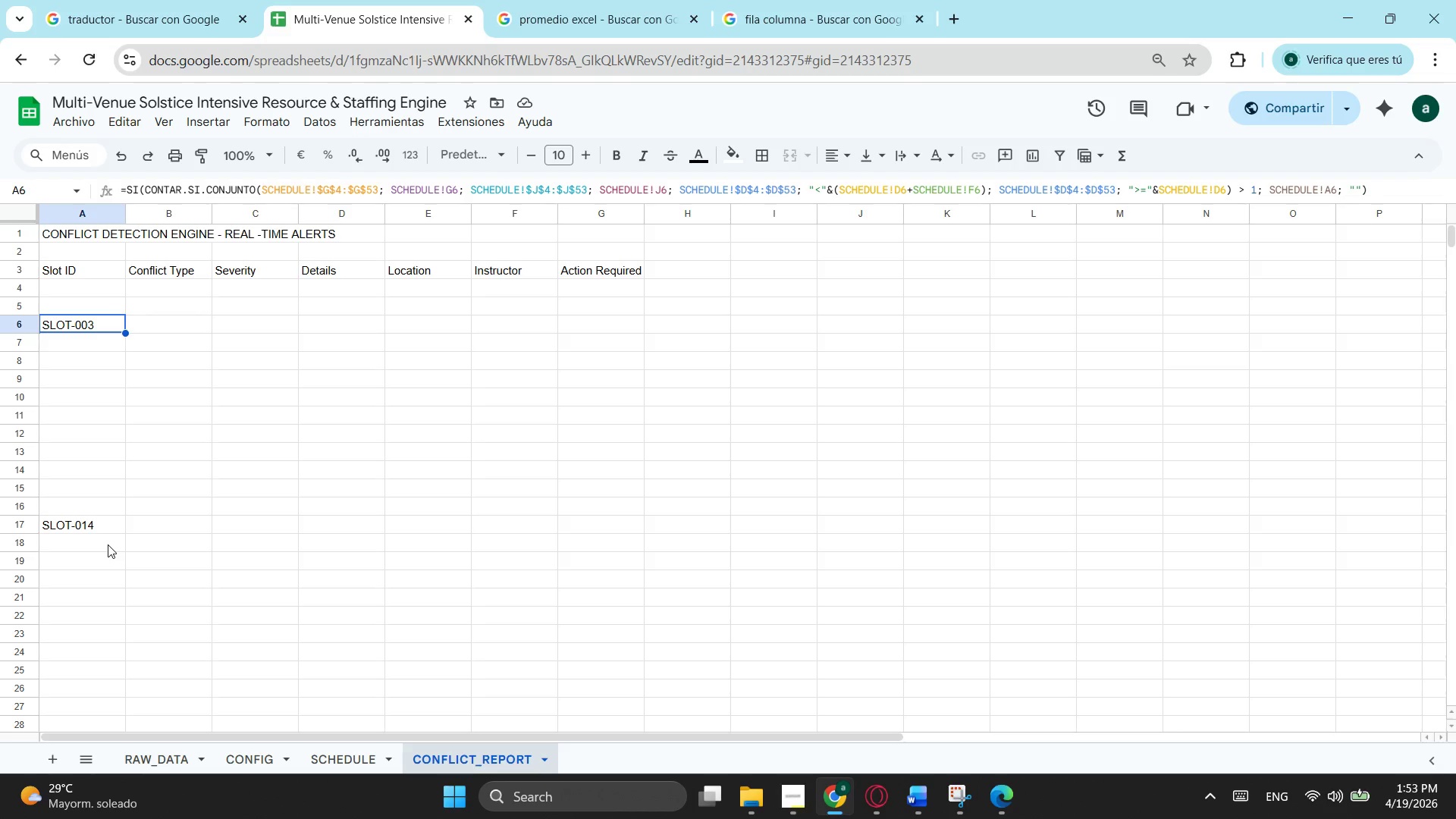 
wait(14.22)
 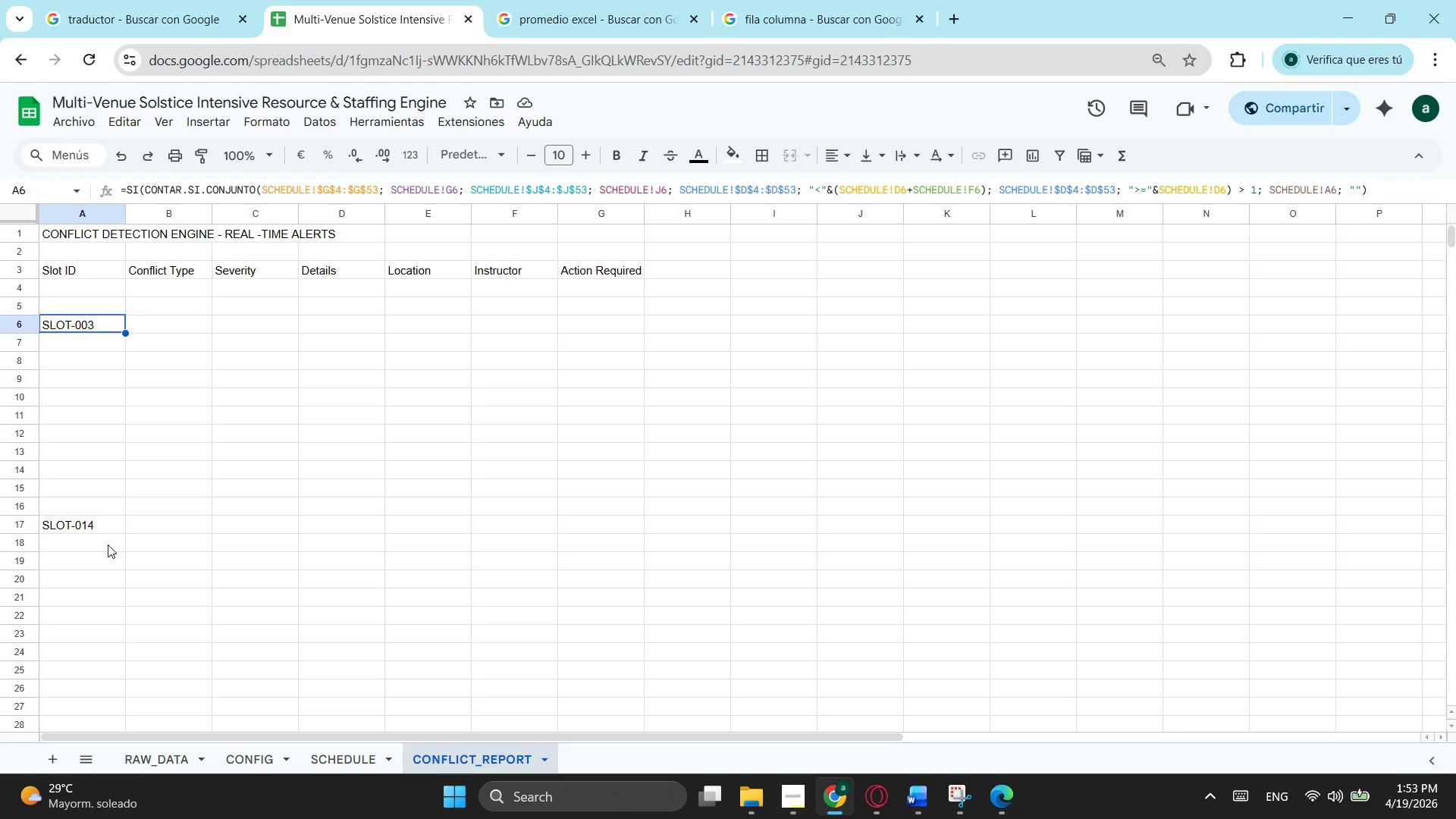 
left_click([338, 764])
 